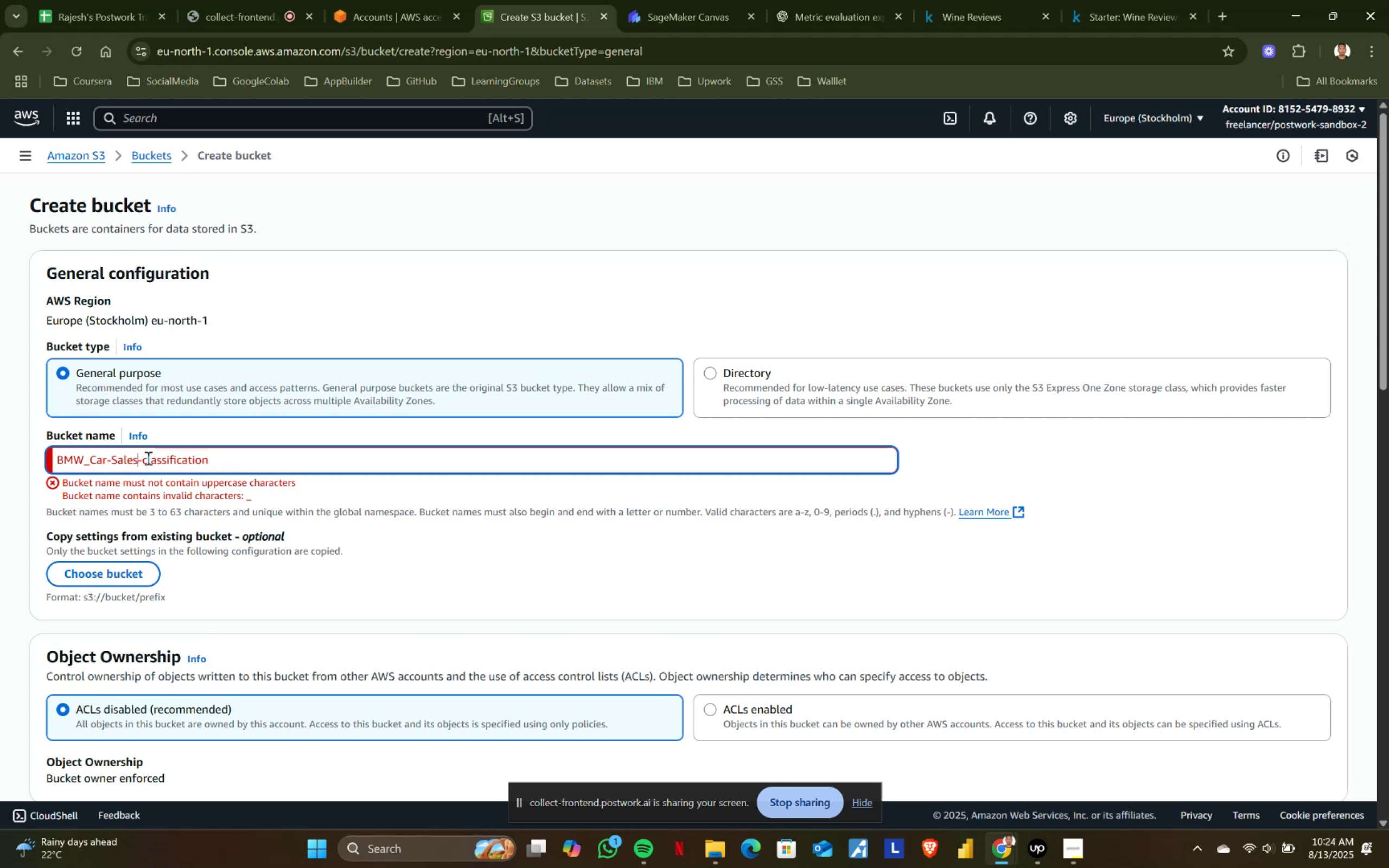 
key(ArrowLeft)
 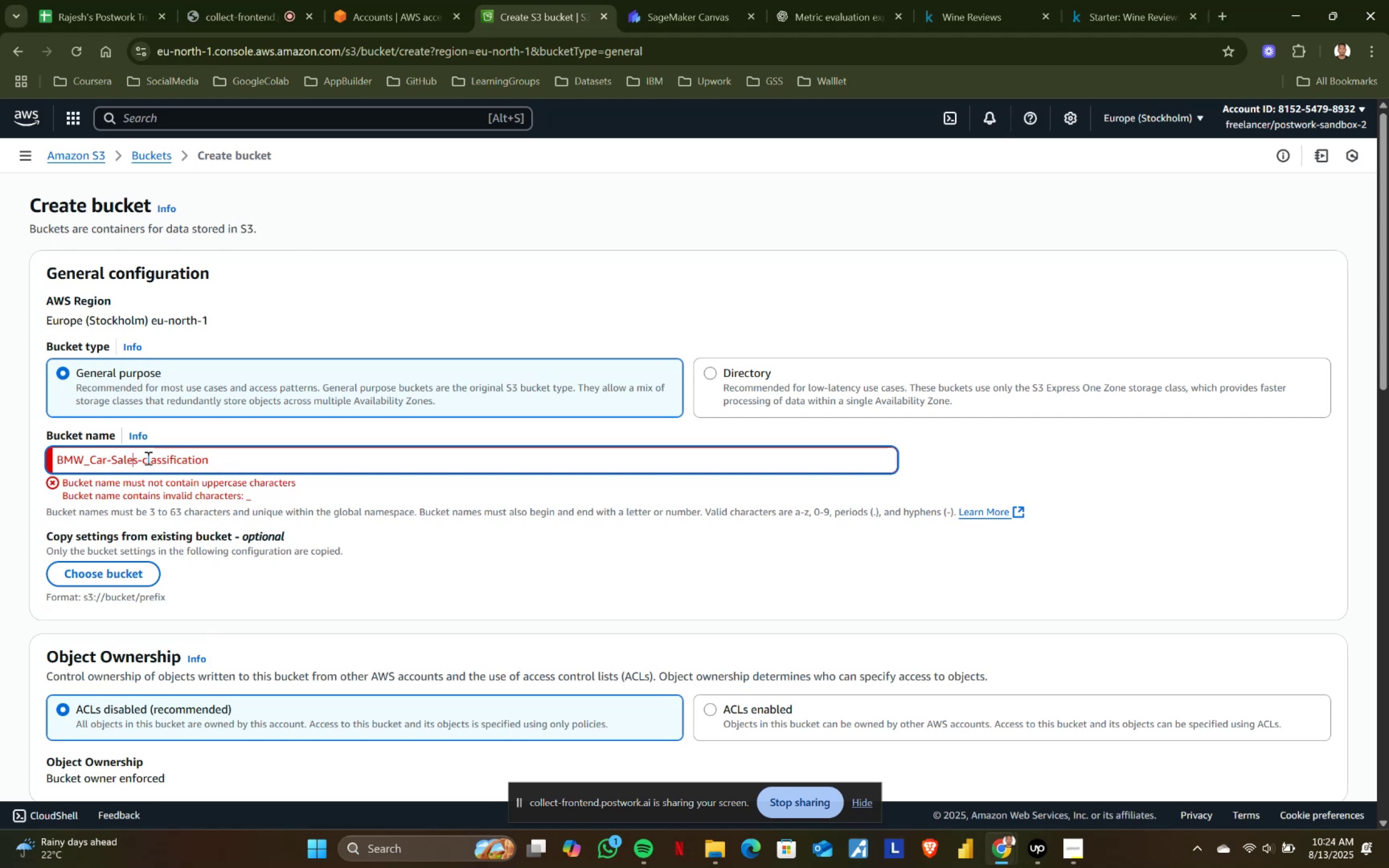 
key(ArrowLeft)
 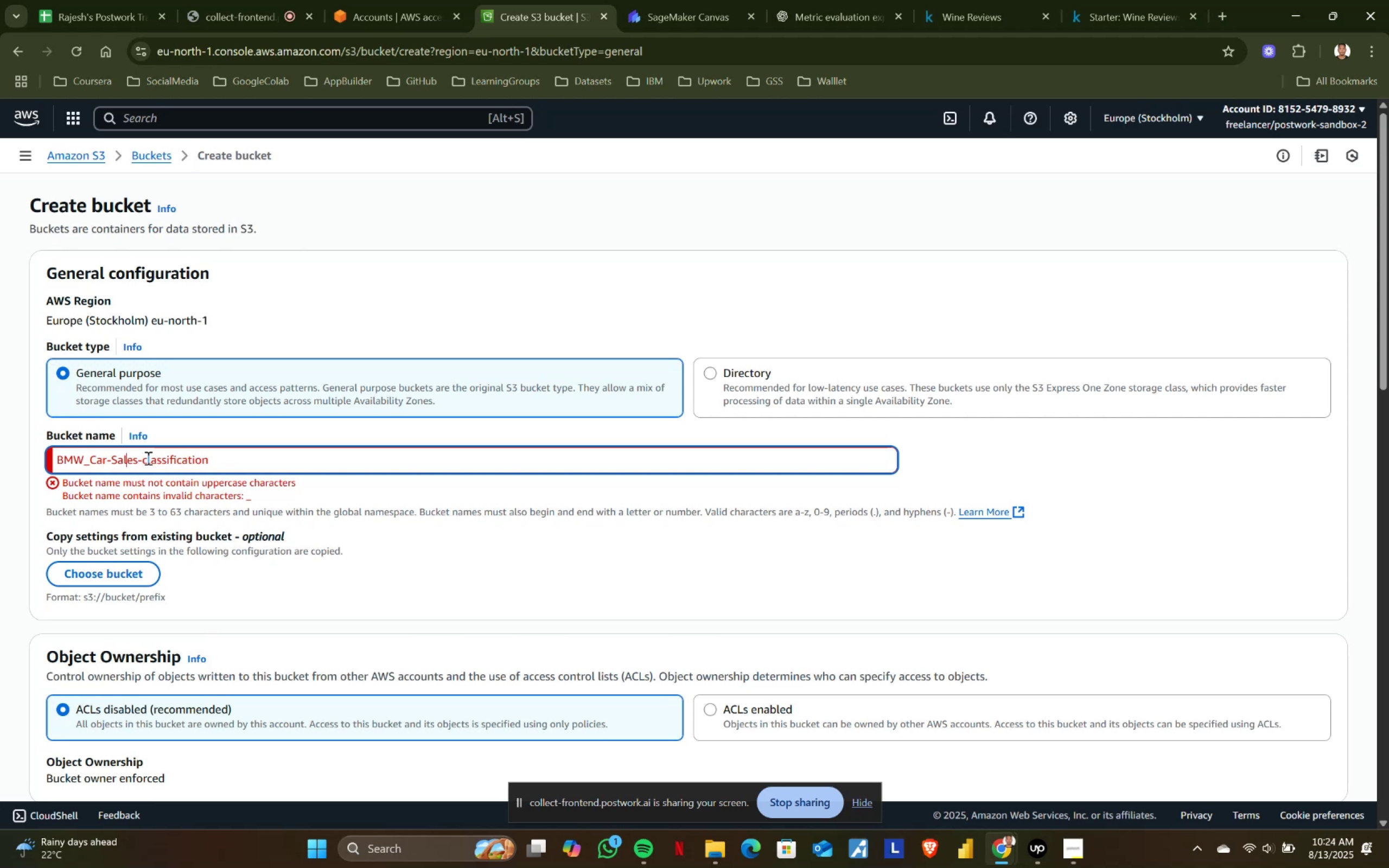 
key(ArrowLeft)
 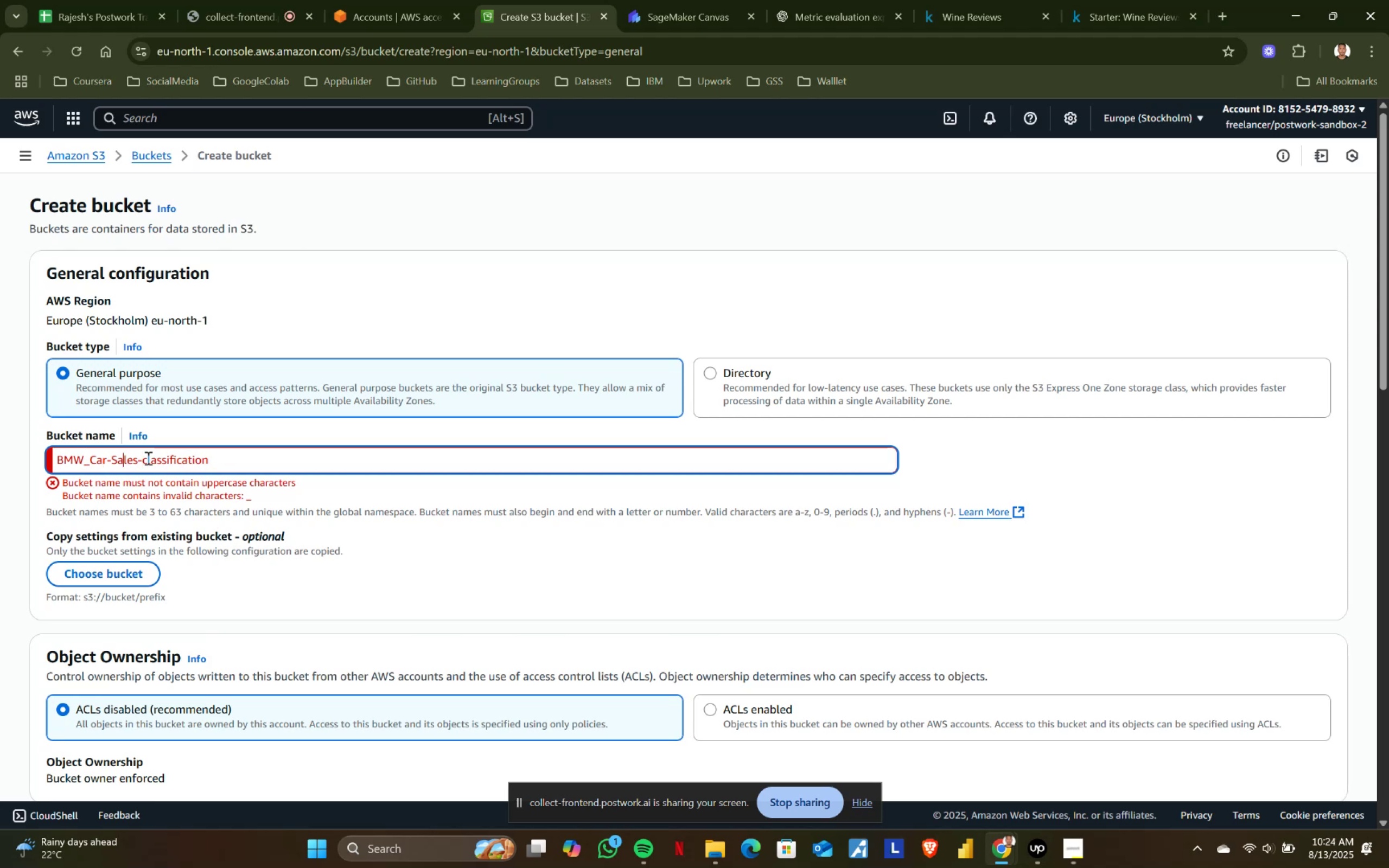 
key(ArrowLeft)
 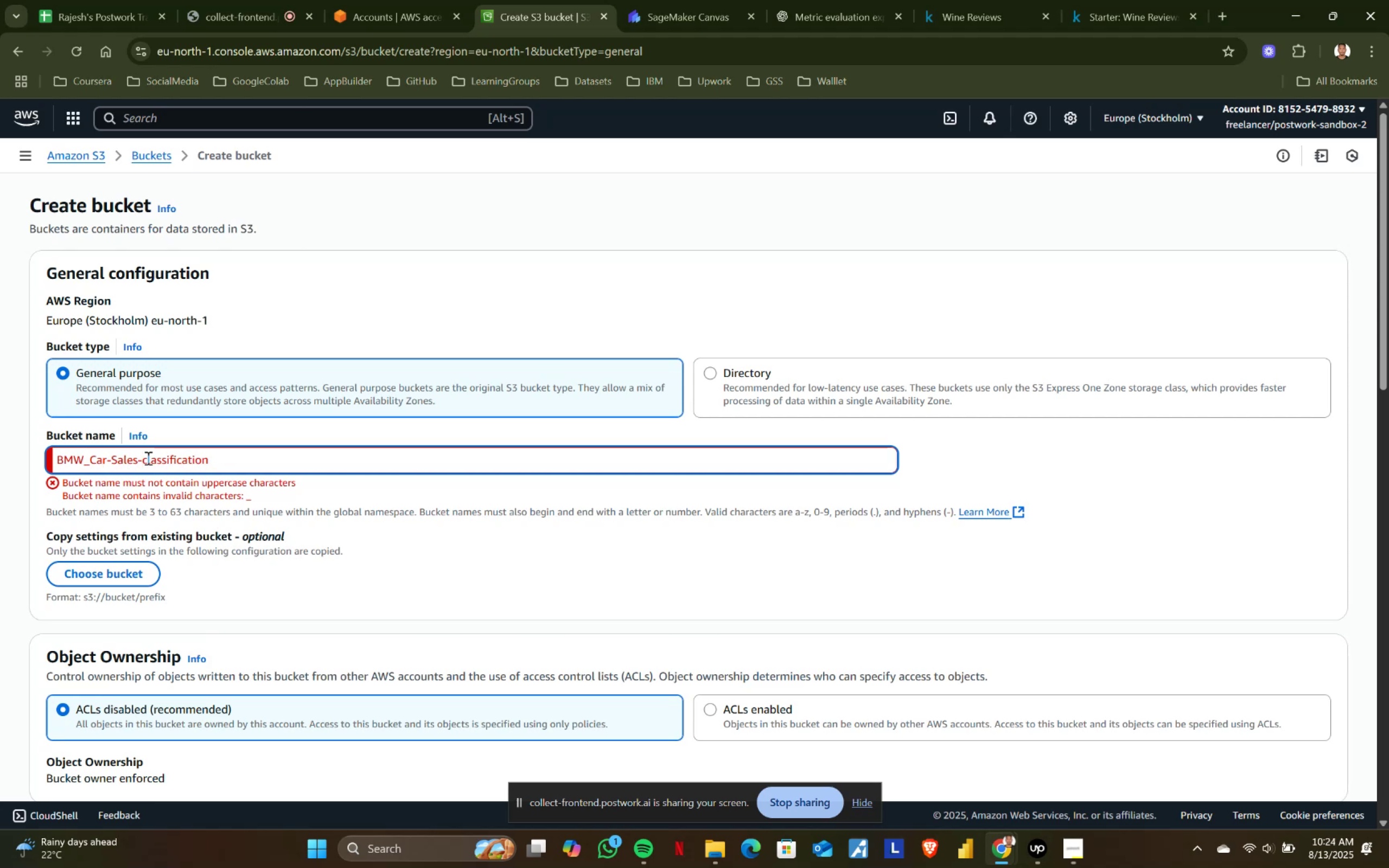 
key(Backspace)
 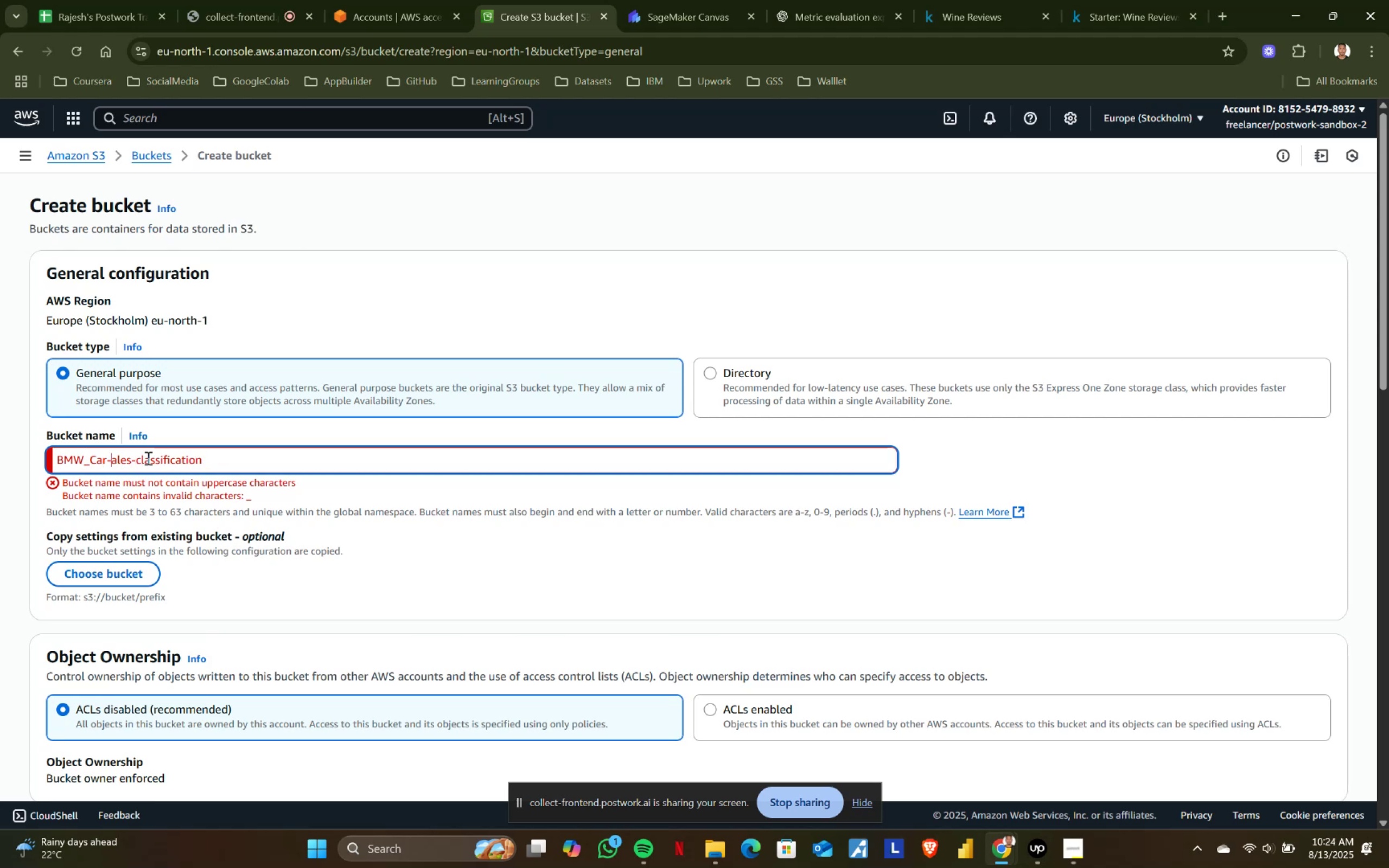 
key(S)
 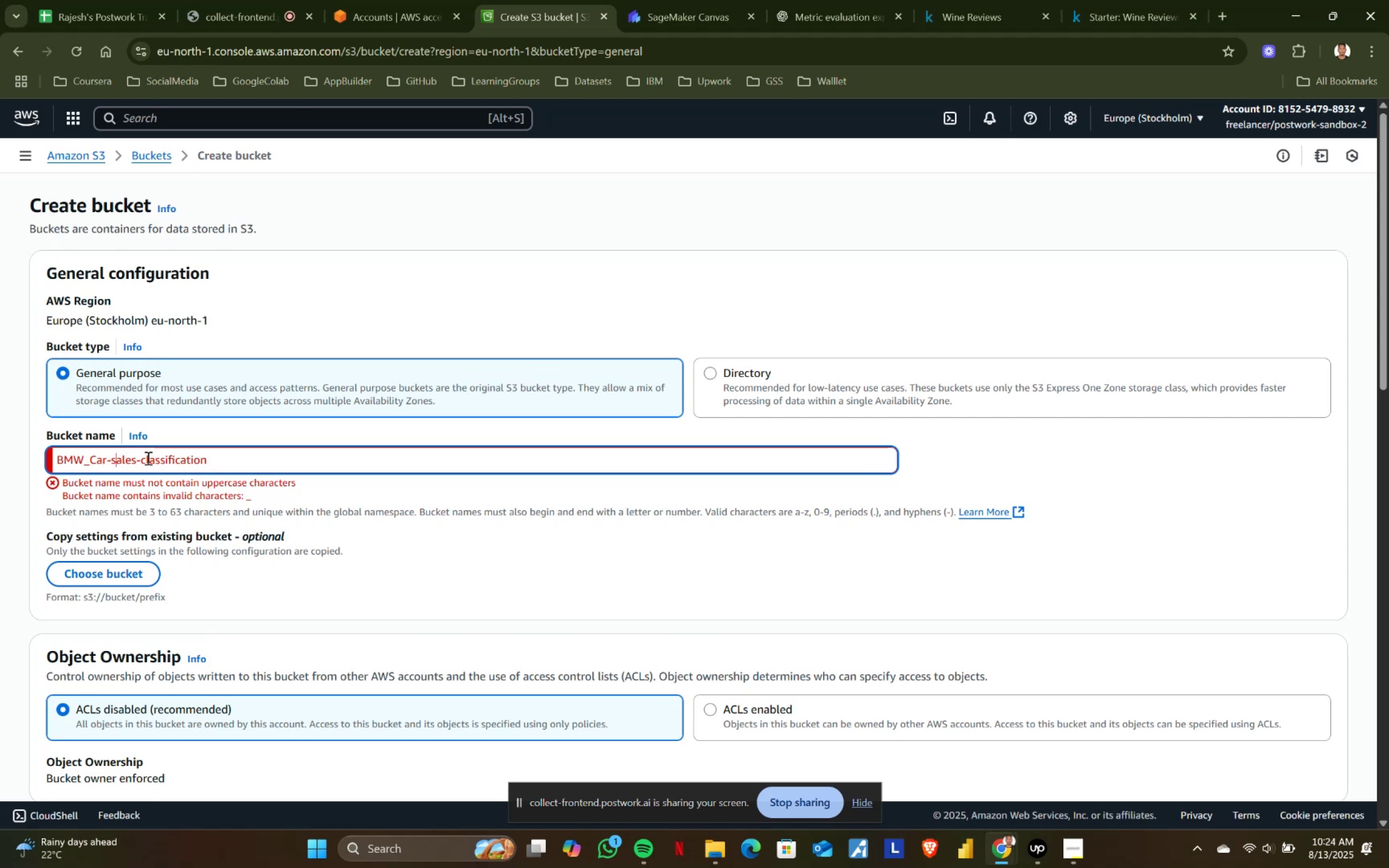 
key(ArrowLeft)
 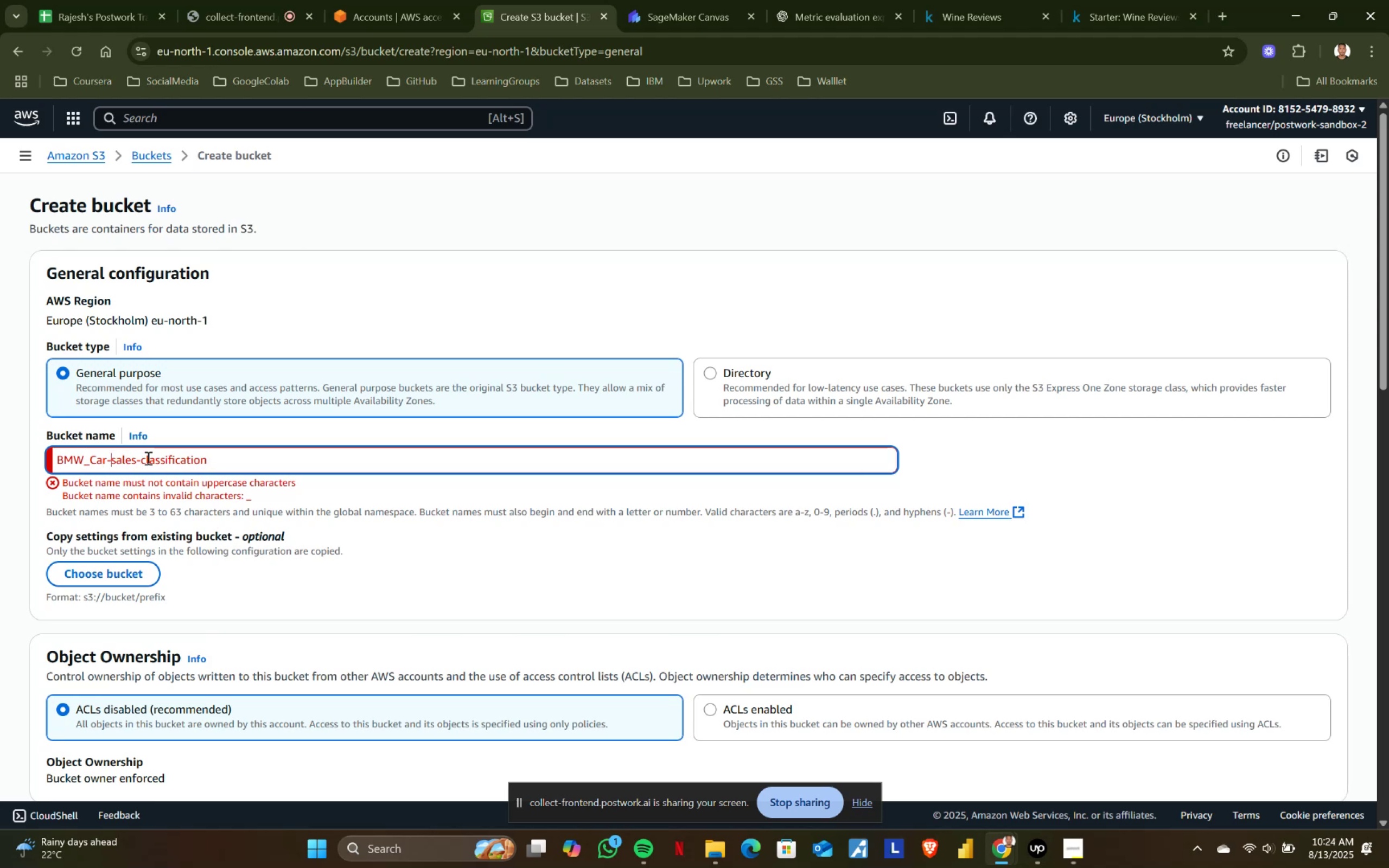 
key(ArrowLeft)
 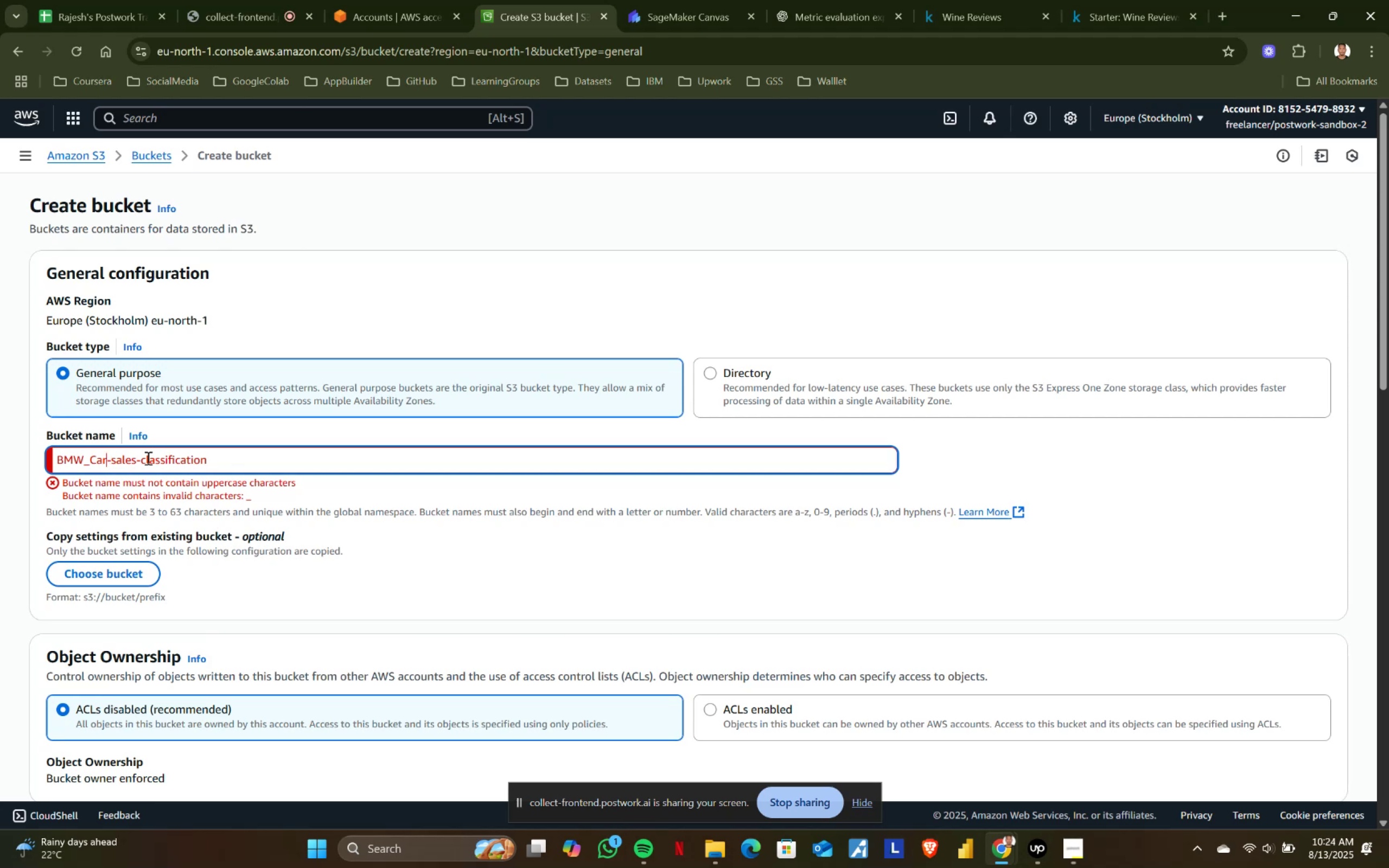 
key(ArrowLeft)
 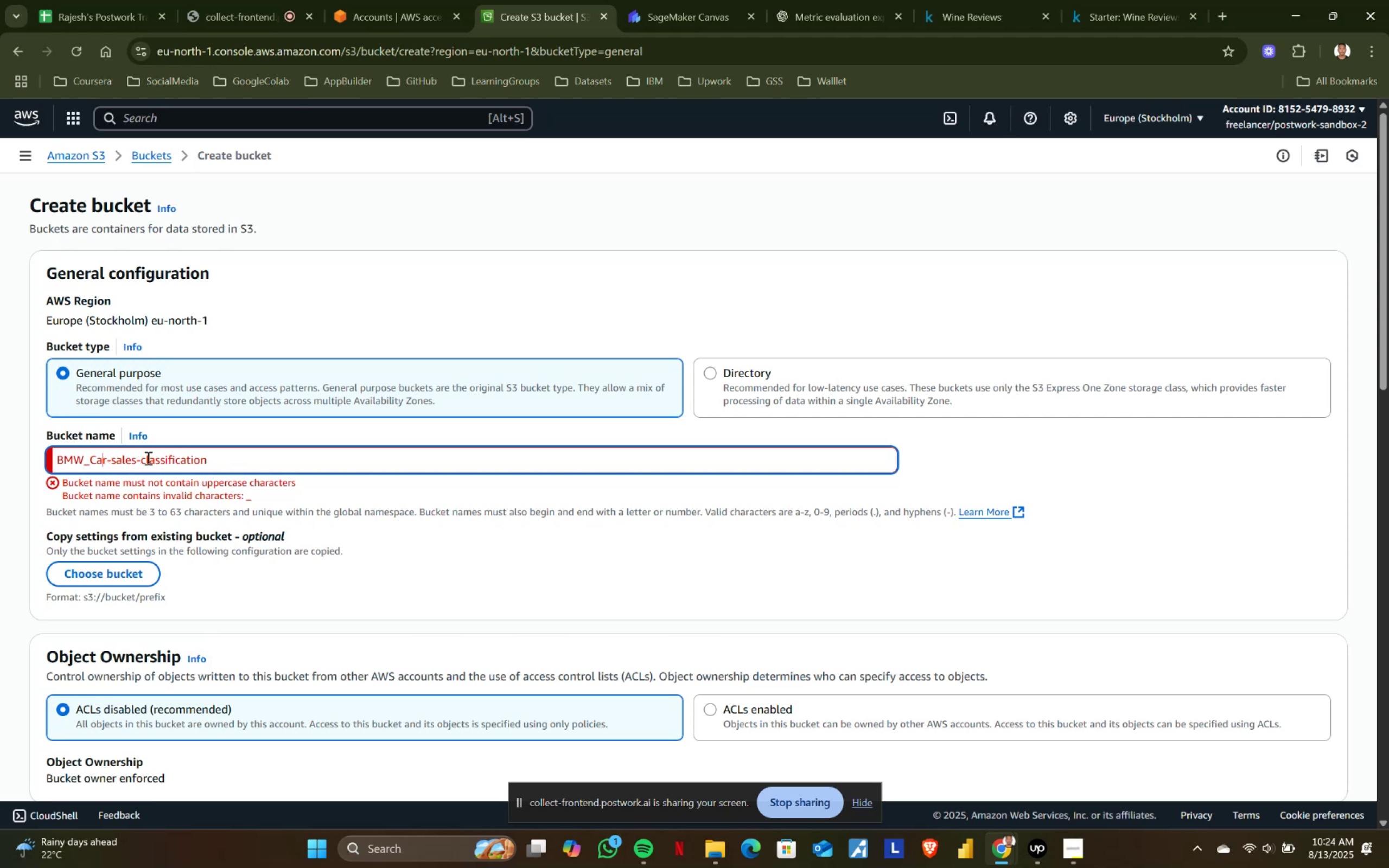 
key(ArrowLeft)
 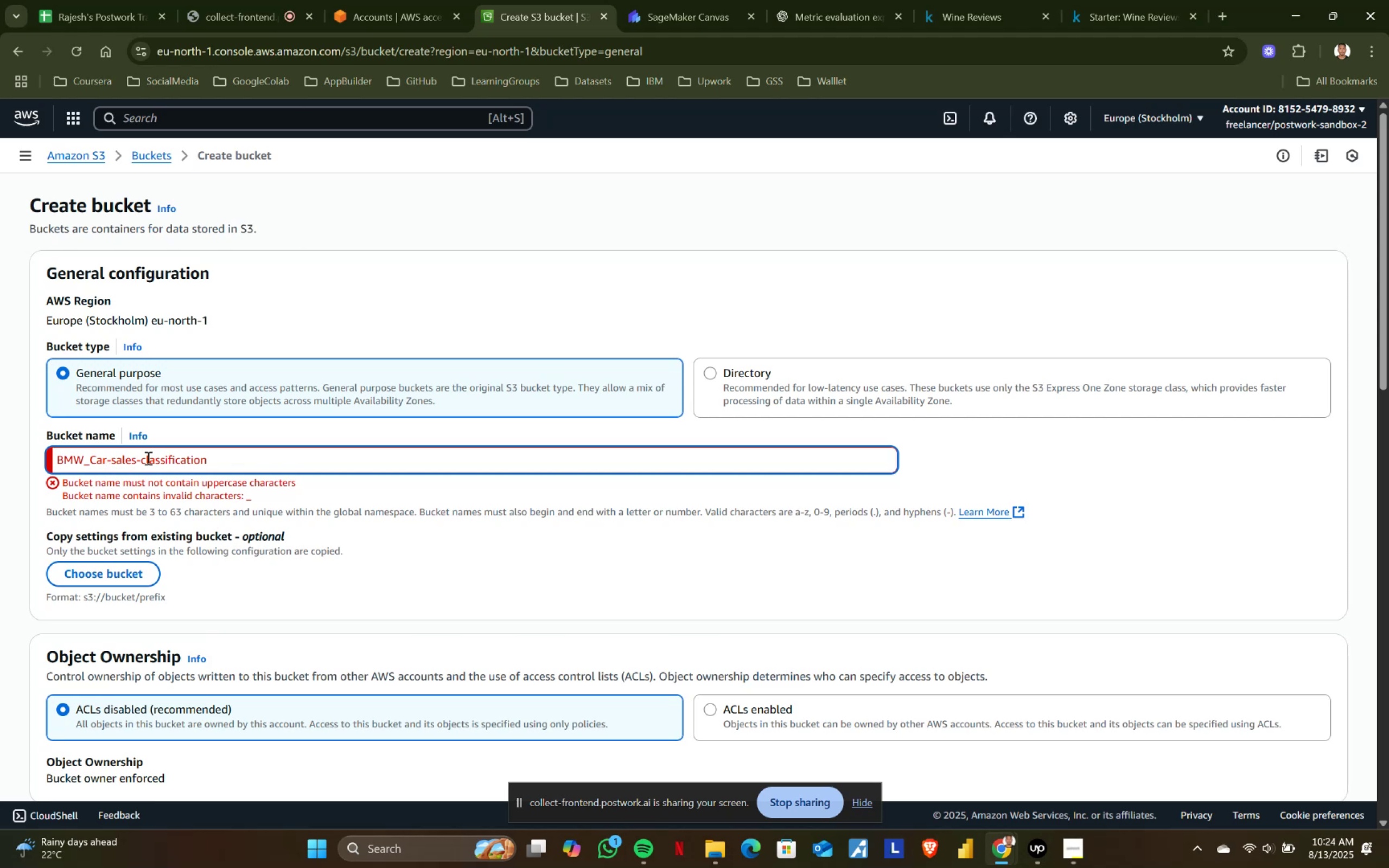 
key(Backspace)
 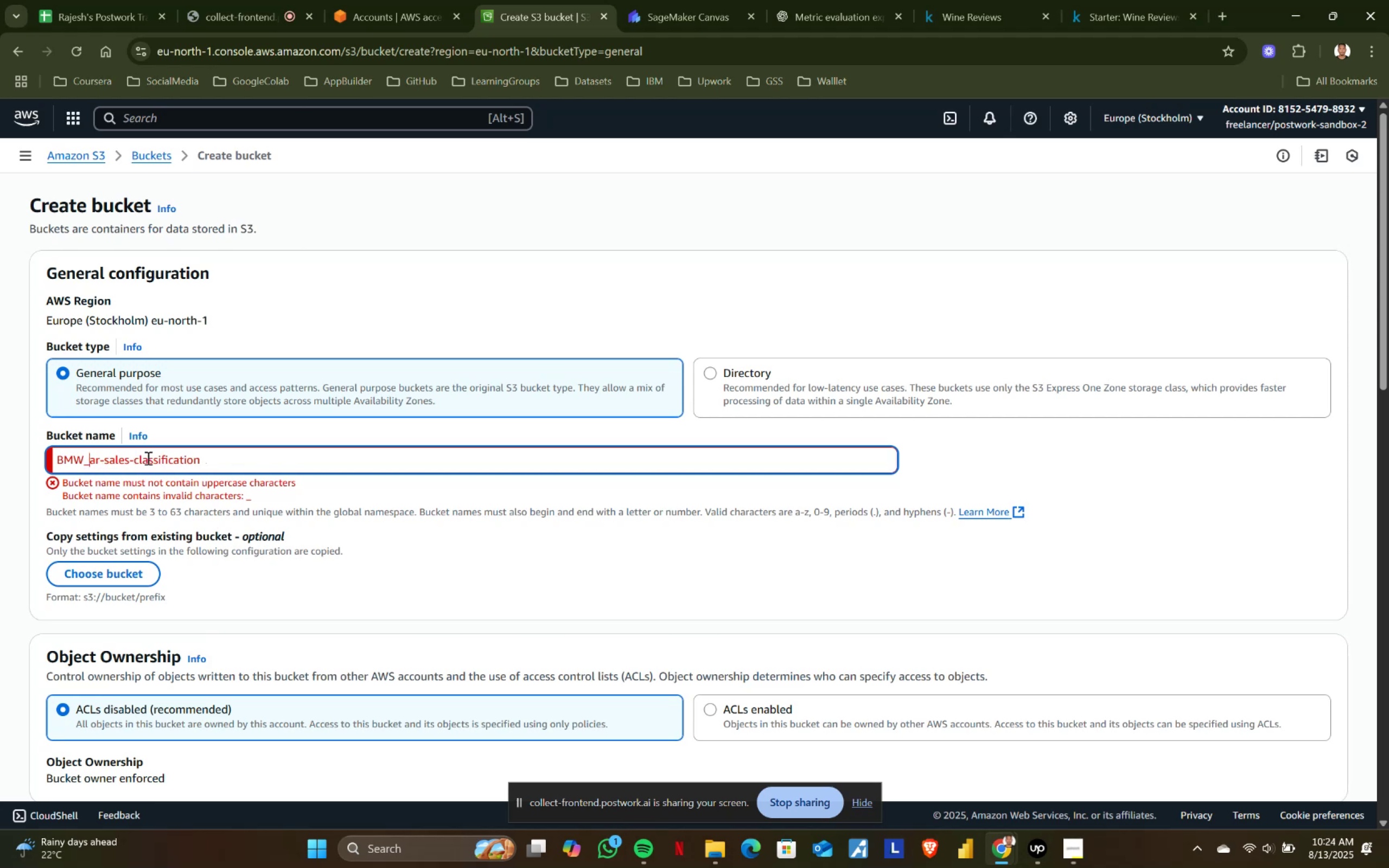 
key(C)
 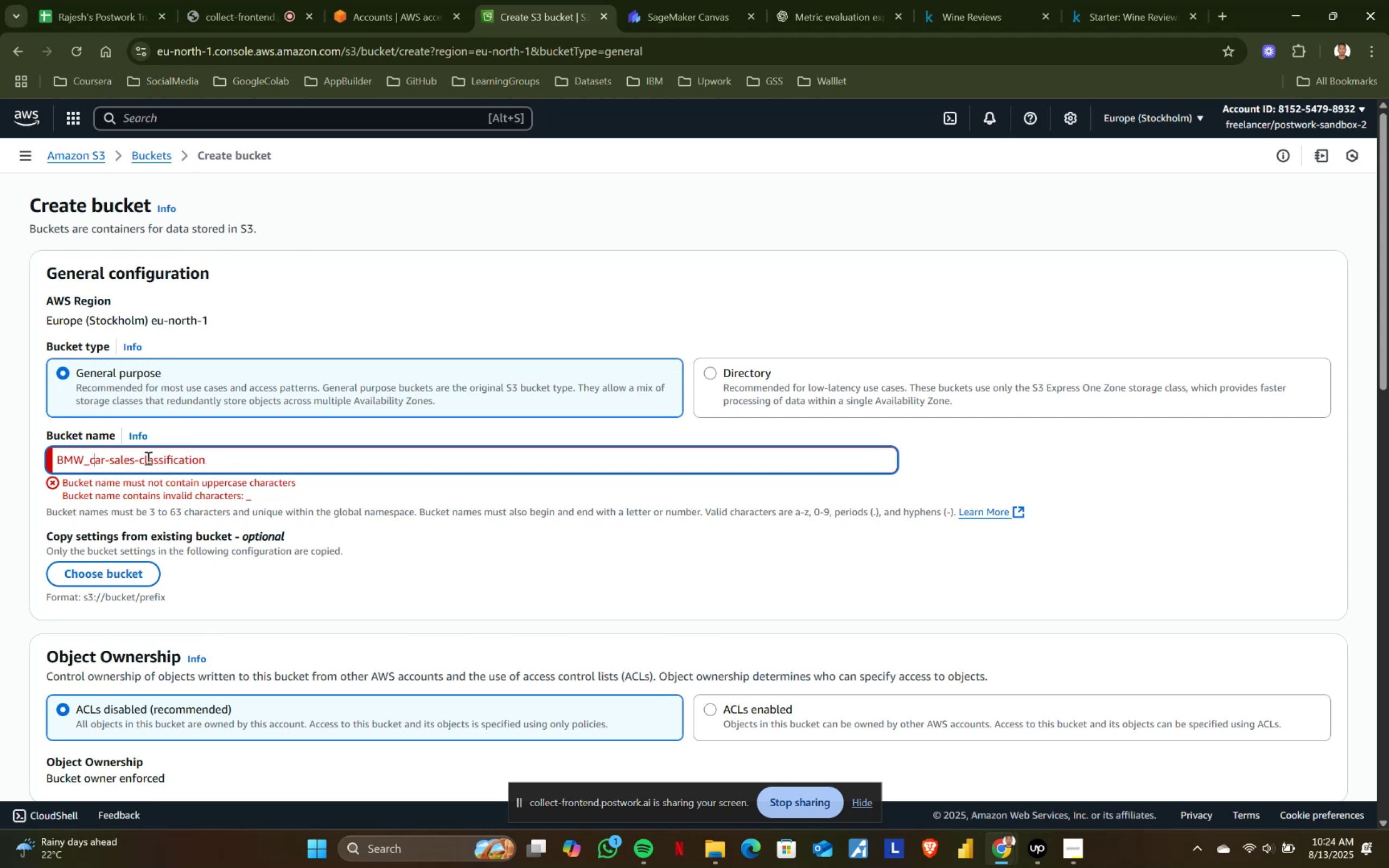 
key(ArrowLeft)
 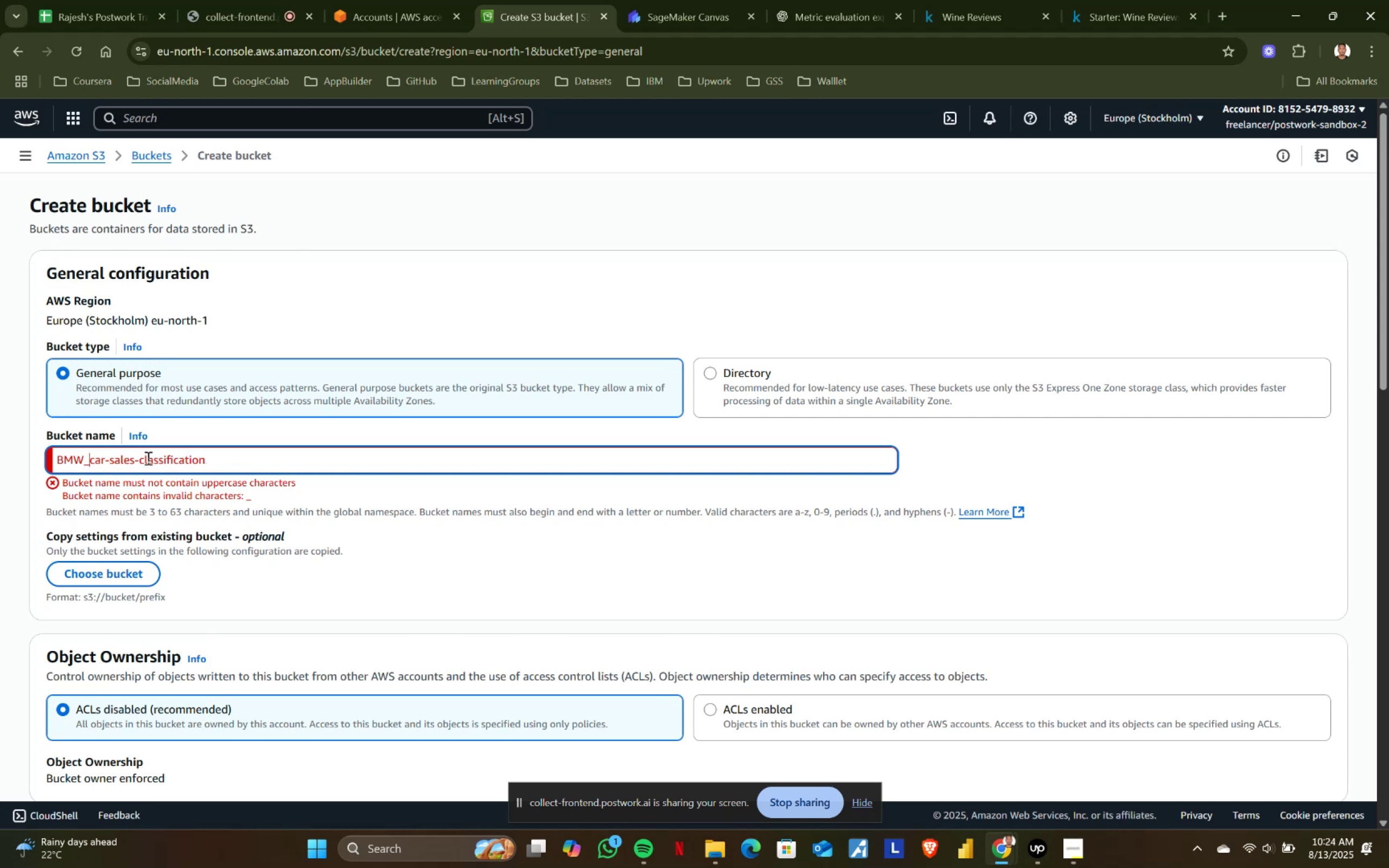 
key(ArrowLeft)
 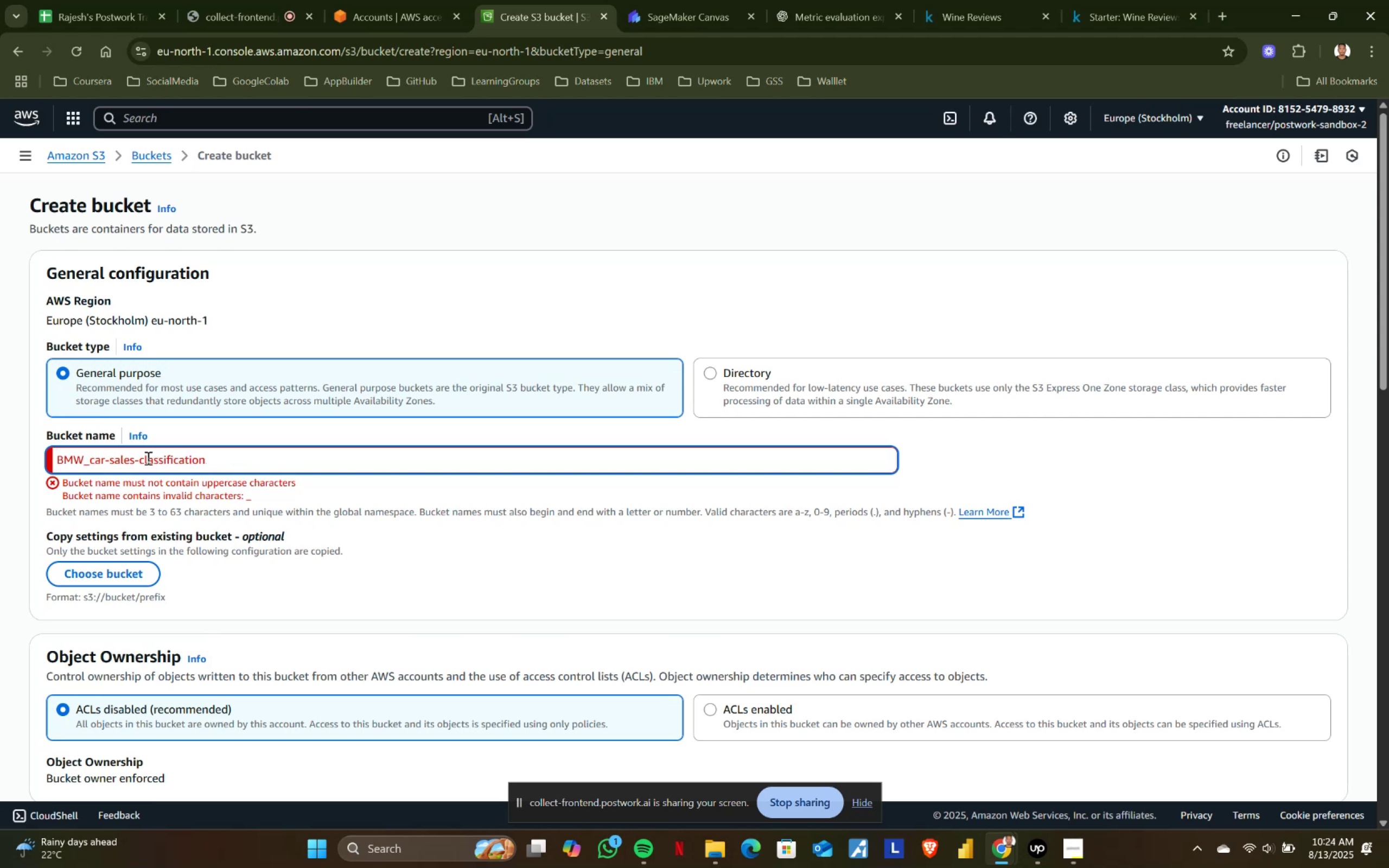 
key(ArrowRight)
 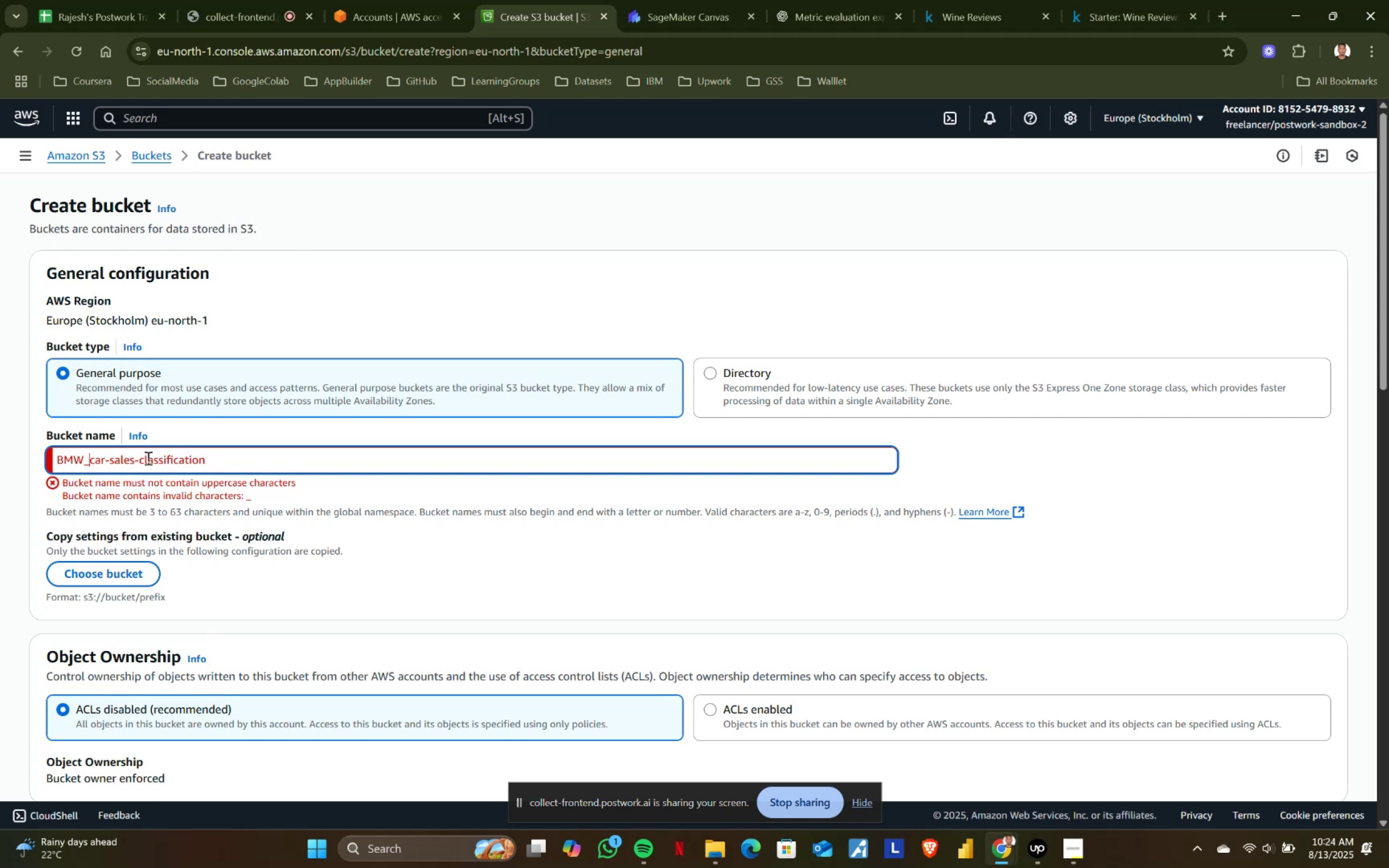 
key(Backspace)
 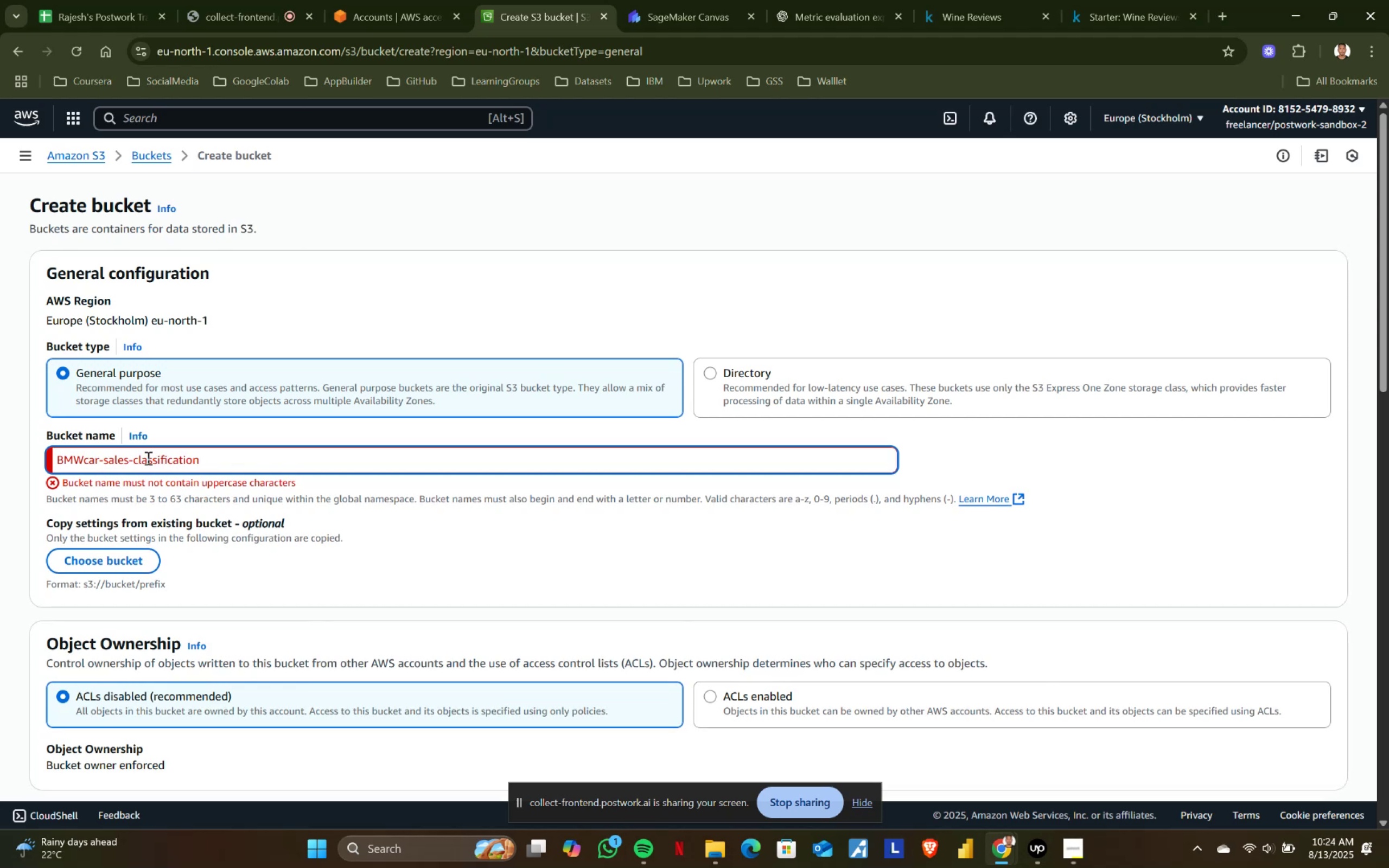 
key(Minus)
 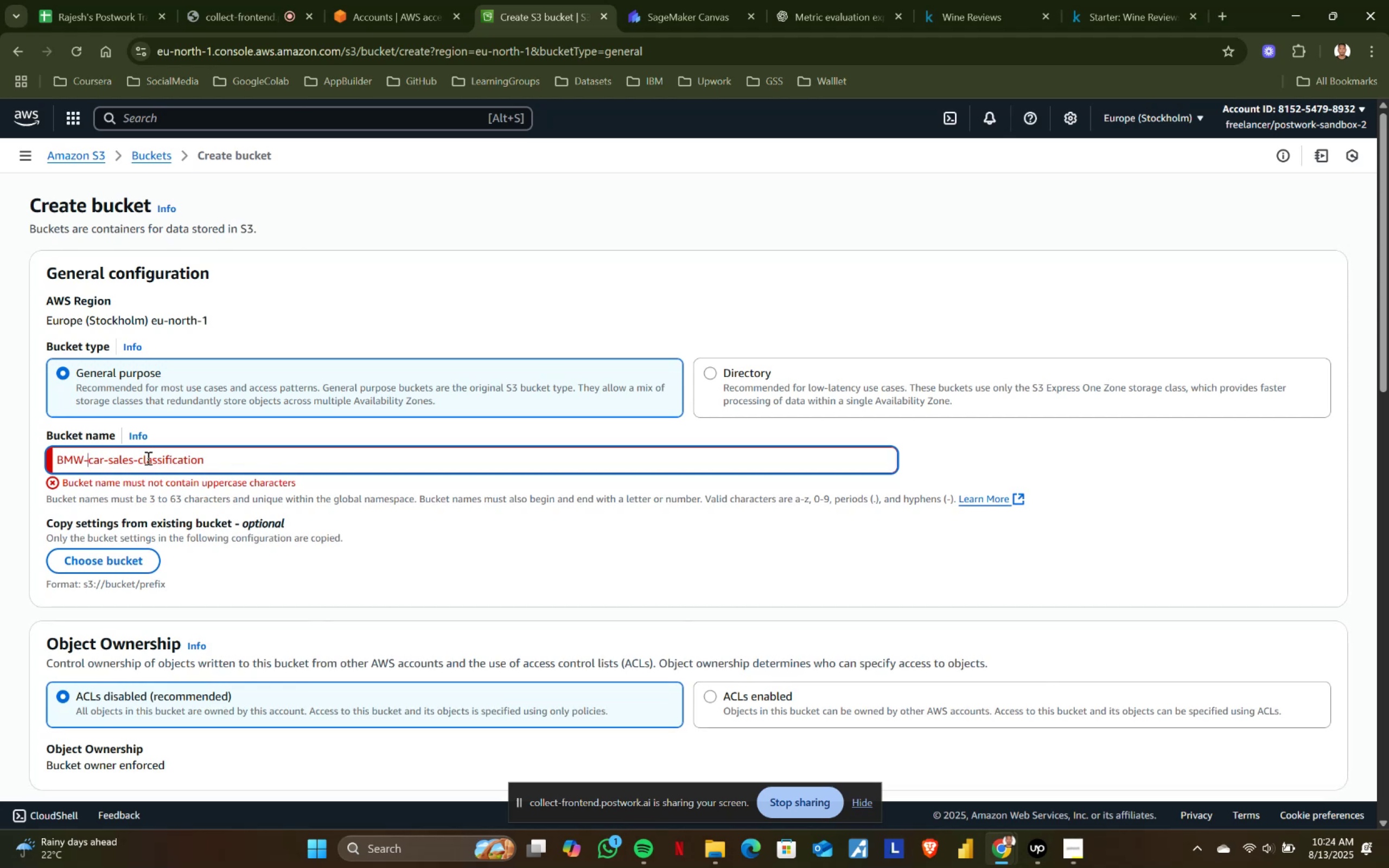 
key(ArrowLeft)
 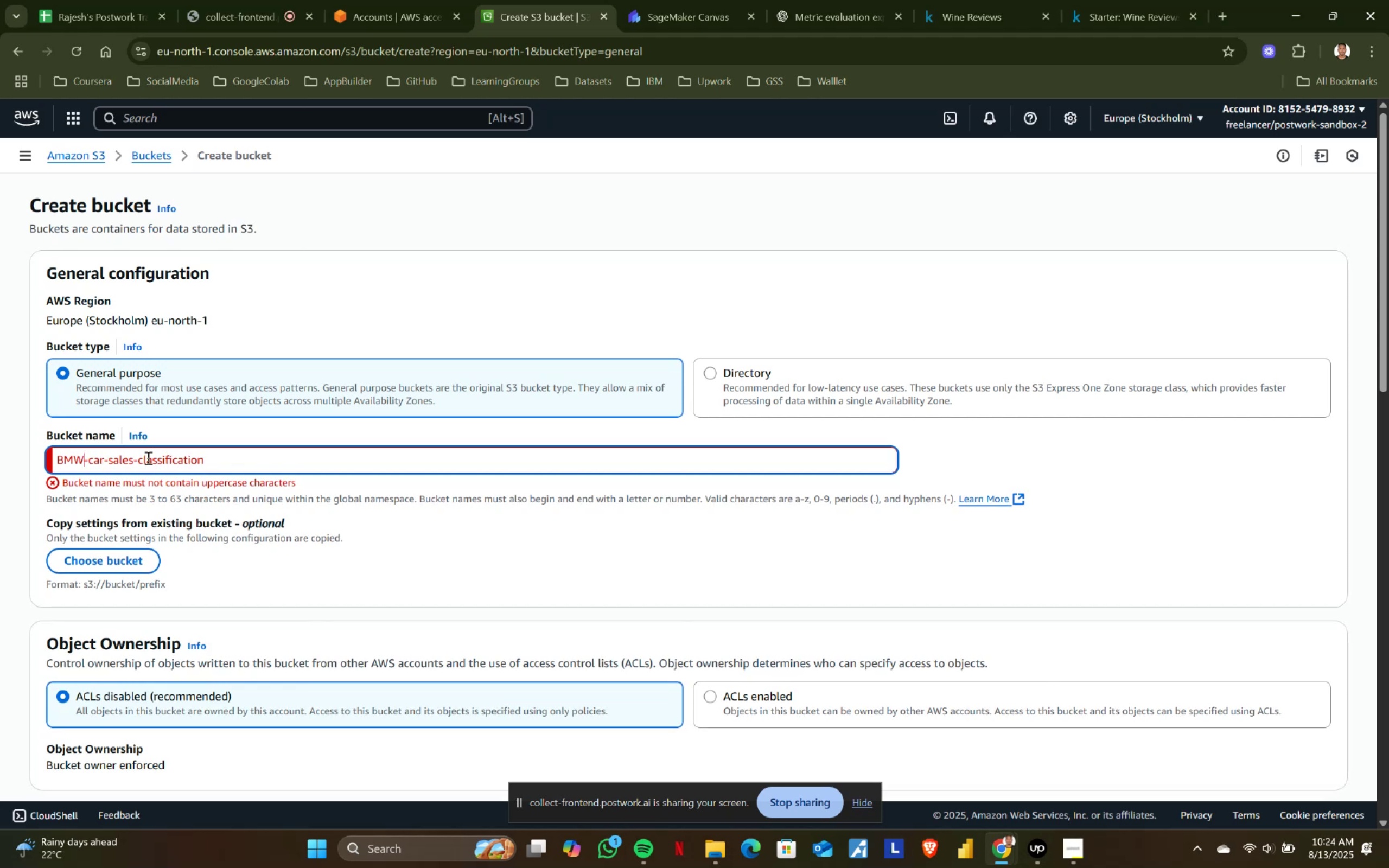 
key(ArrowLeft)
 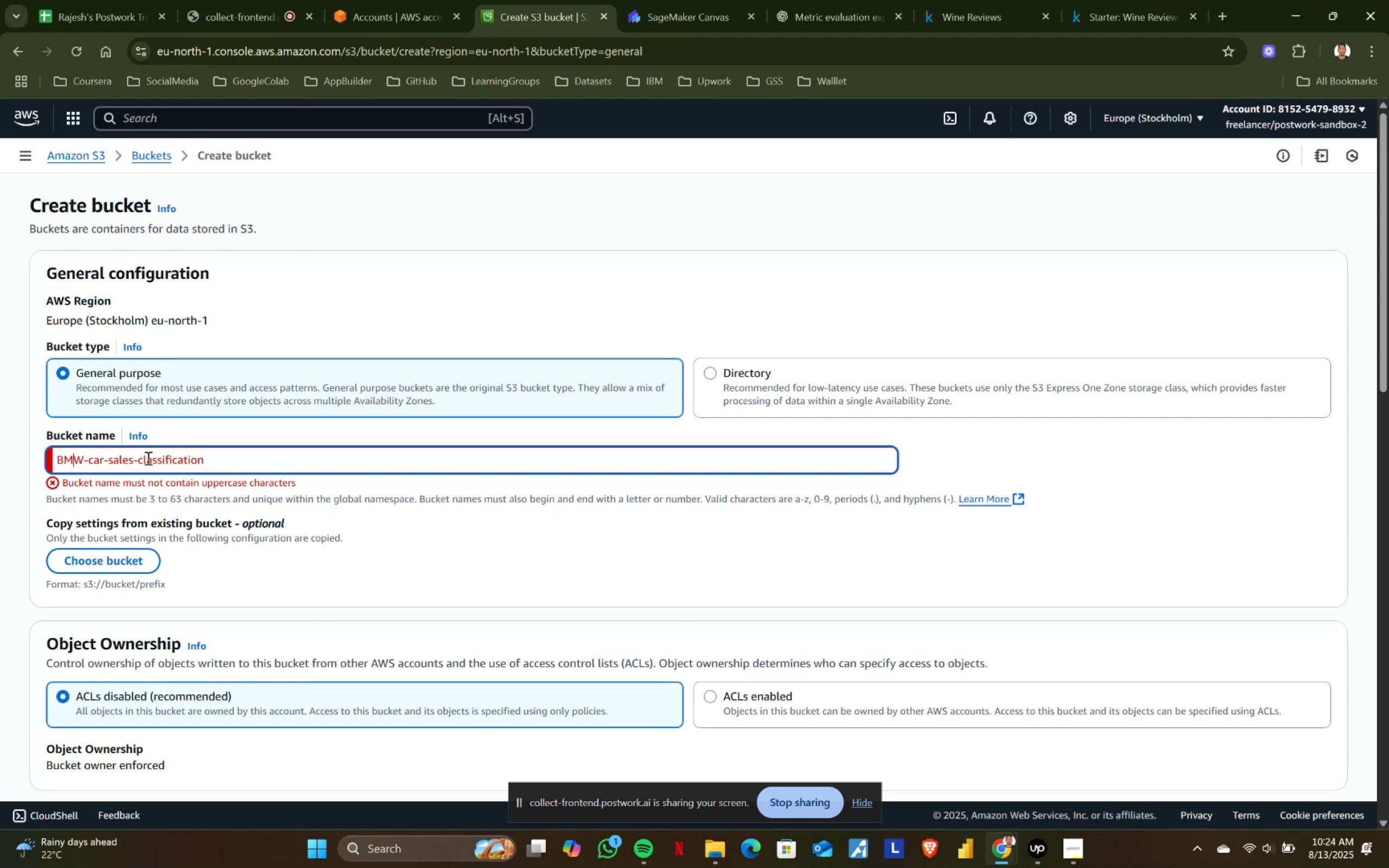 
key(ArrowRight)
 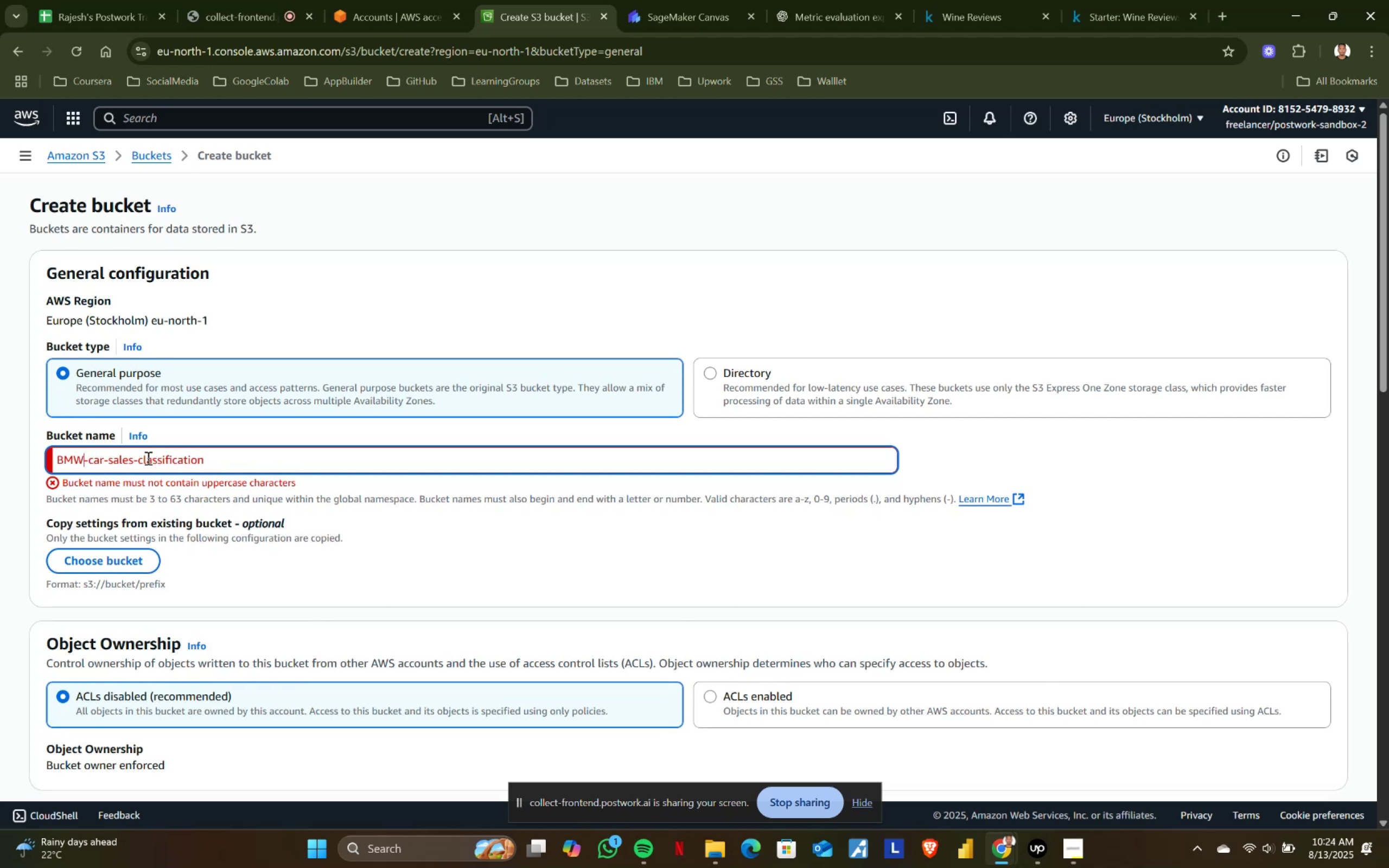 
key(Backspace)
key(Backspace)
key(Backspace)
type(bmw)
 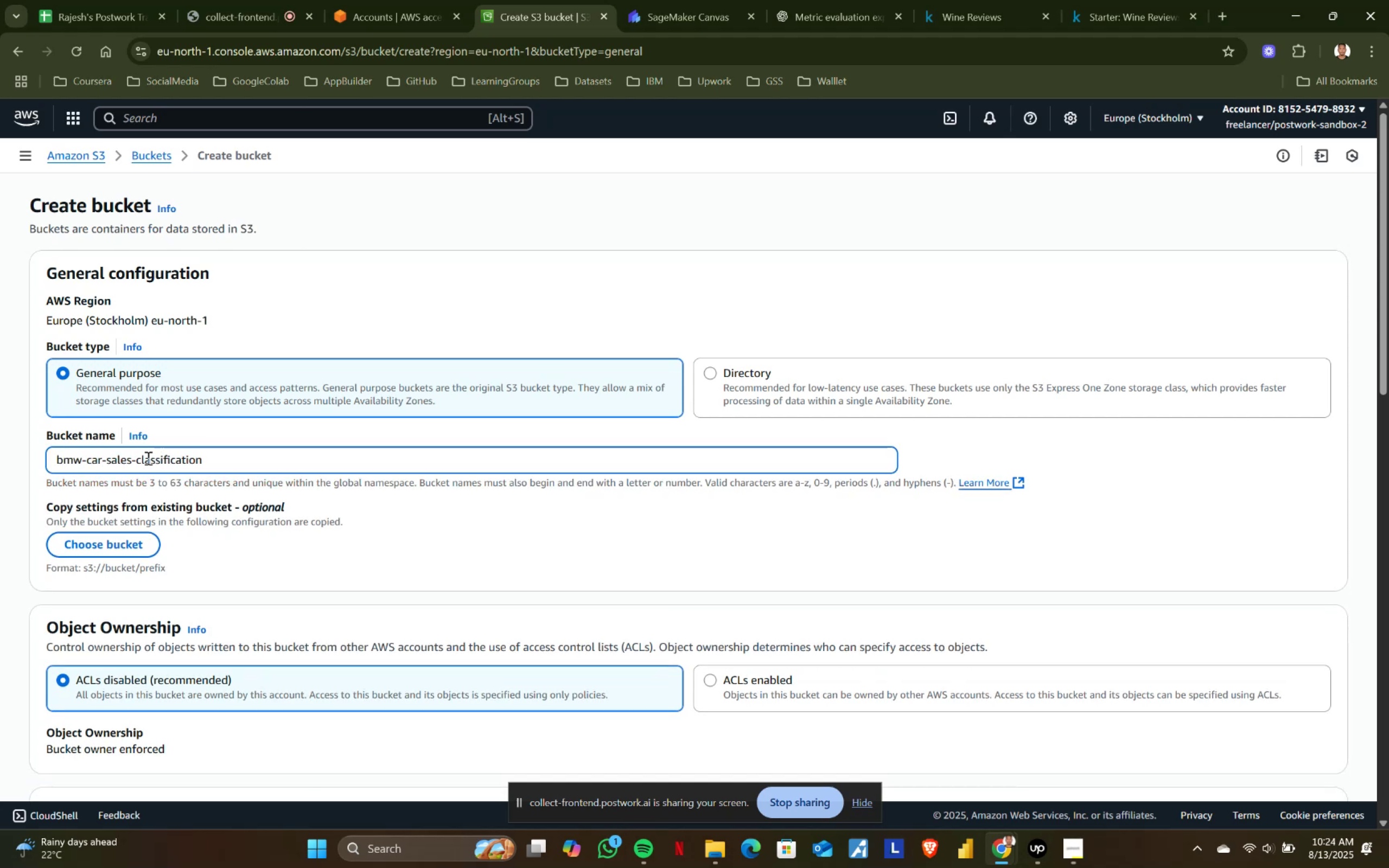 
scroll: coordinate [904, 680], scroll_direction: down, amount: 13.0
 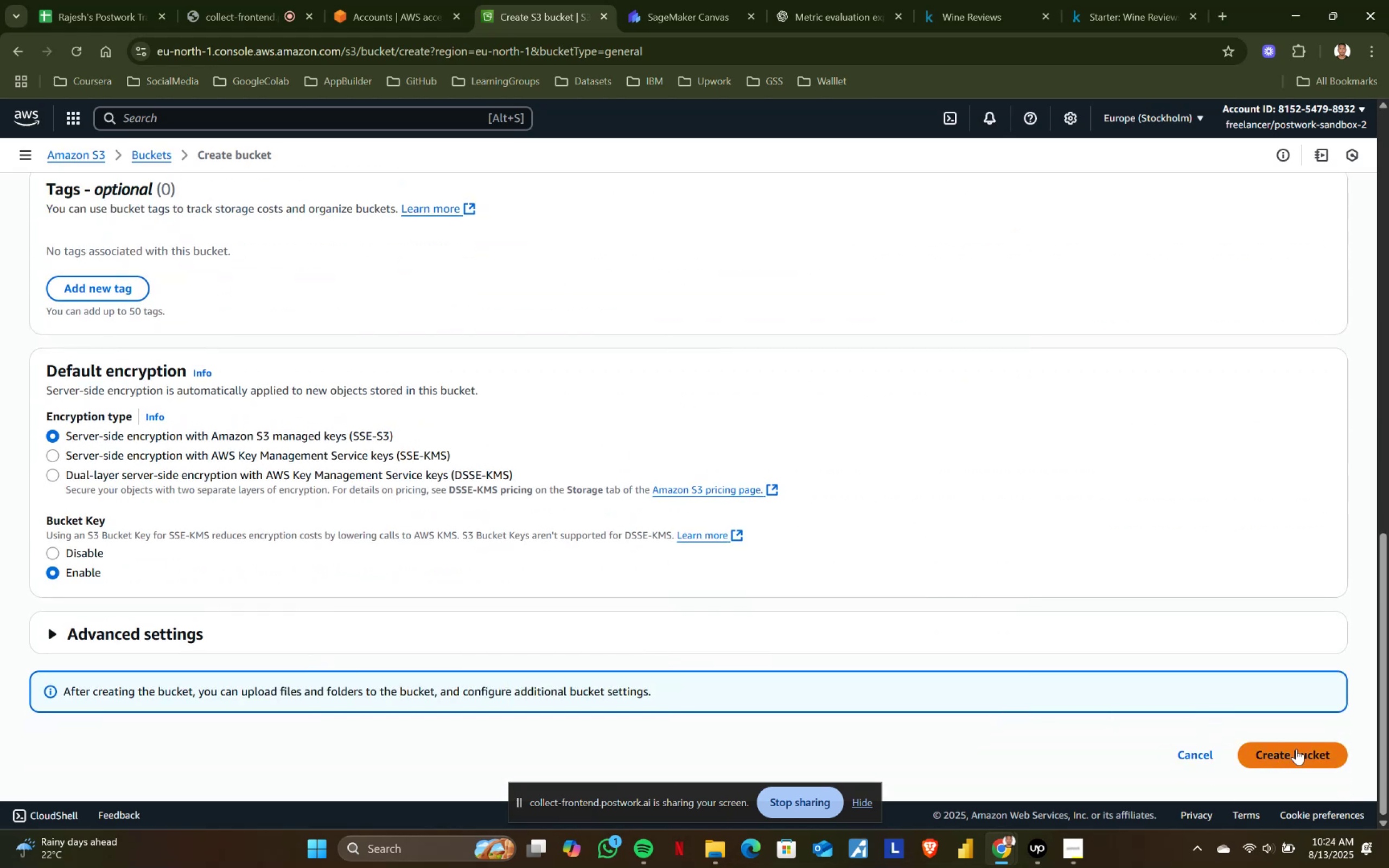 
left_click([1300, 747])
 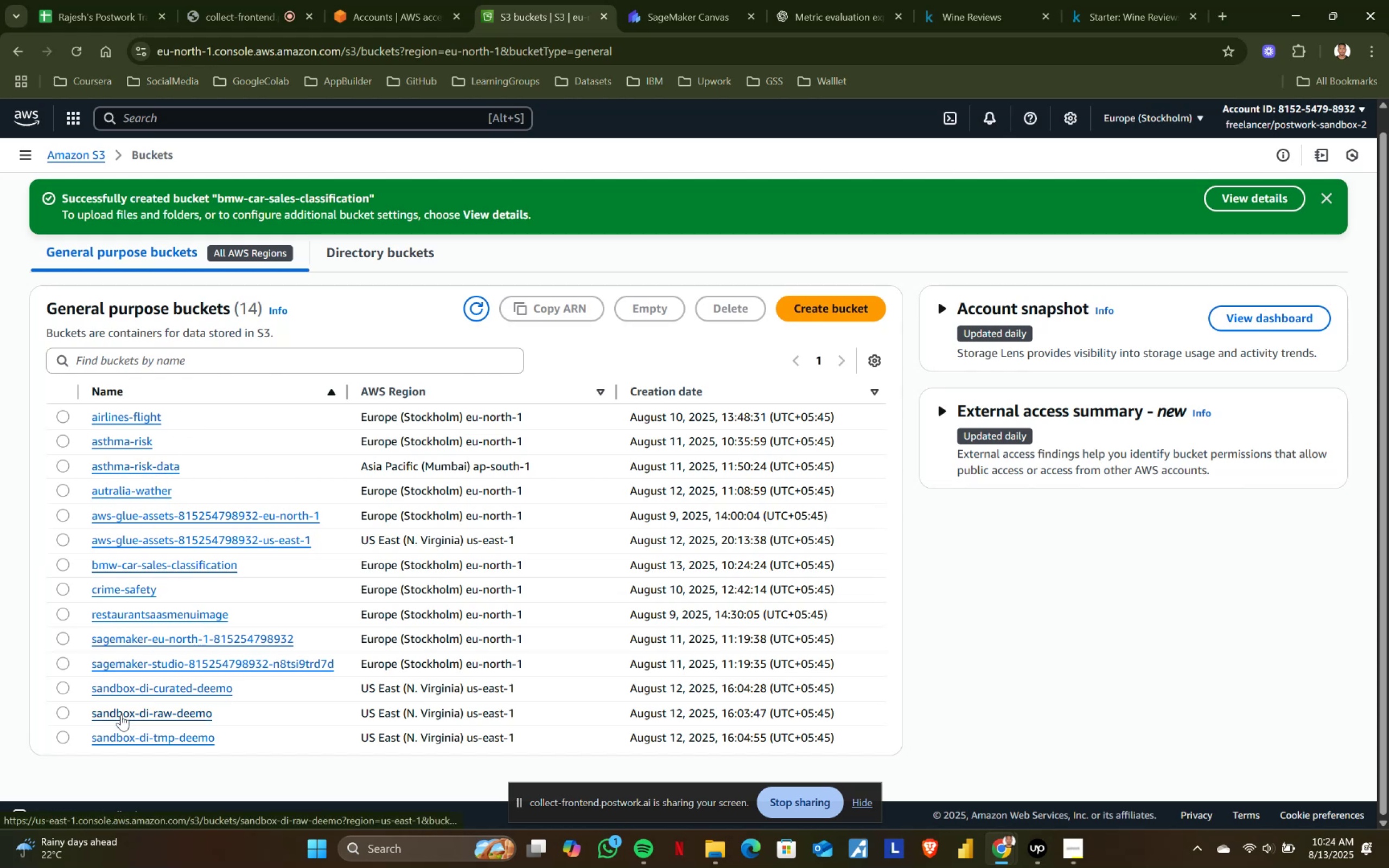 
wait(38.78)
 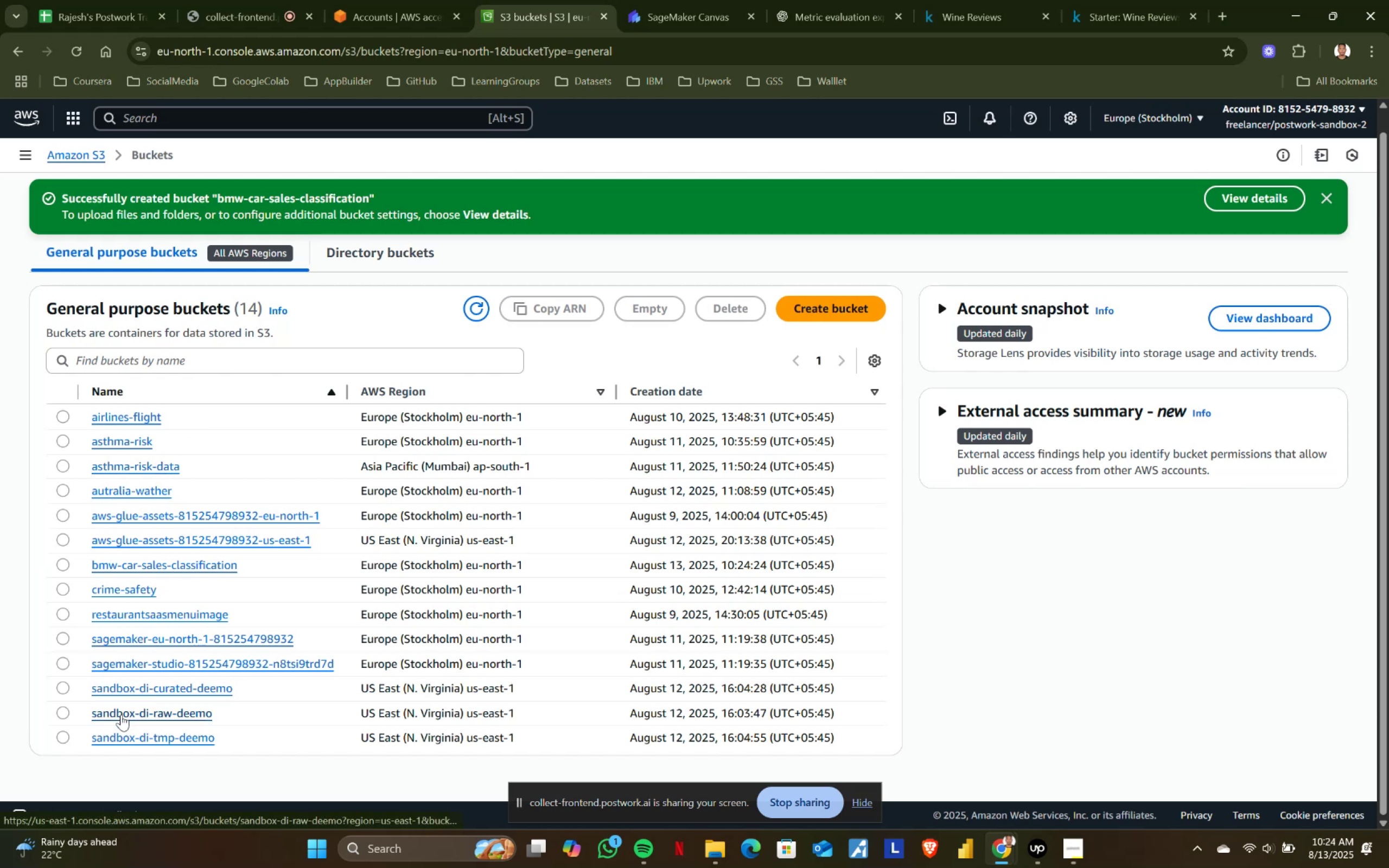 
left_click([152, 563])
 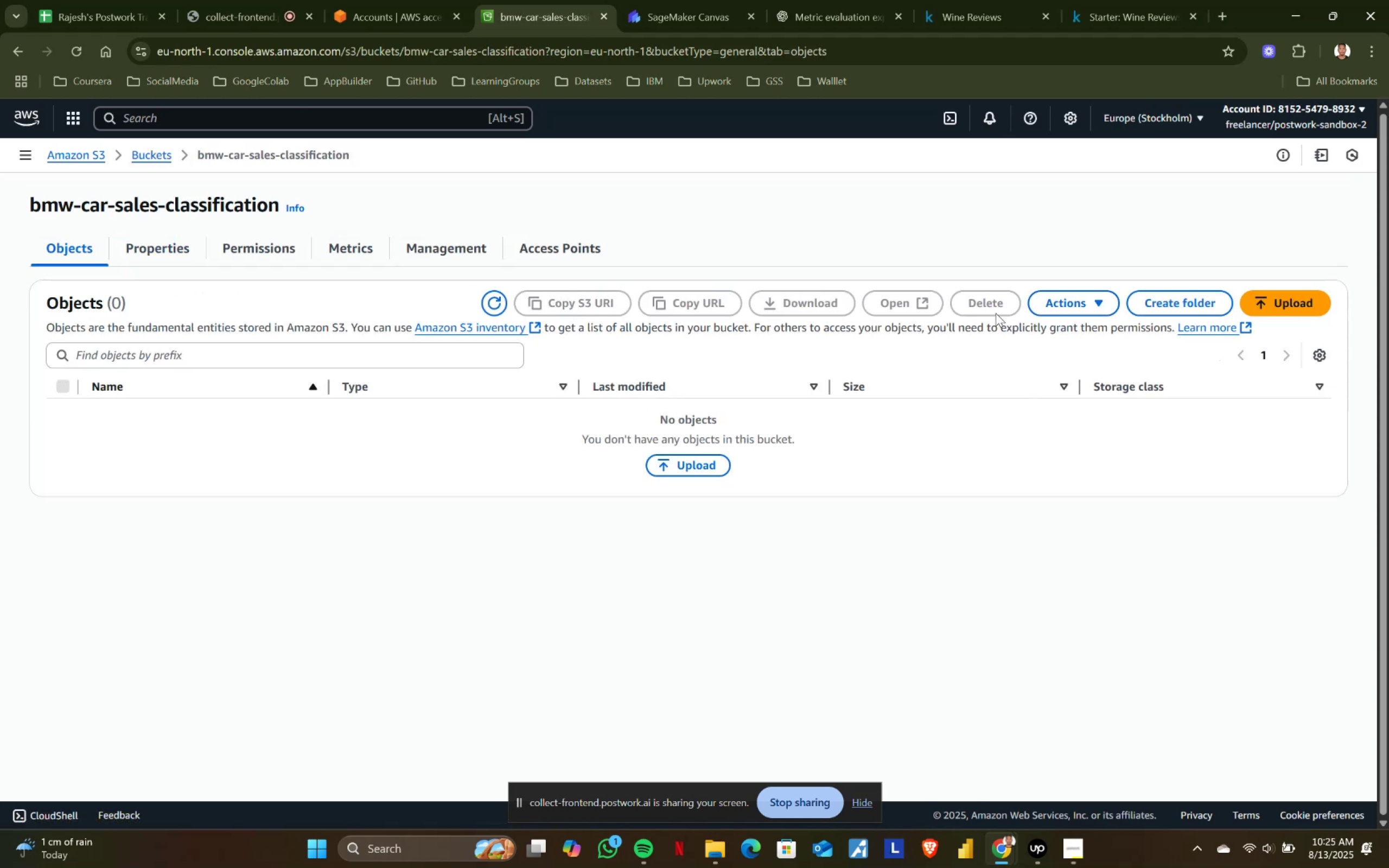 
left_click([1159, 303])
 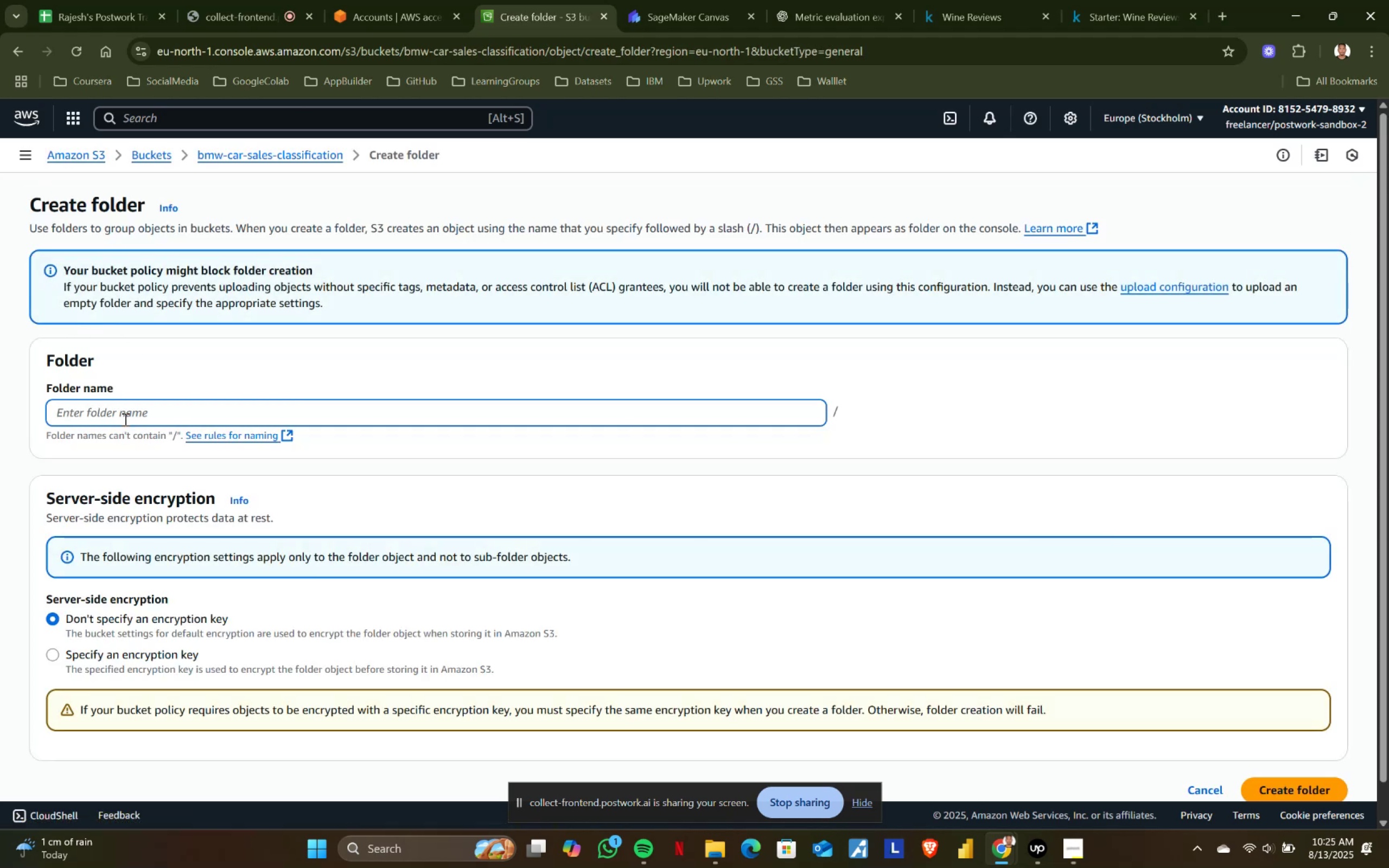 
left_click([126, 409])
 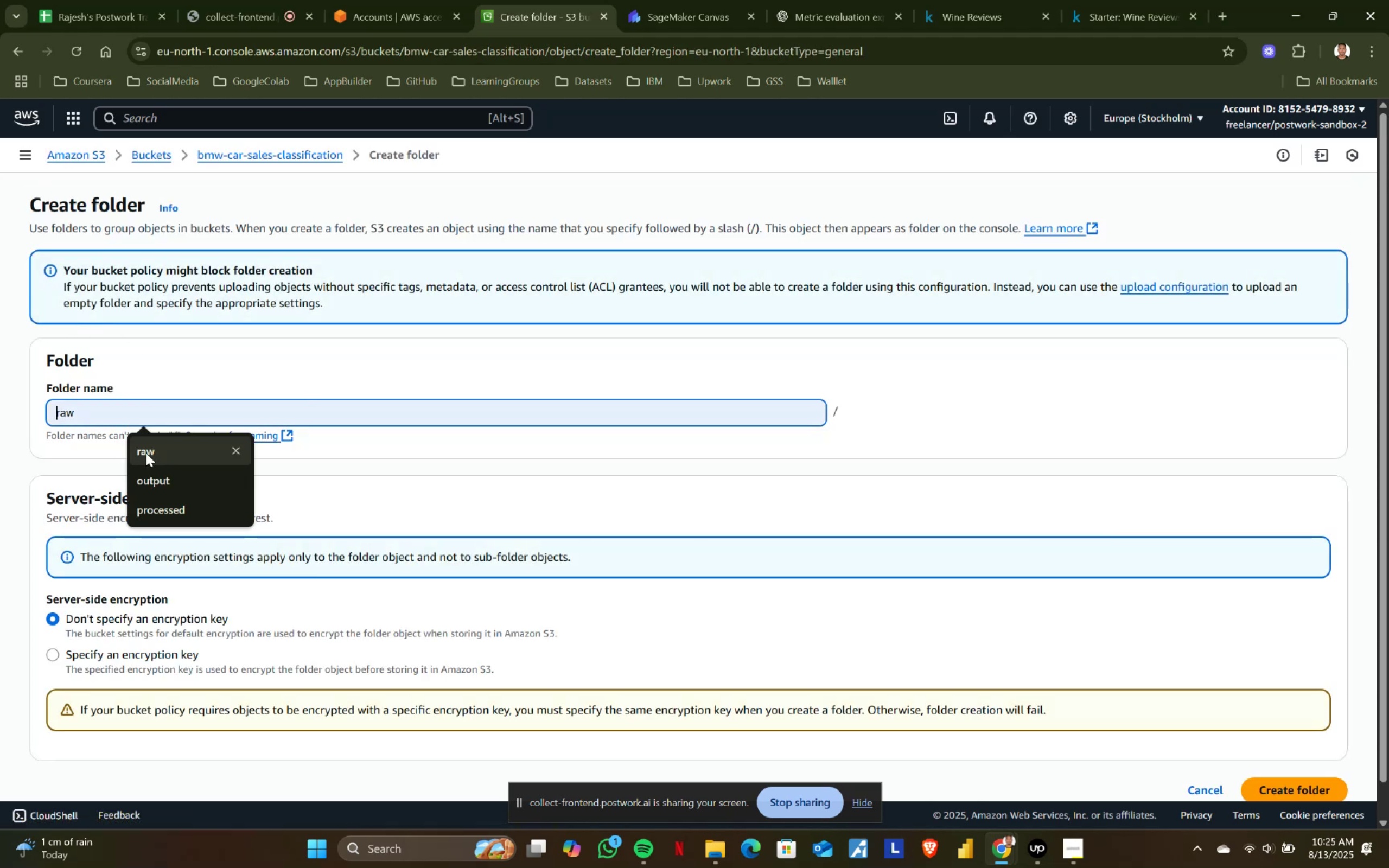 
left_click([147, 452])
 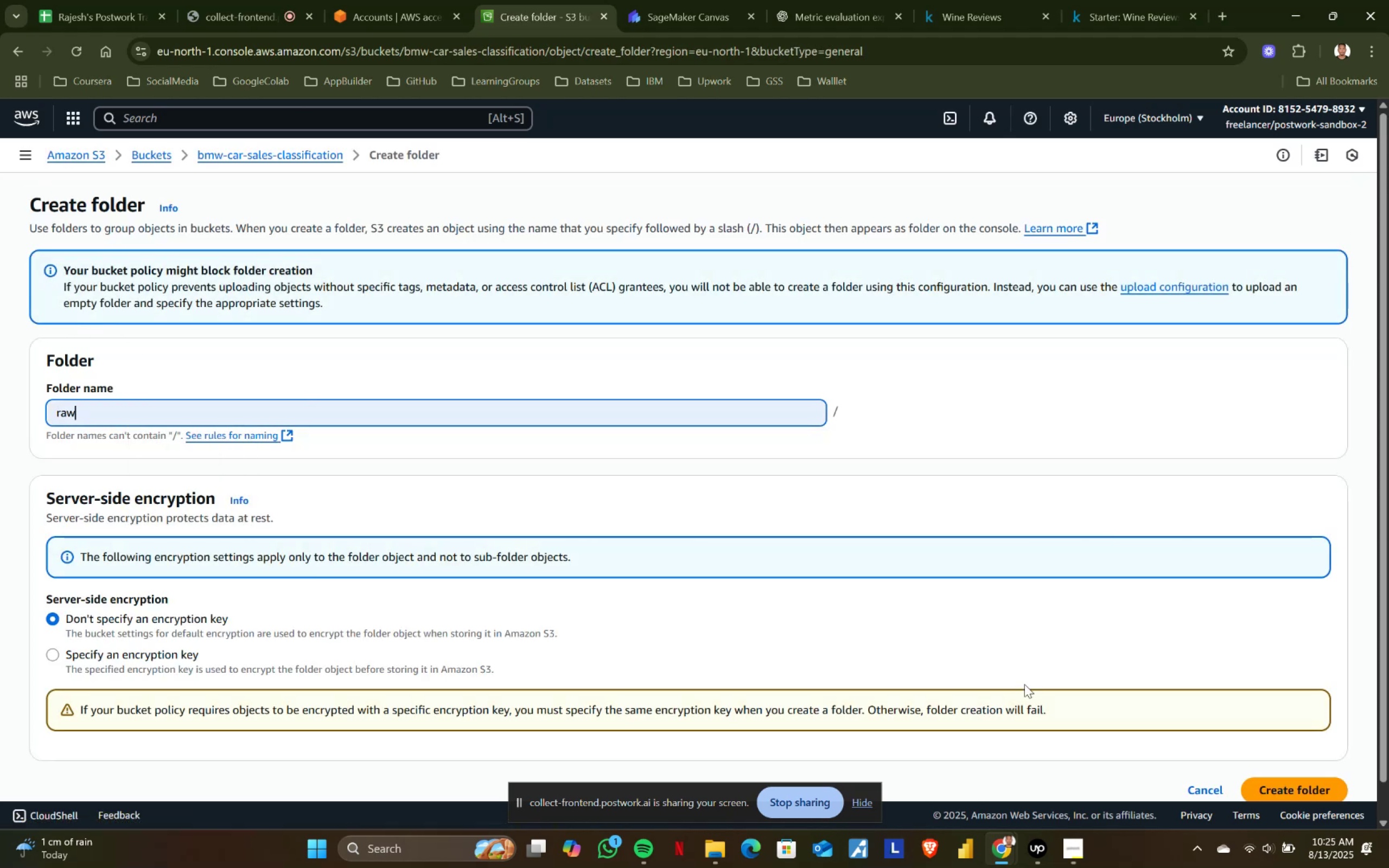 
scroll: coordinate [1388, 773], scroll_direction: down, amount: 1.0
 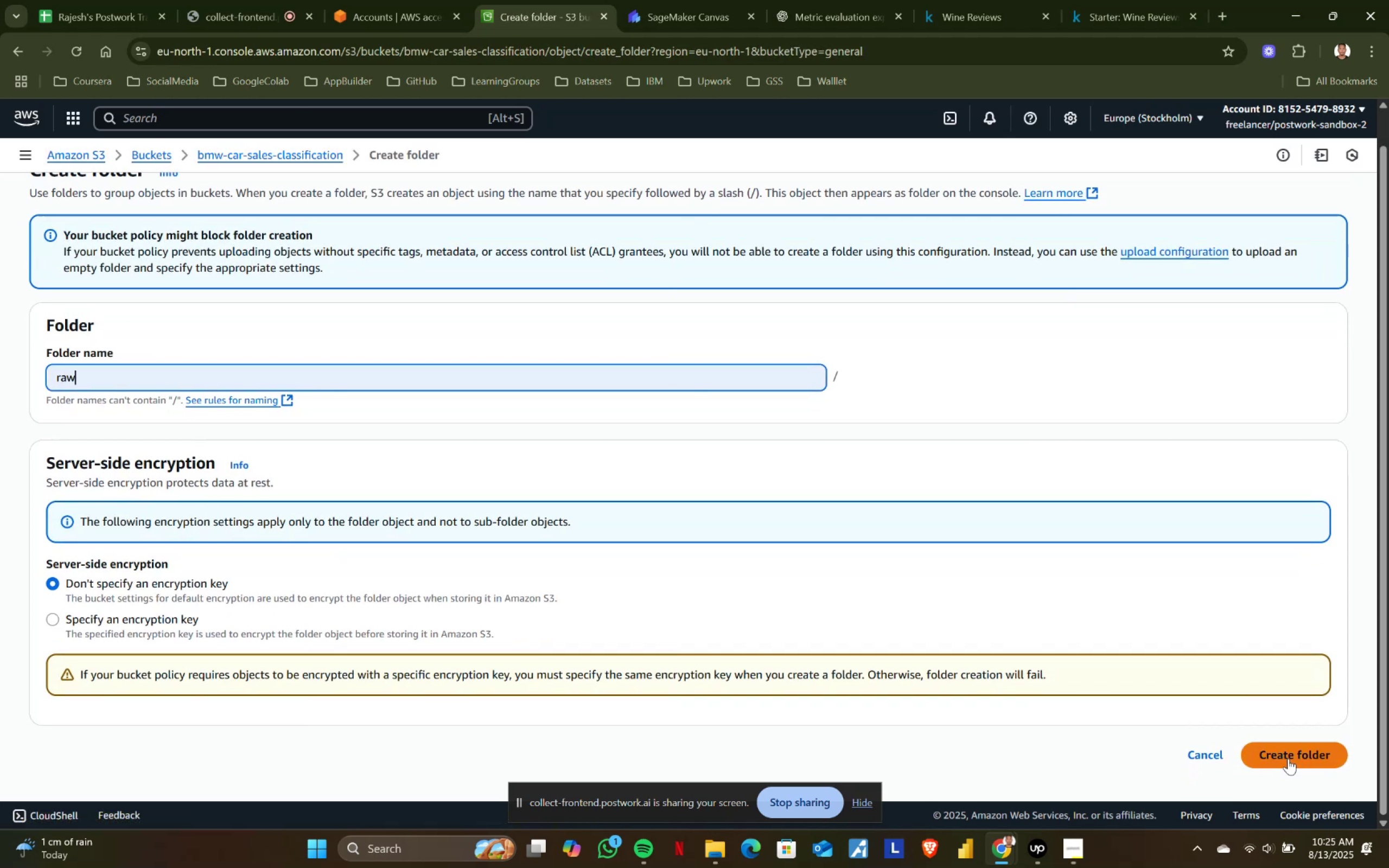 
left_click([1288, 758])
 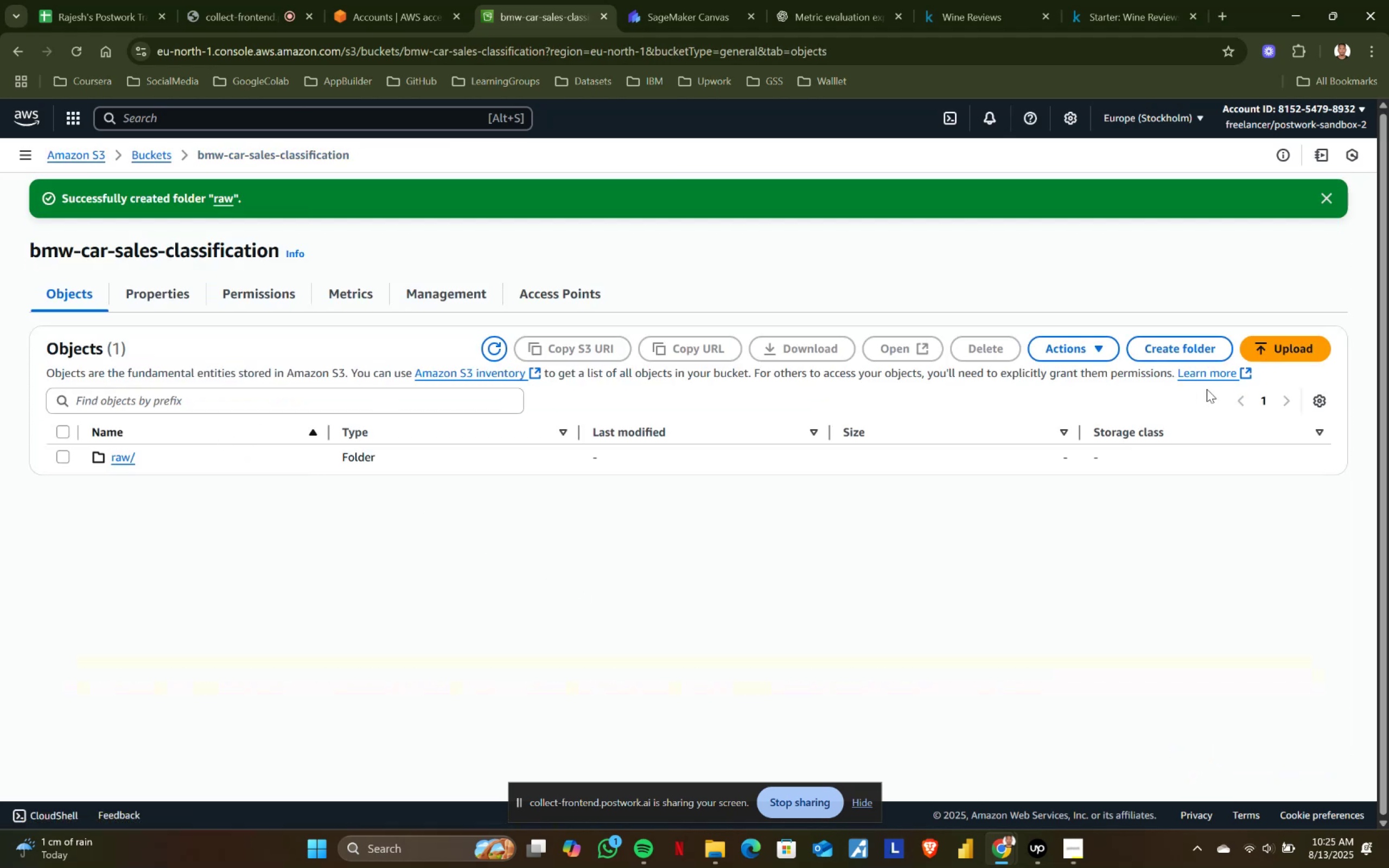 
left_click([1167, 349])
 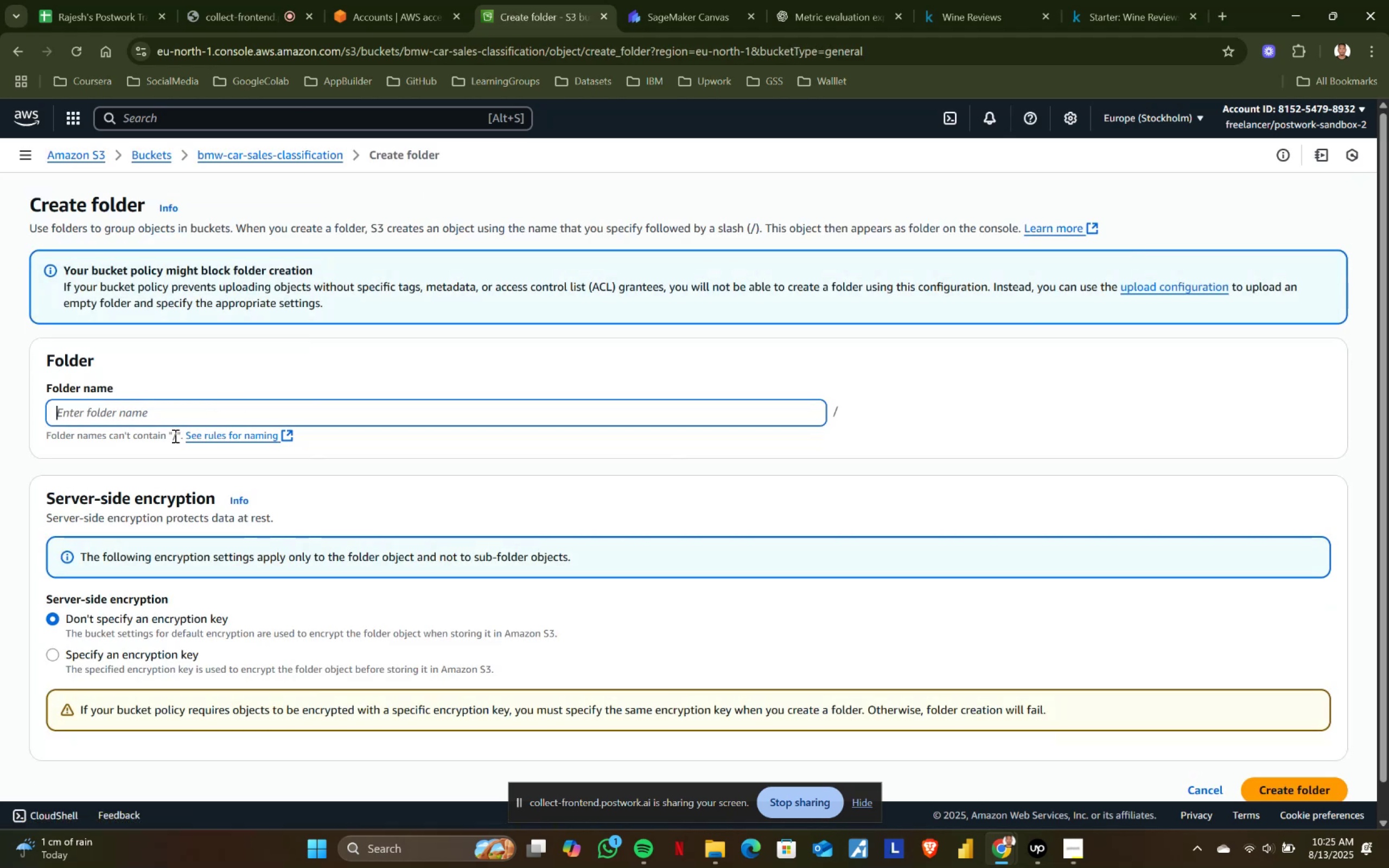 
left_click([94, 407])
 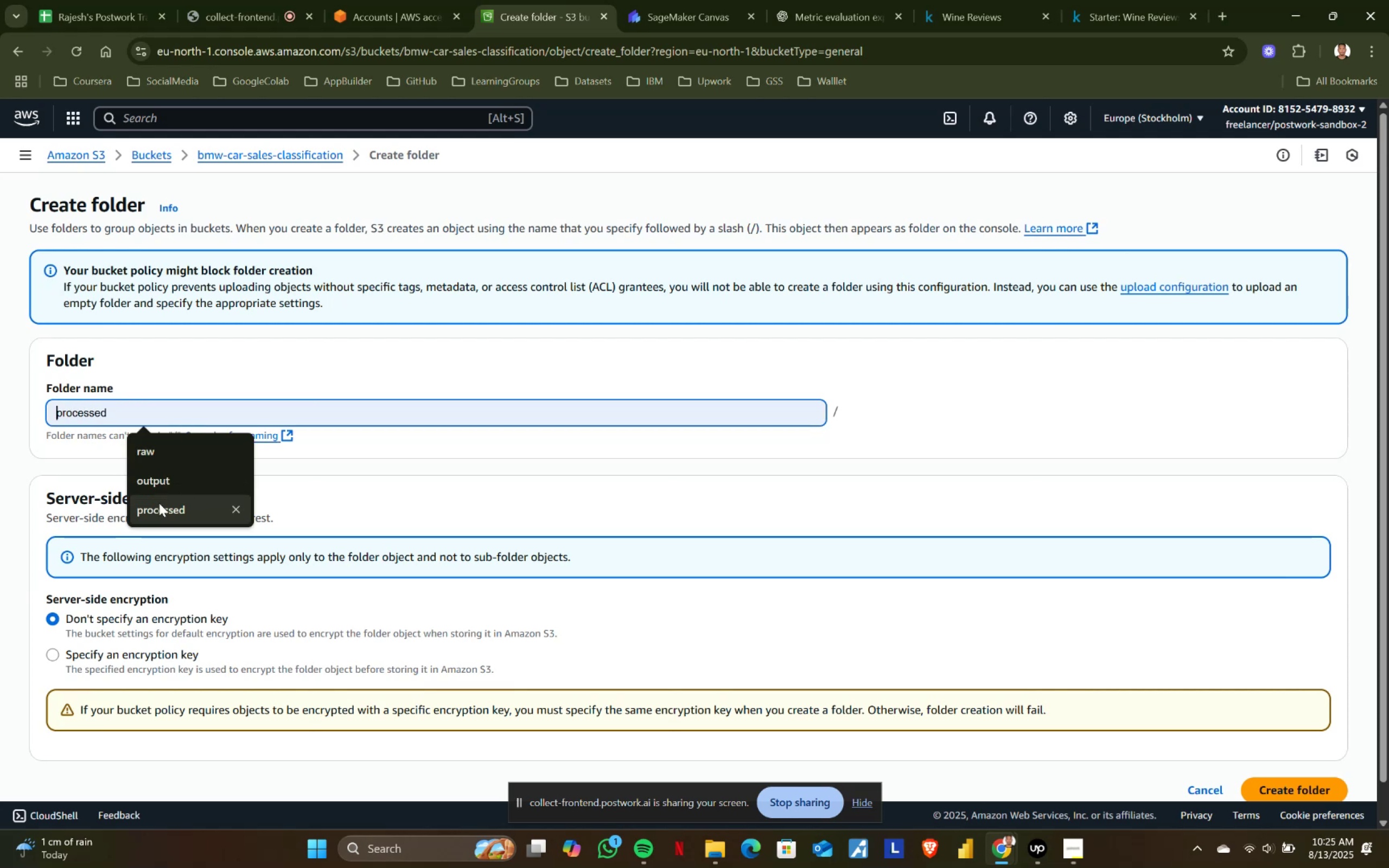 
left_click([163, 507])
 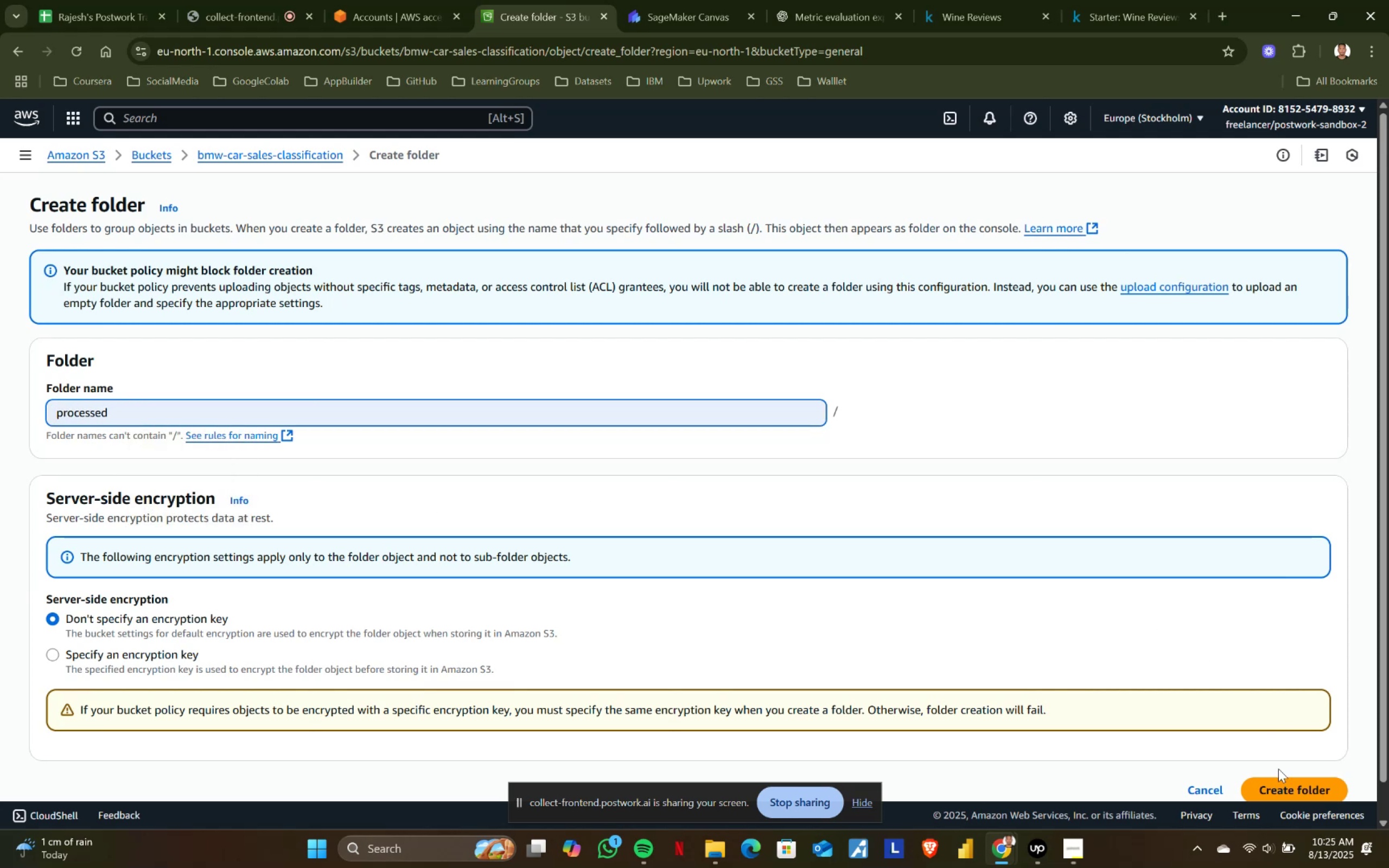 
left_click([1277, 783])
 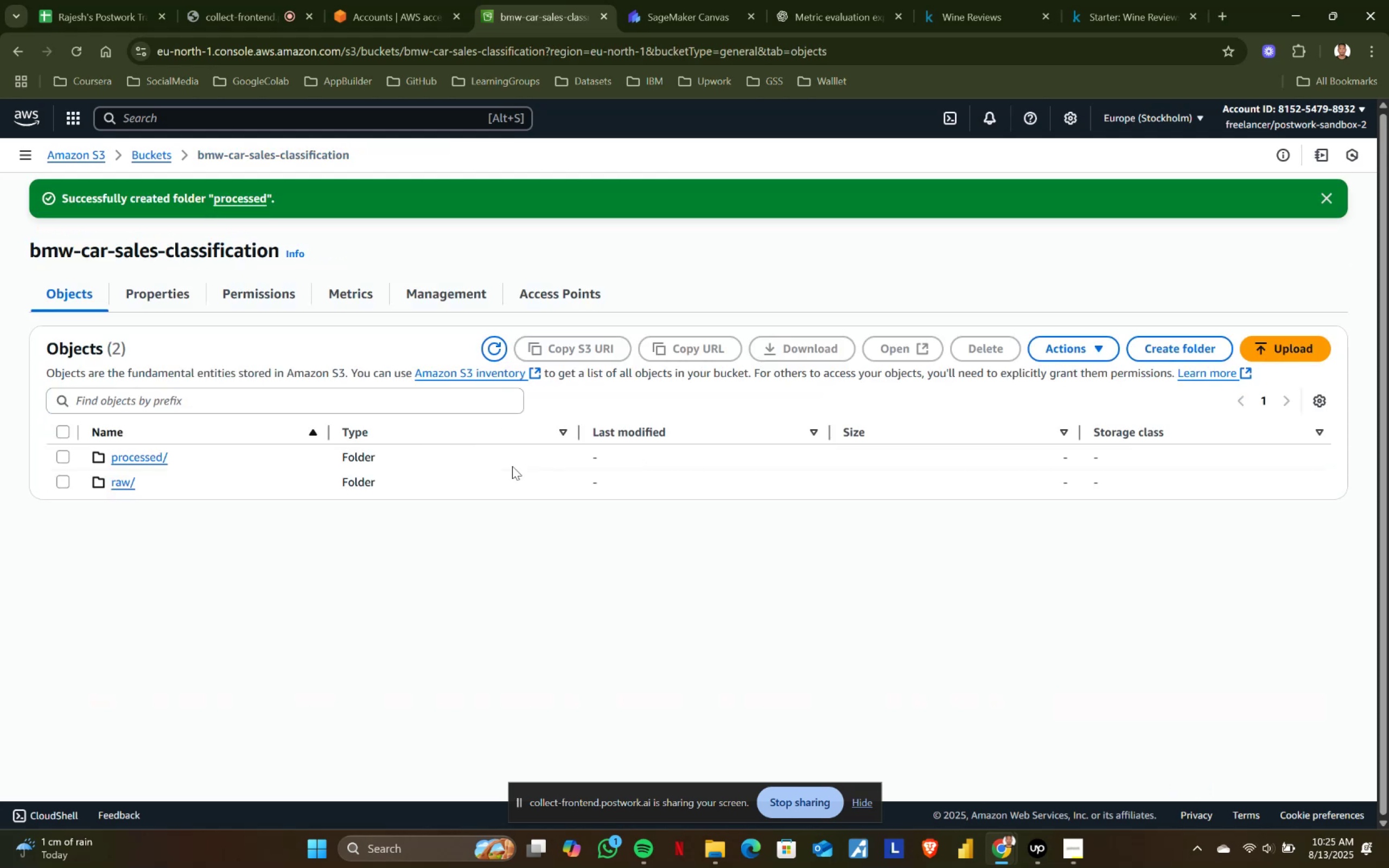 
left_click([279, 557])
 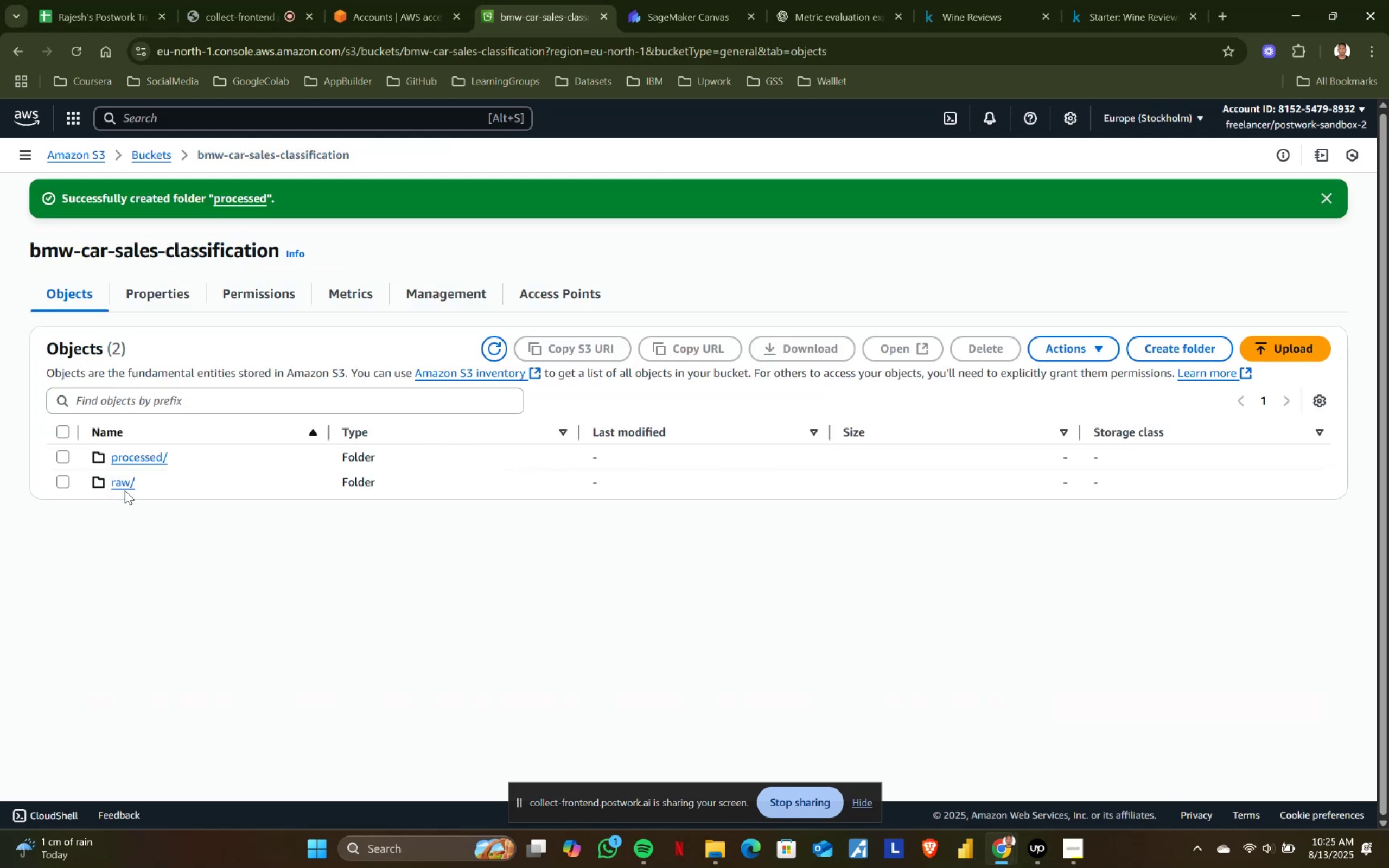 
left_click([124, 485])
 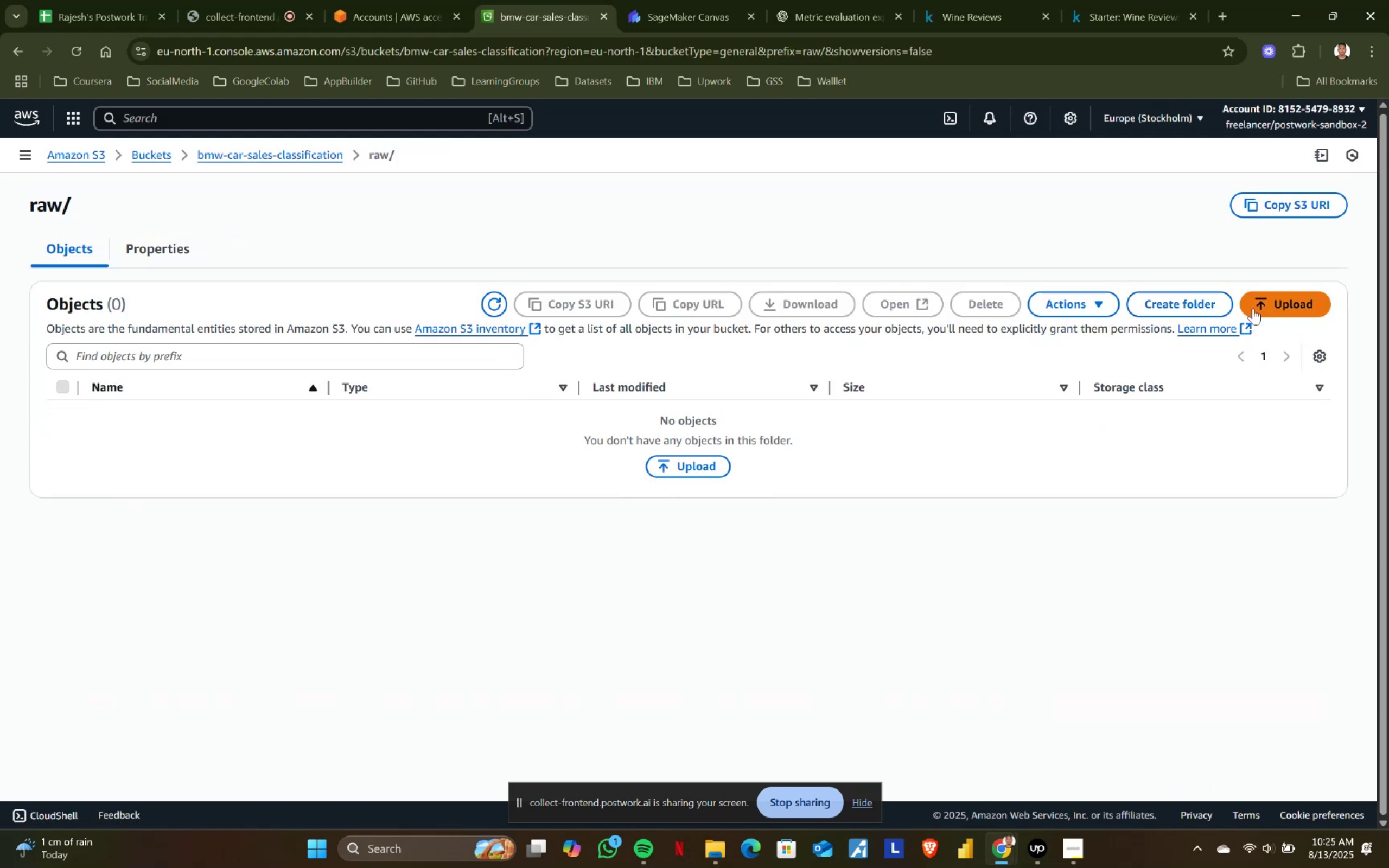 
left_click([1266, 307])
 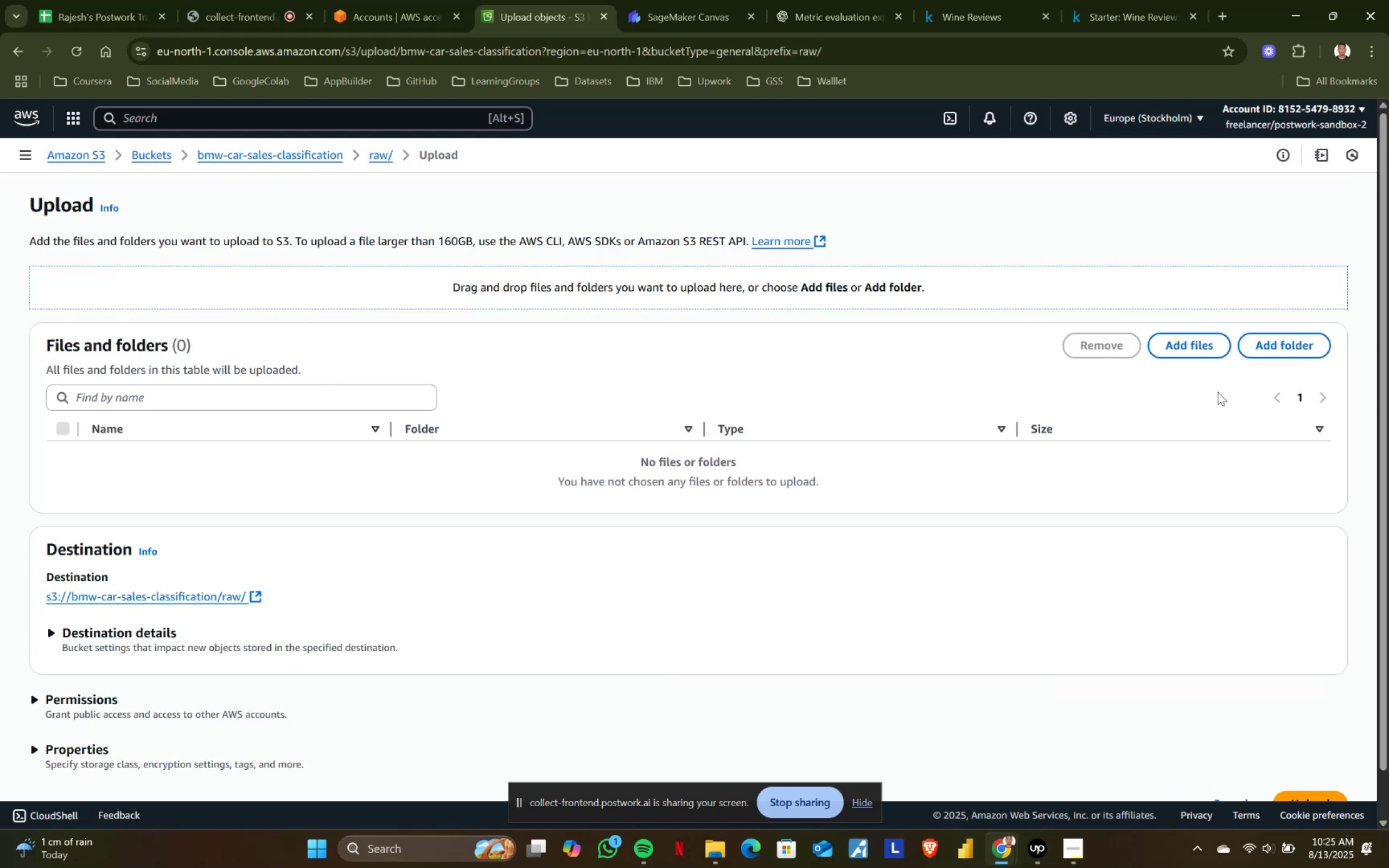 
left_click([1196, 343])
 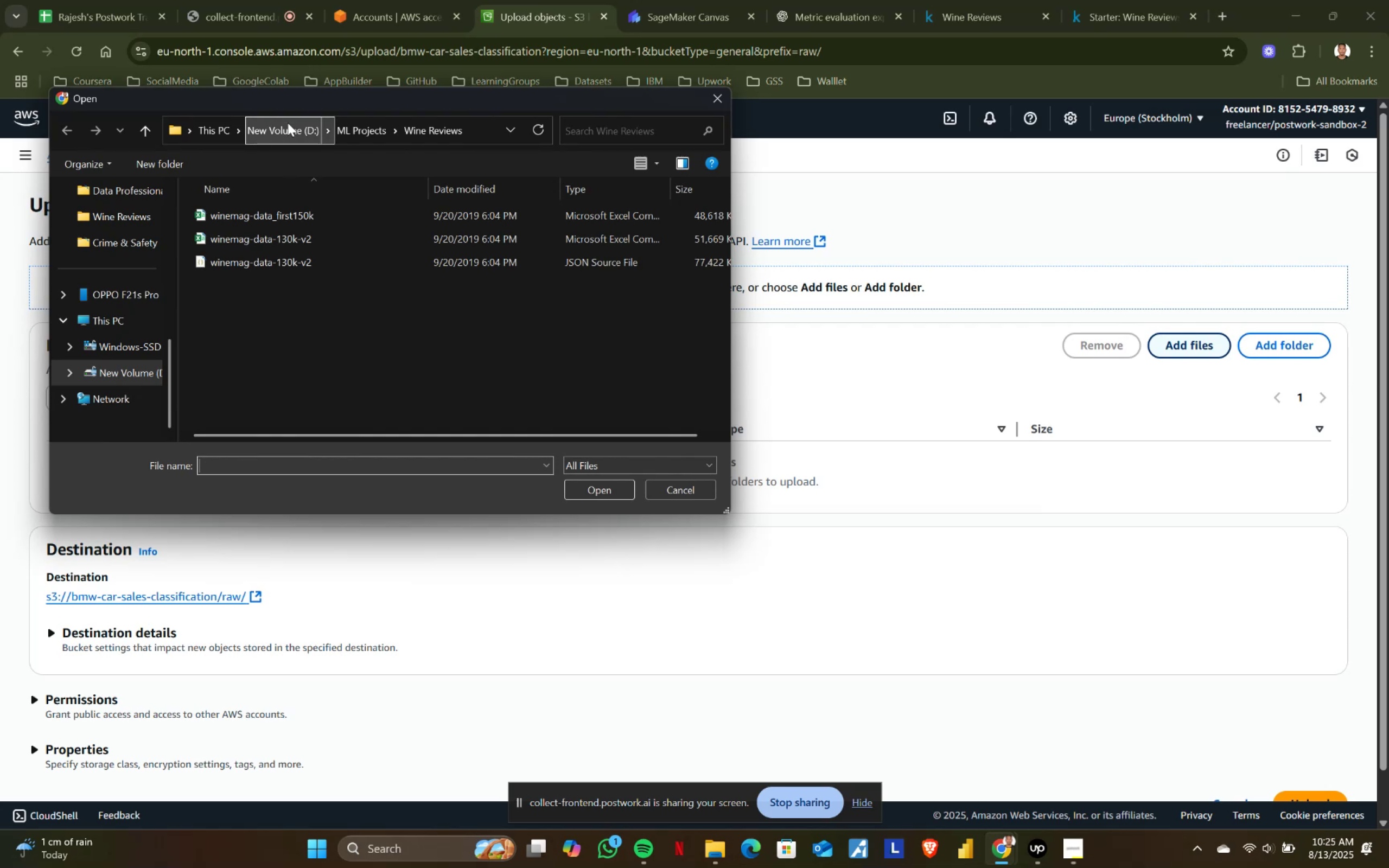 
left_click([369, 129])
 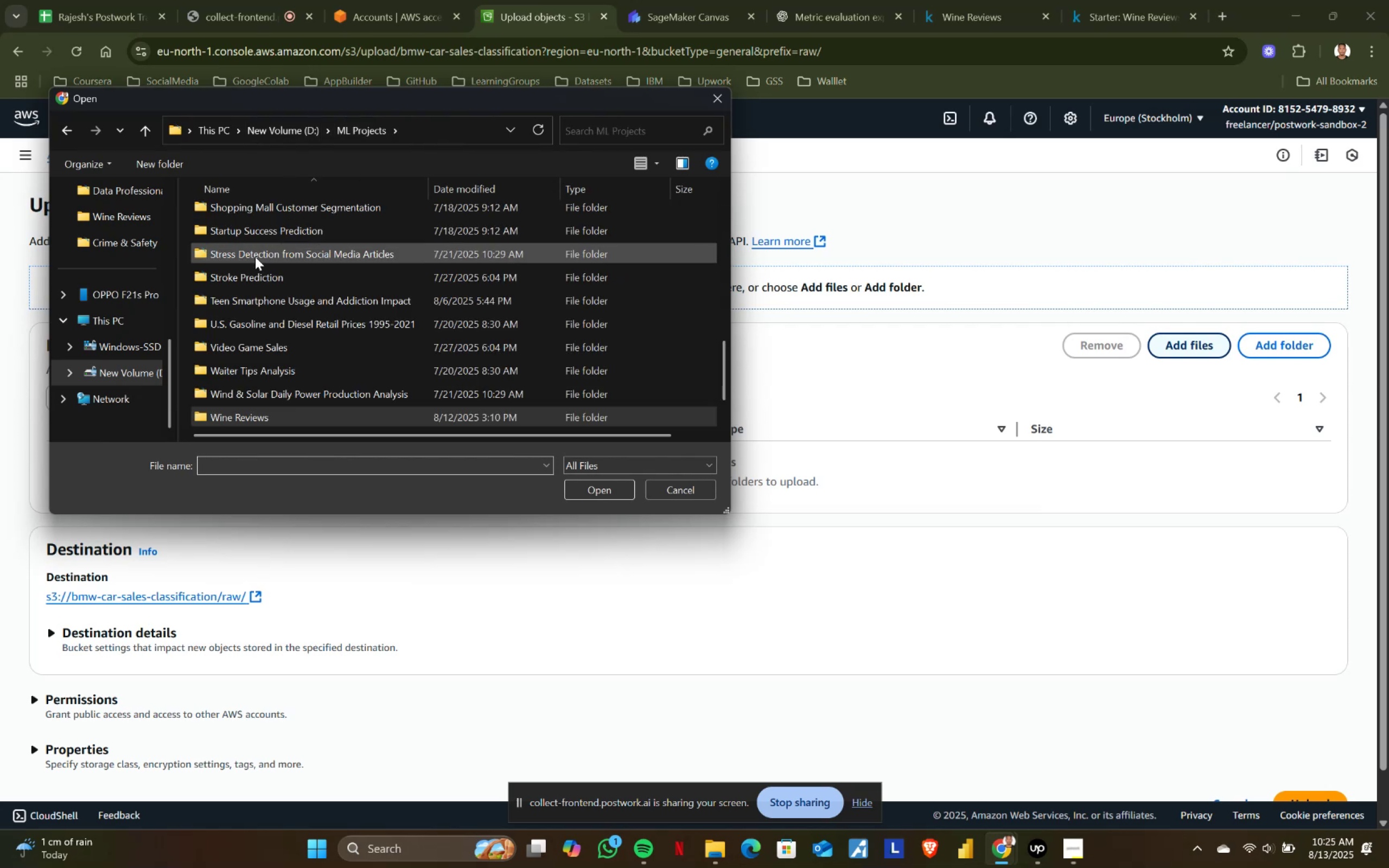 
scroll: coordinate [337, 294], scroll_direction: up, amount: 10.0
 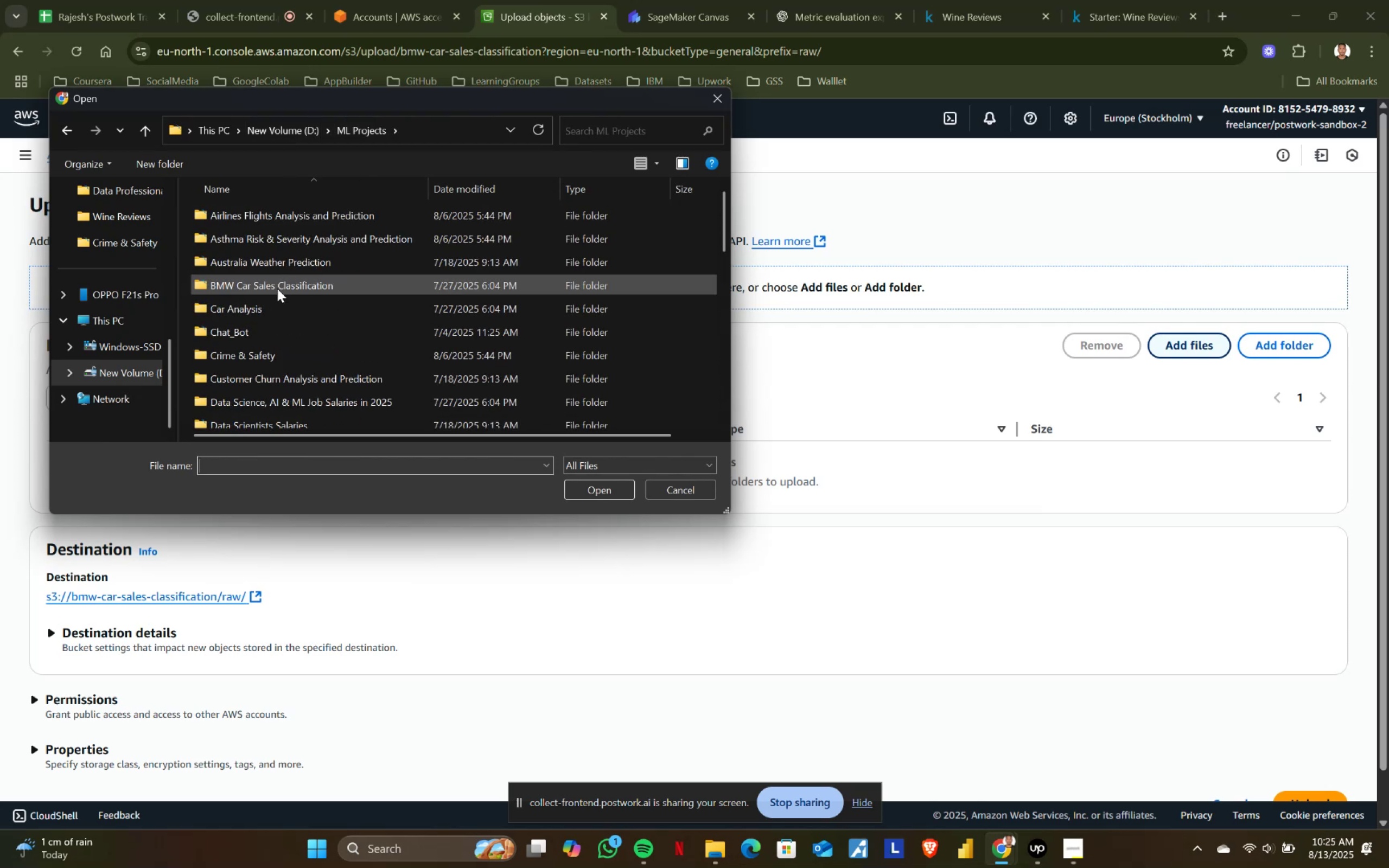 
double_click([277, 289])
 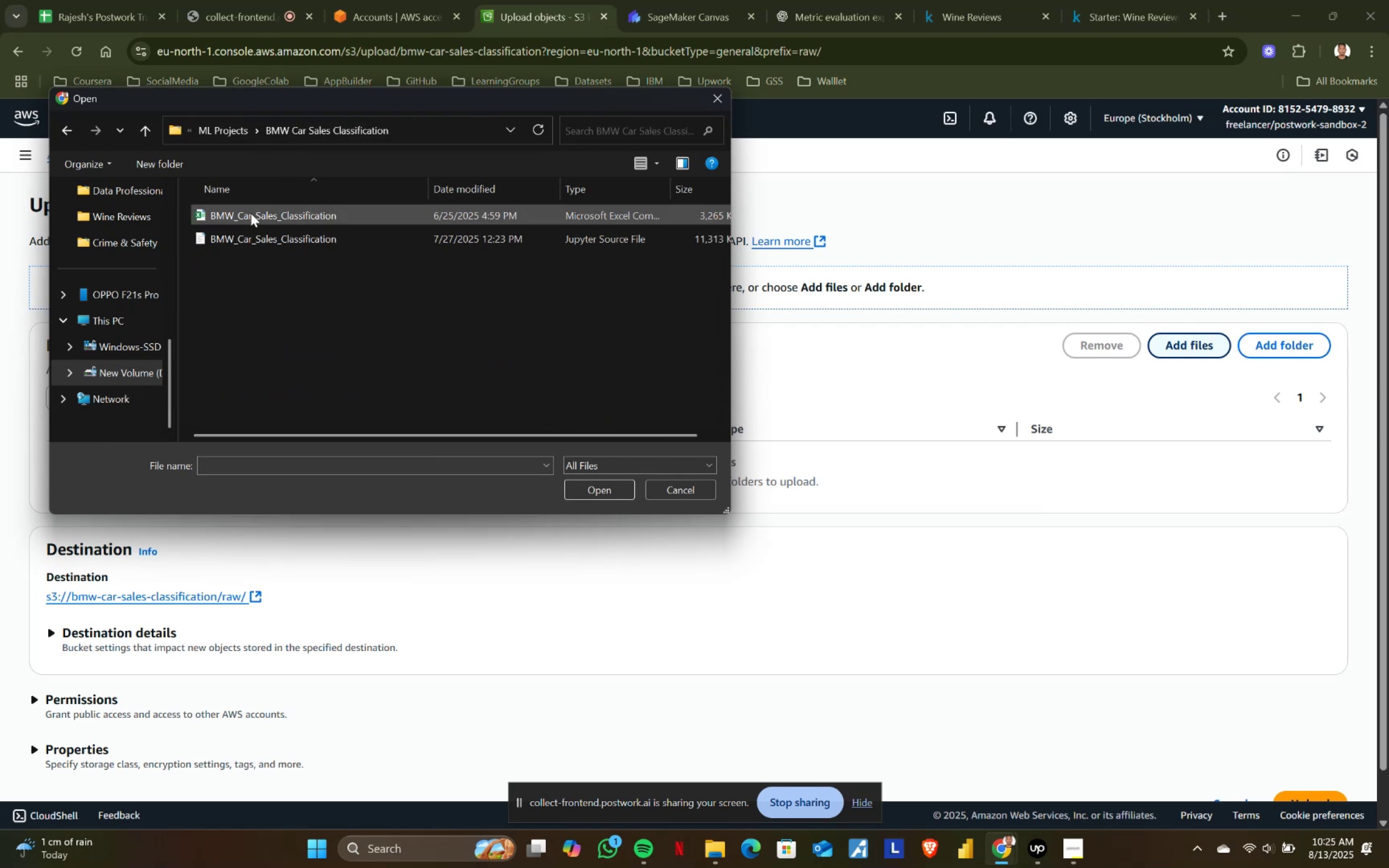 
double_click([251, 213])
 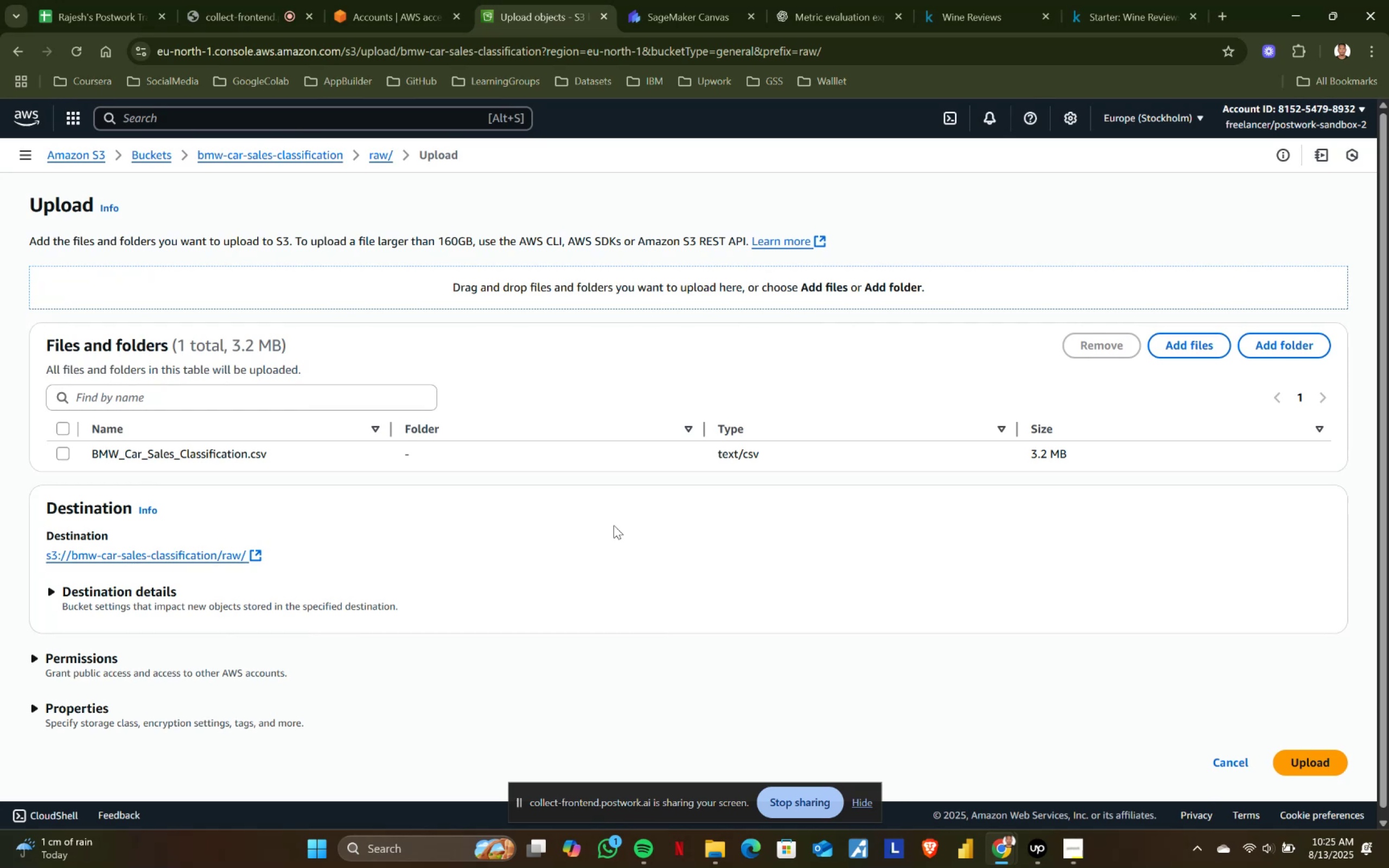 
wait(7.22)
 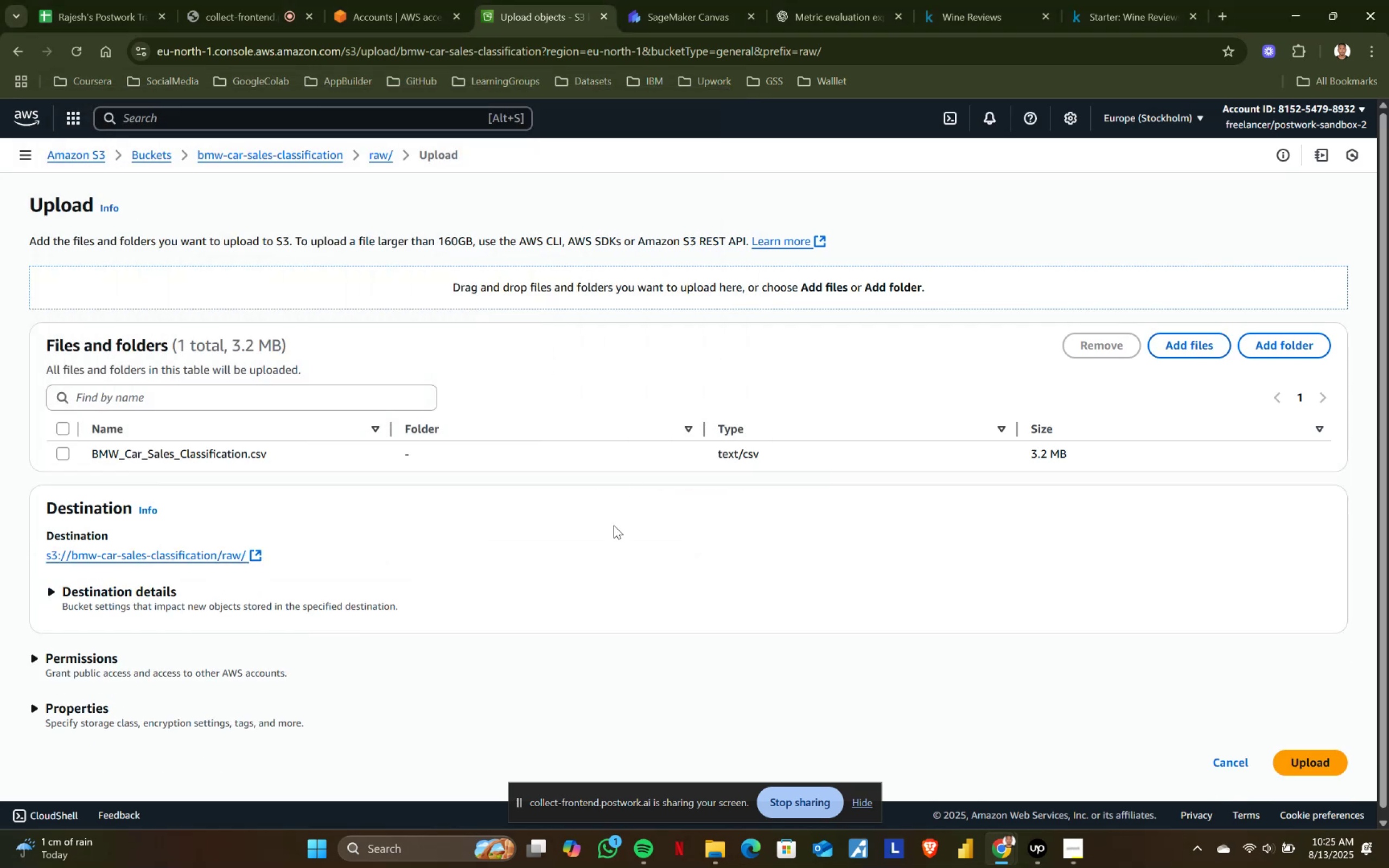 
scroll: coordinate [1385, 694], scroll_direction: down, amount: 1.0
 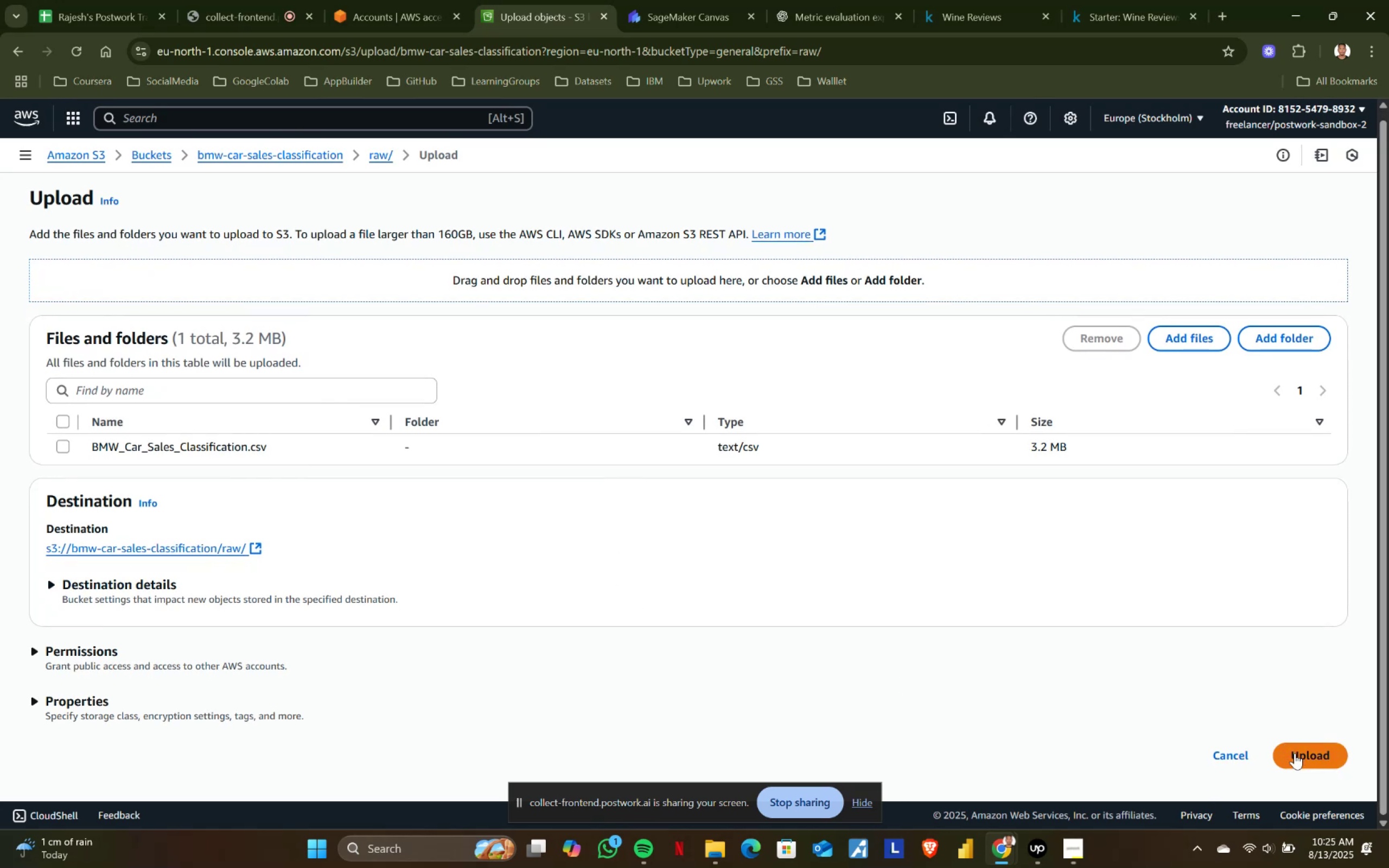 
left_click([1298, 760])
 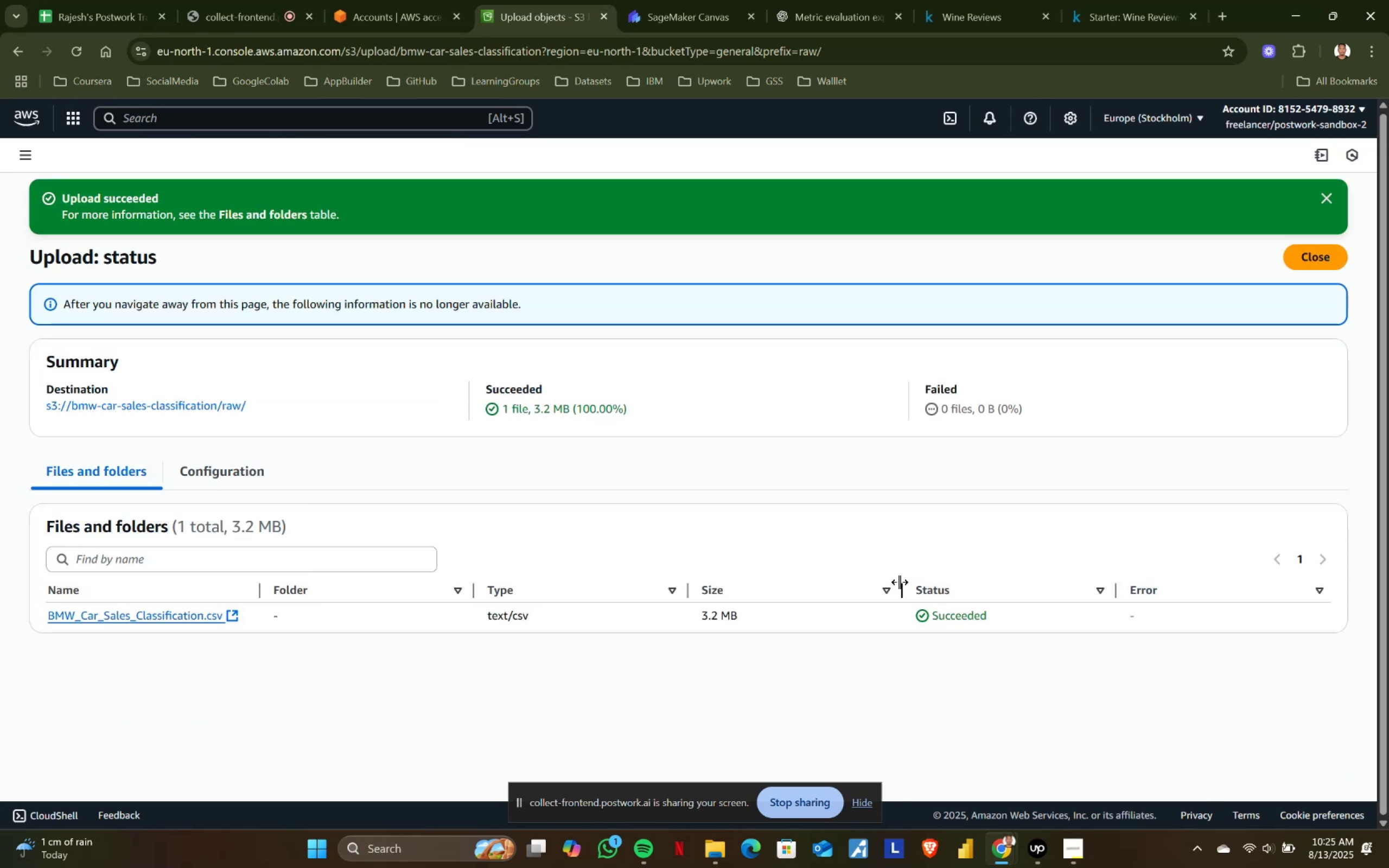 
left_click([1332, 193])
 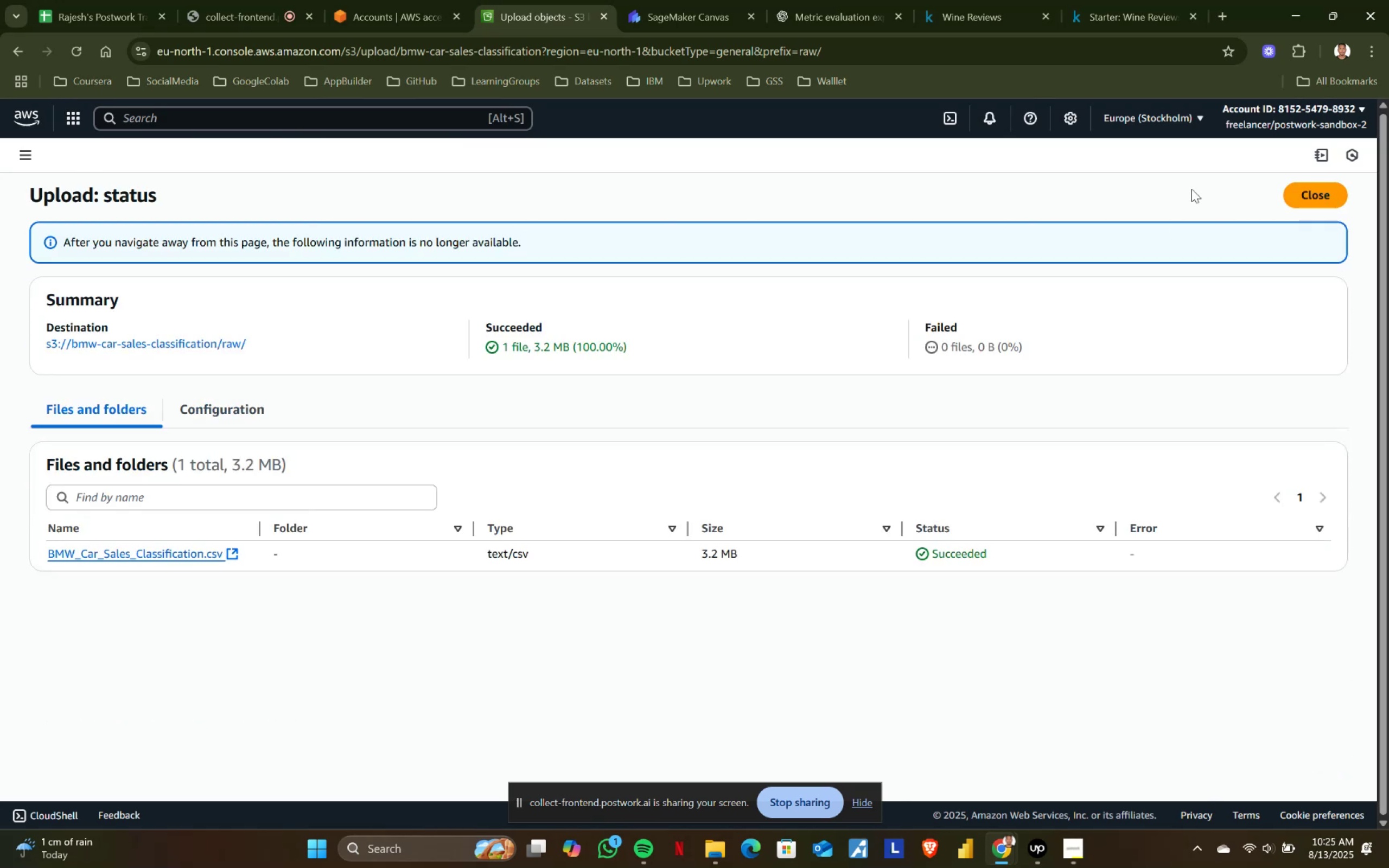 
left_click([1326, 192])
 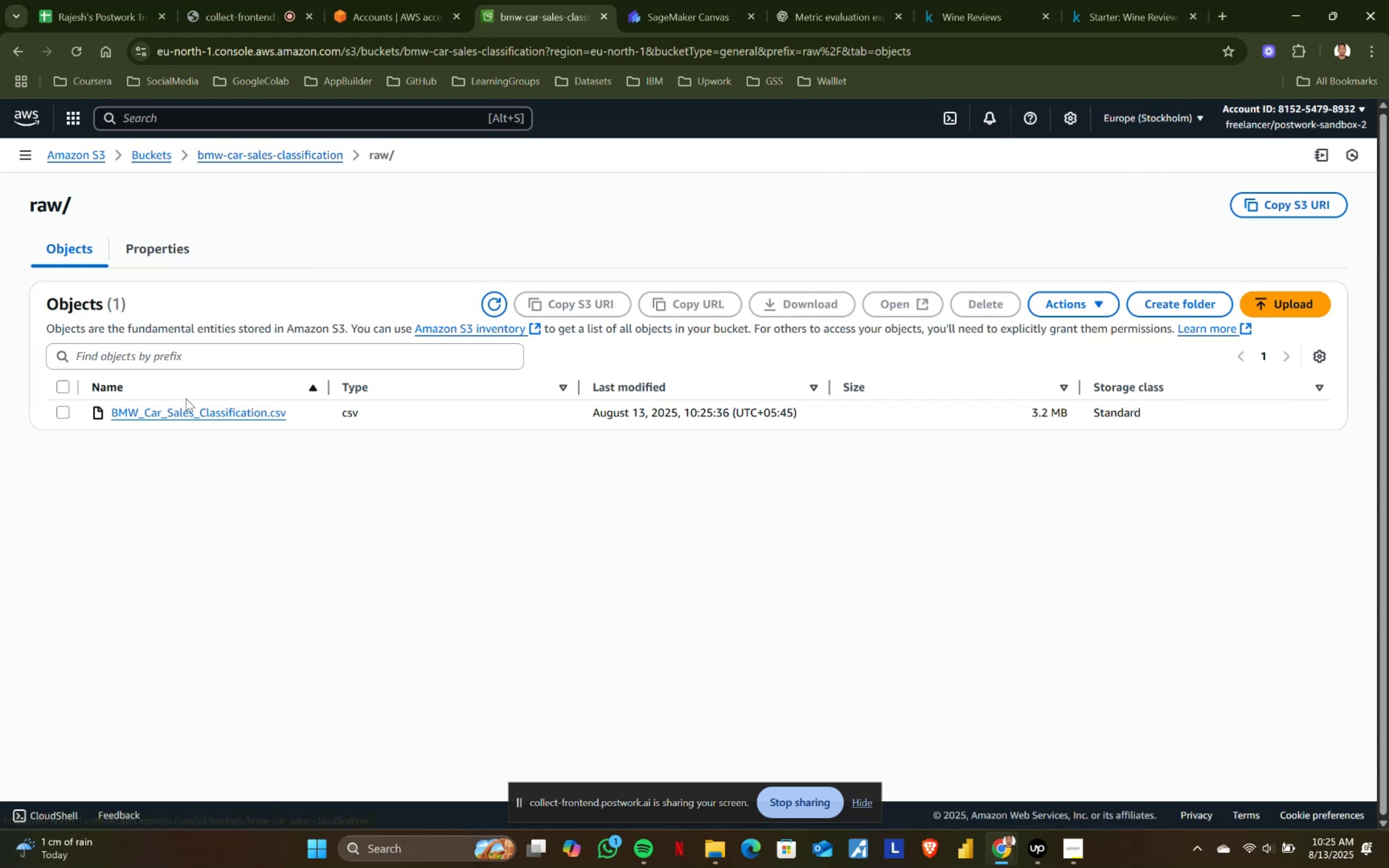 
left_click([158, 247])
 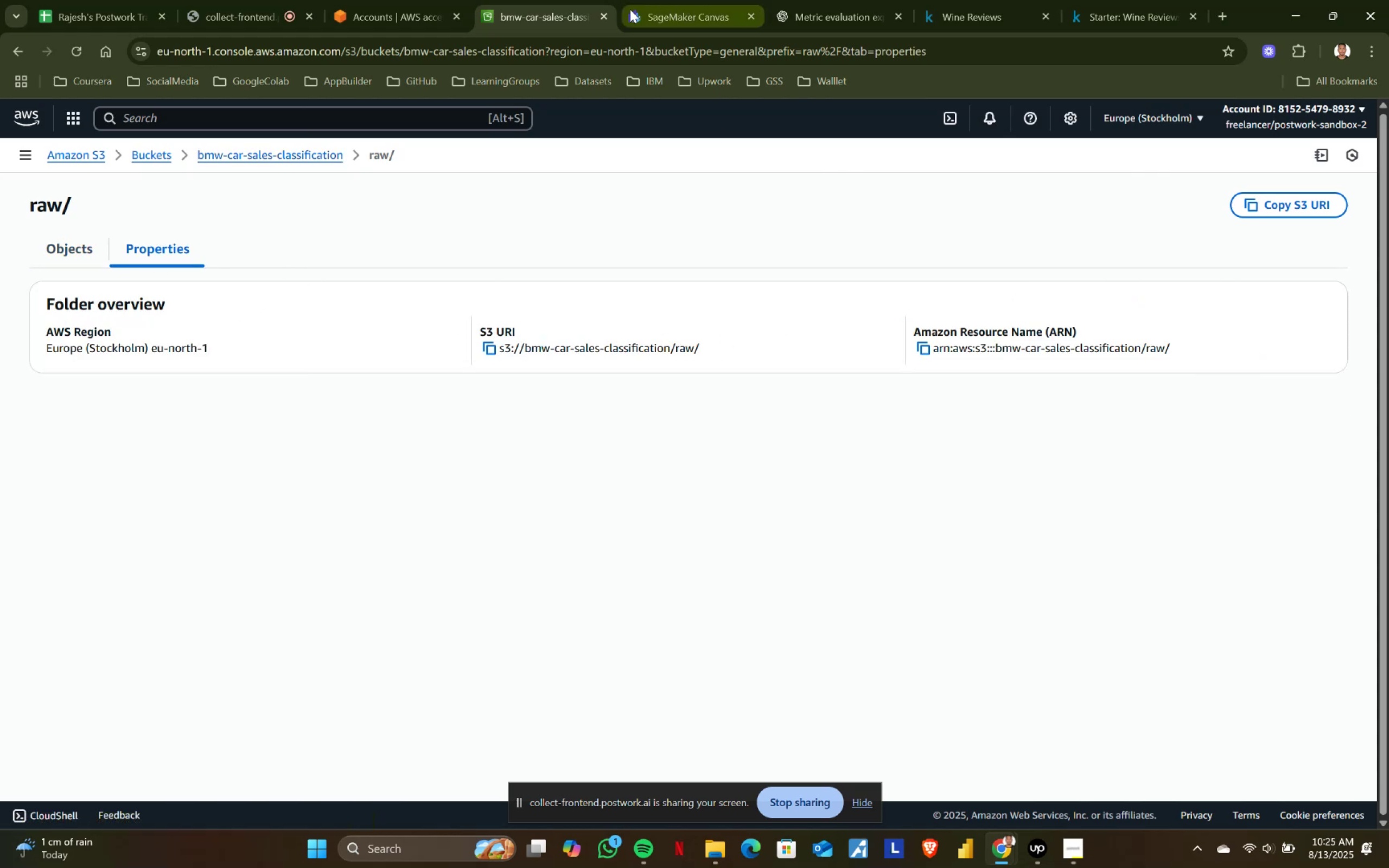 
left_click([199, 118])
 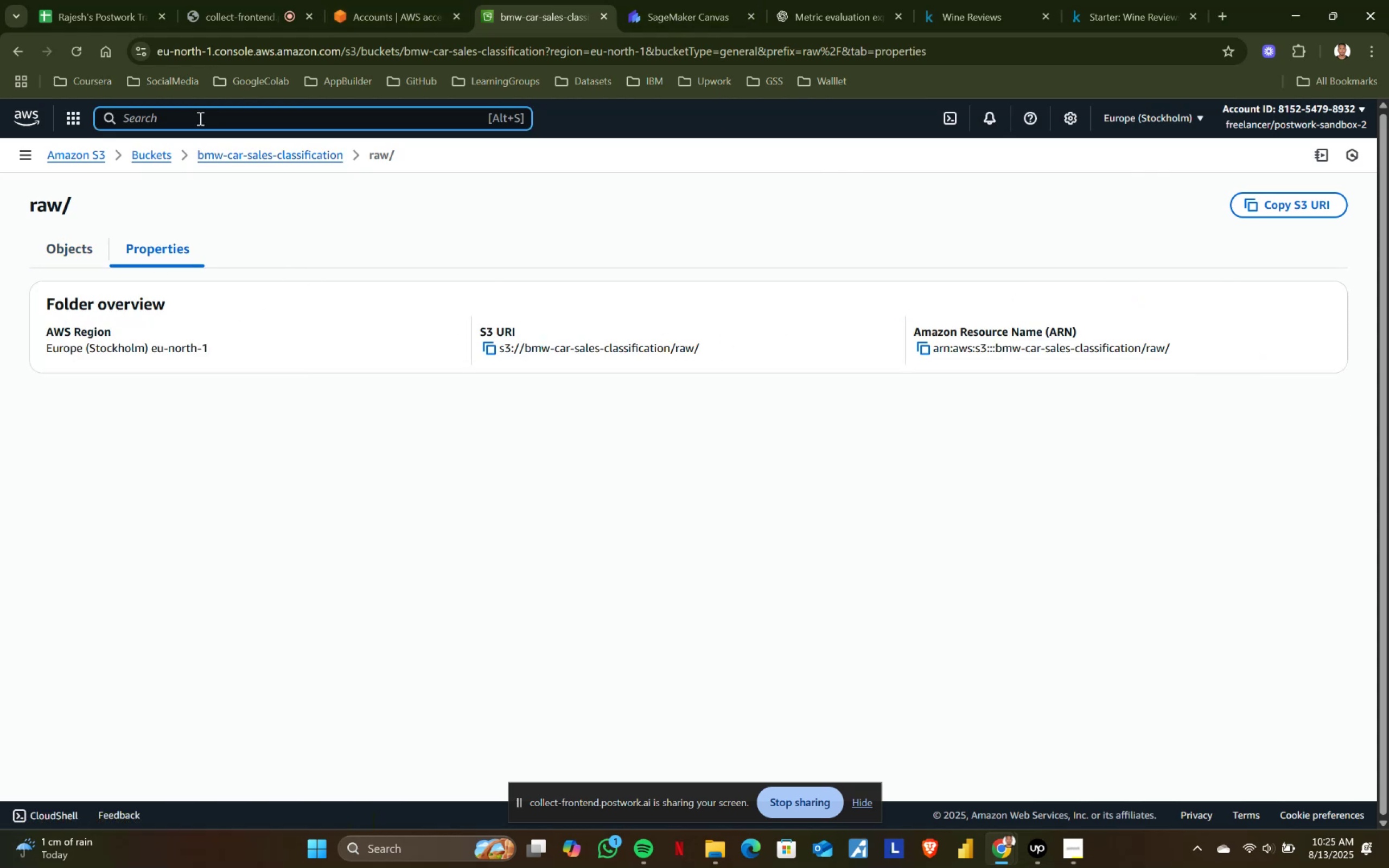 
type(ia)
 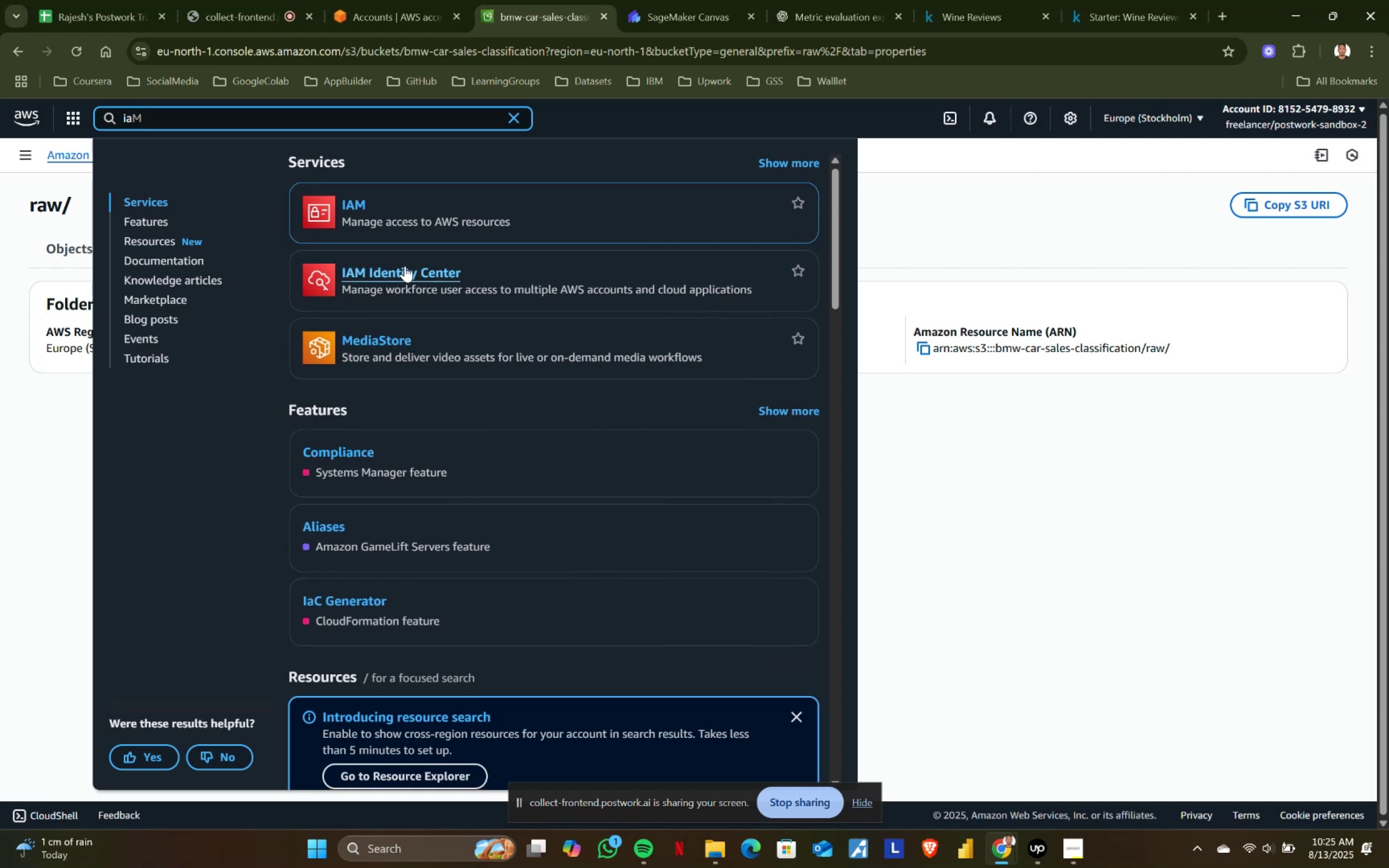 
left_click([399, 264])
 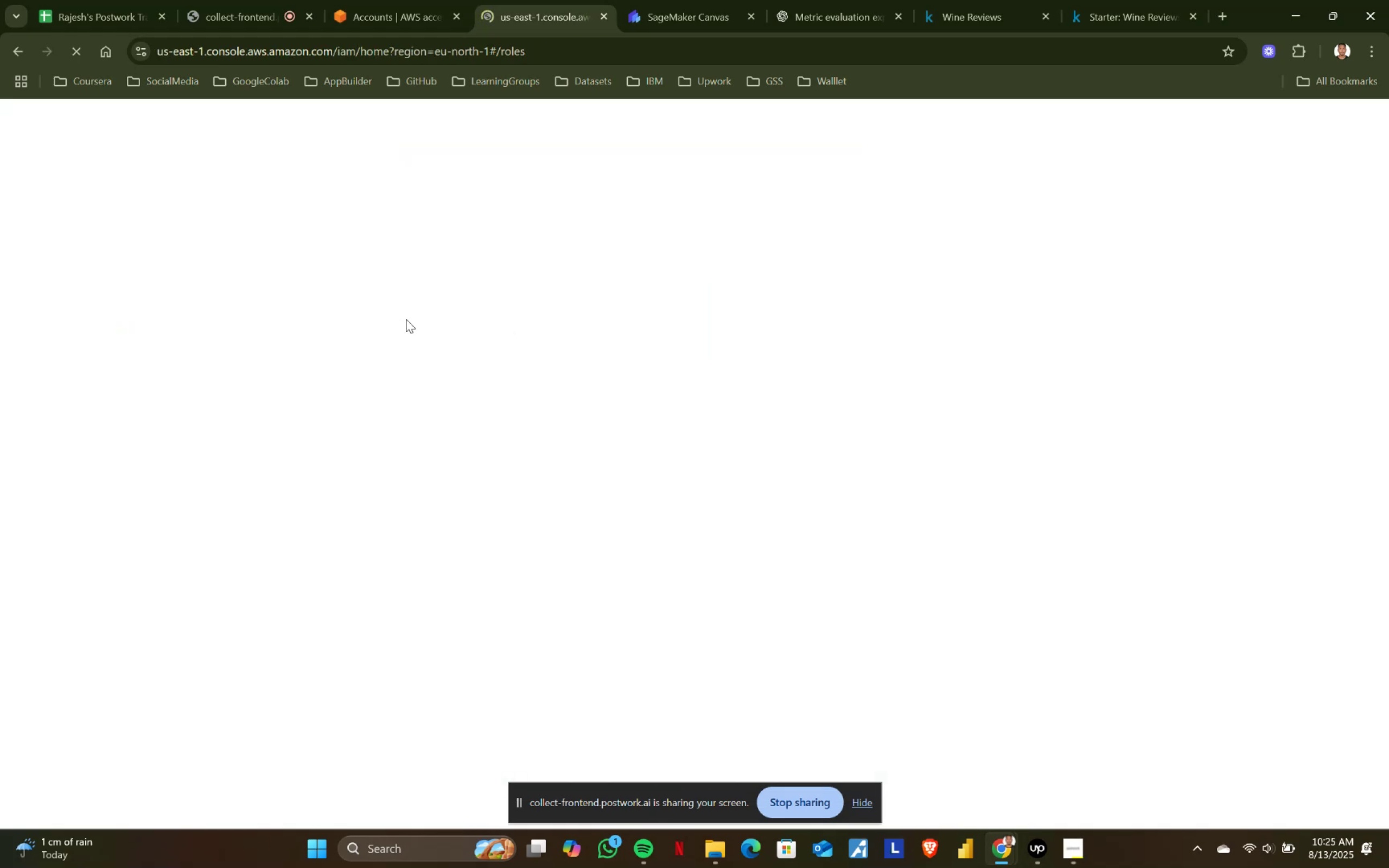 
wait(8.57)
 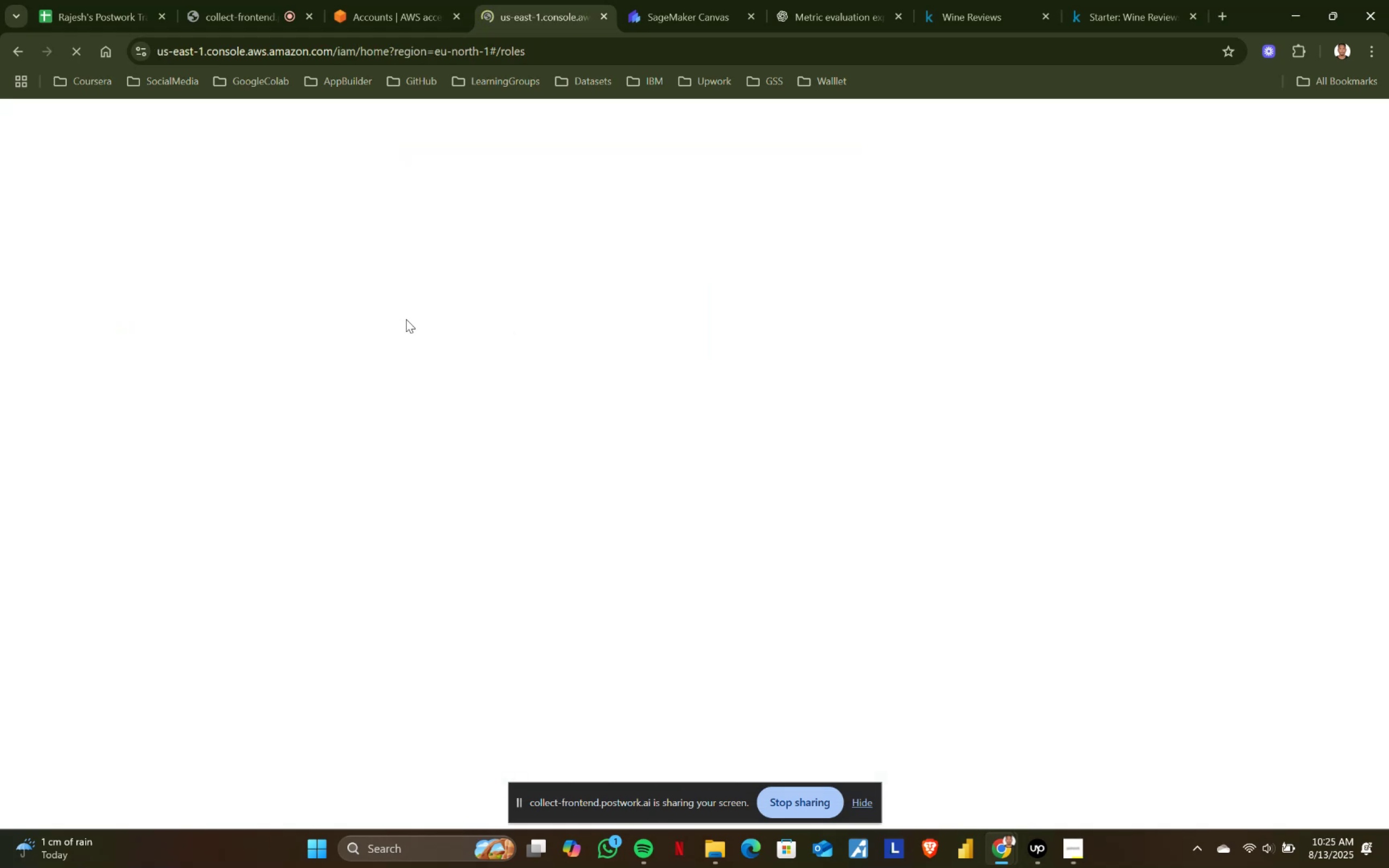 
left_click([1296, 194])
 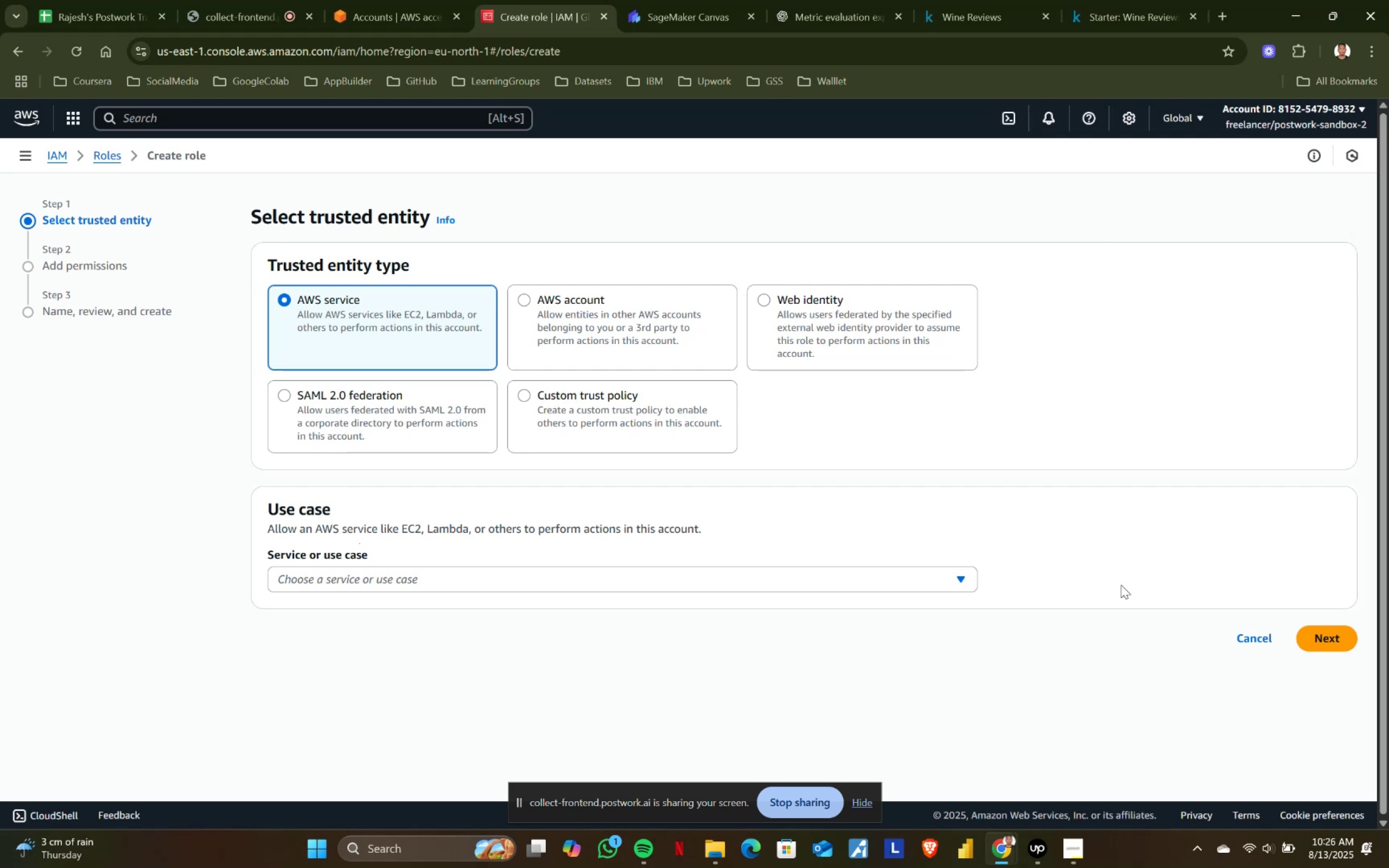 
left_click([364, 571])
 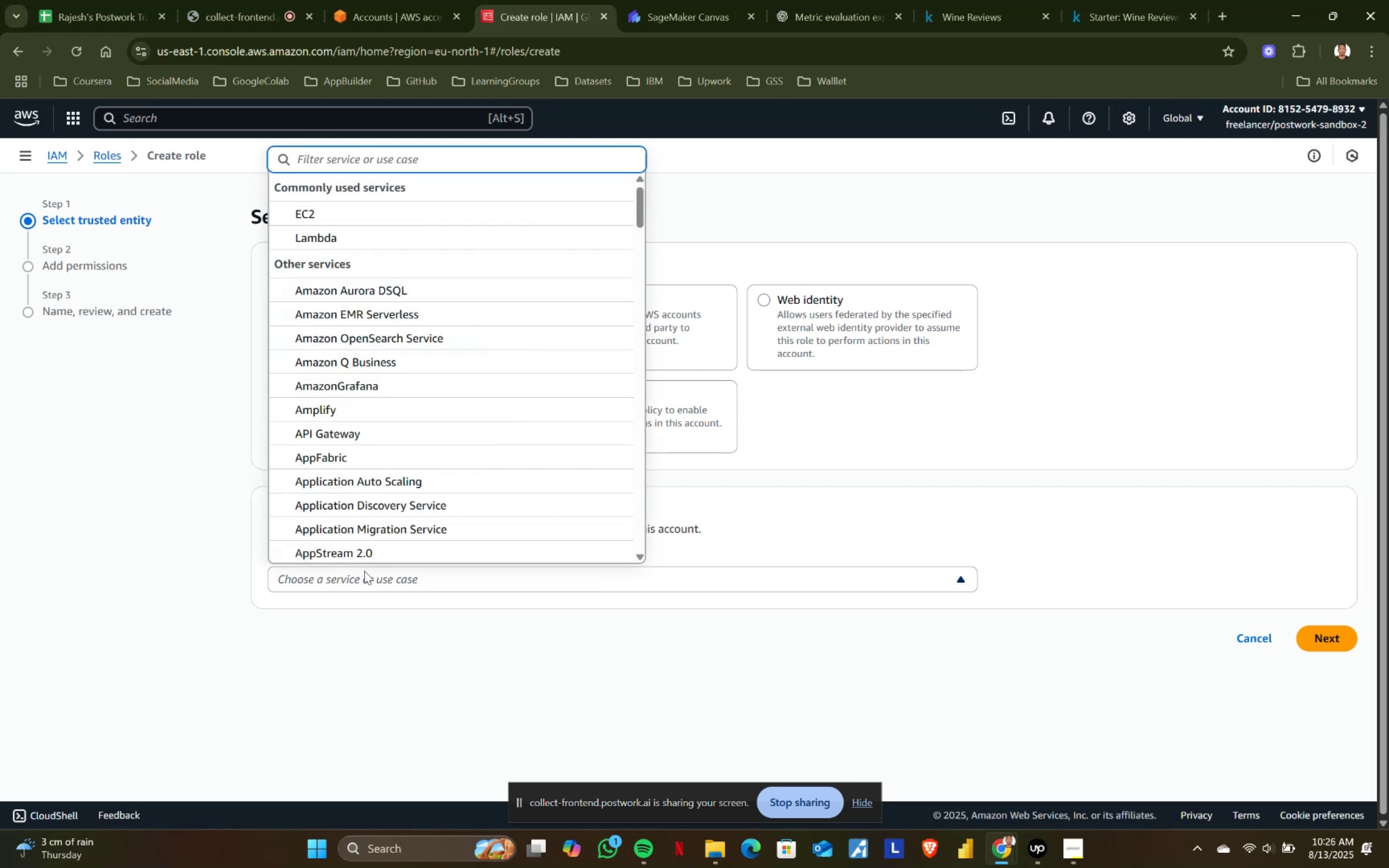 
type(glu)
 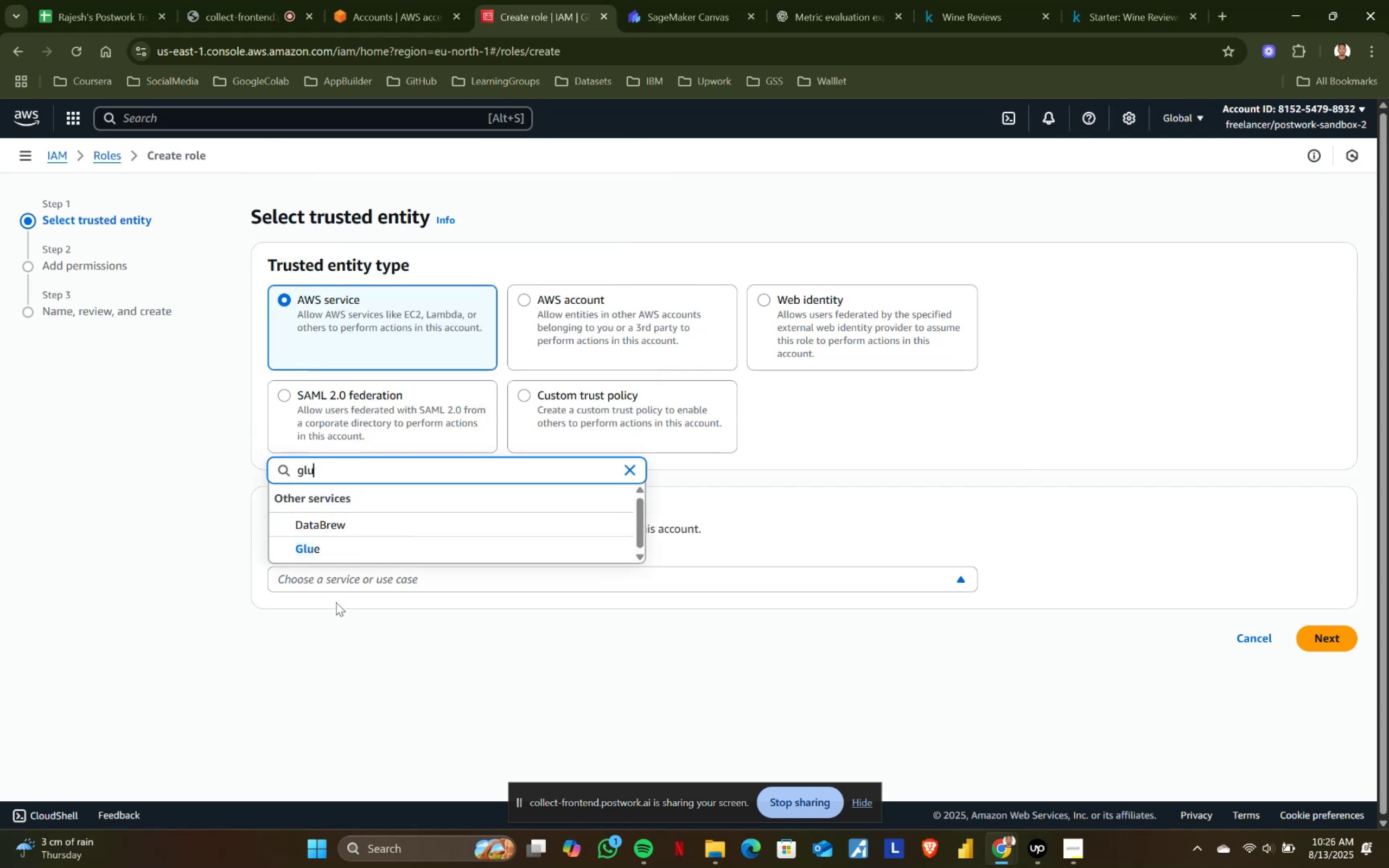 
left_click([329, 544])
 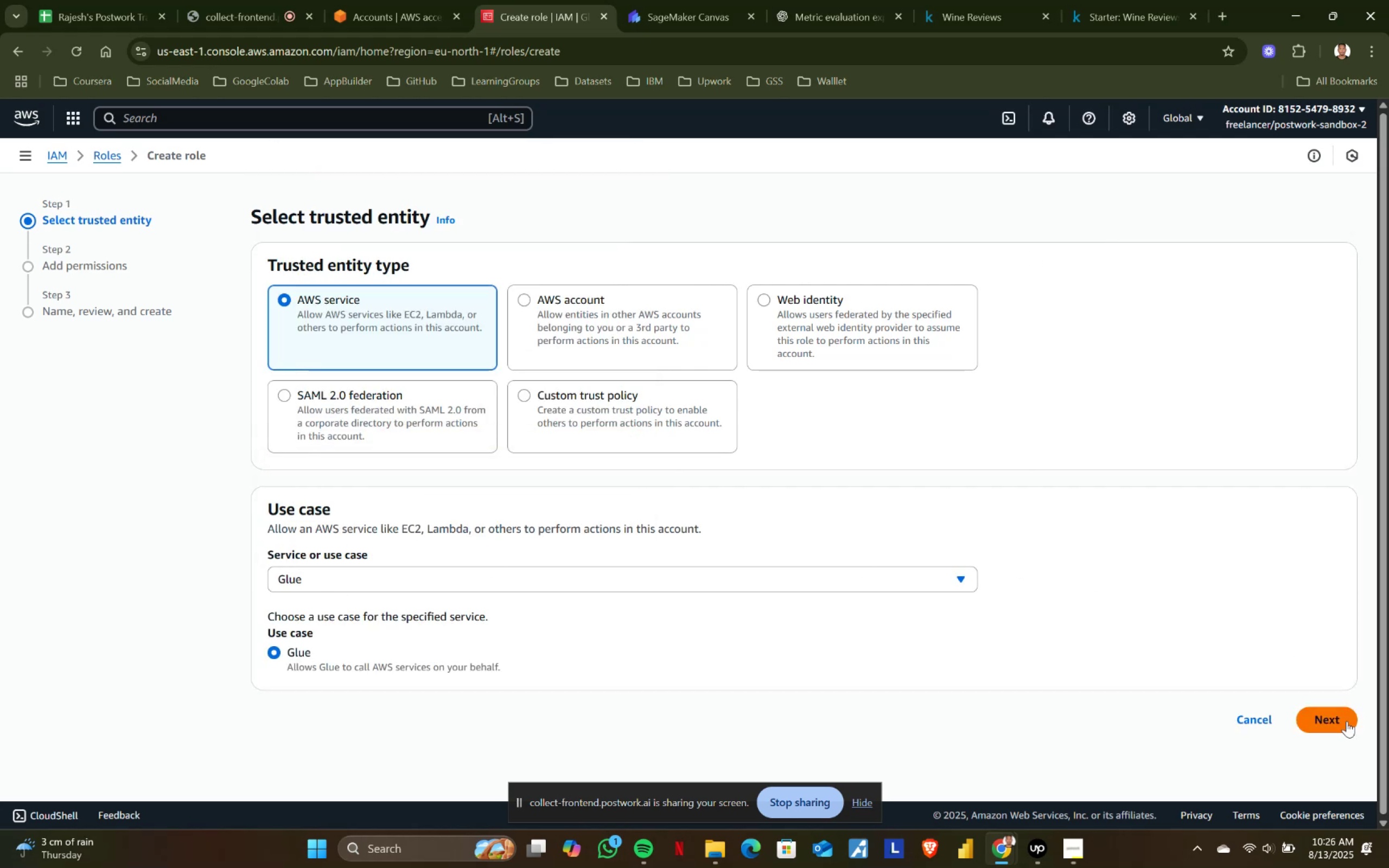 
left_click([1343, 721])
 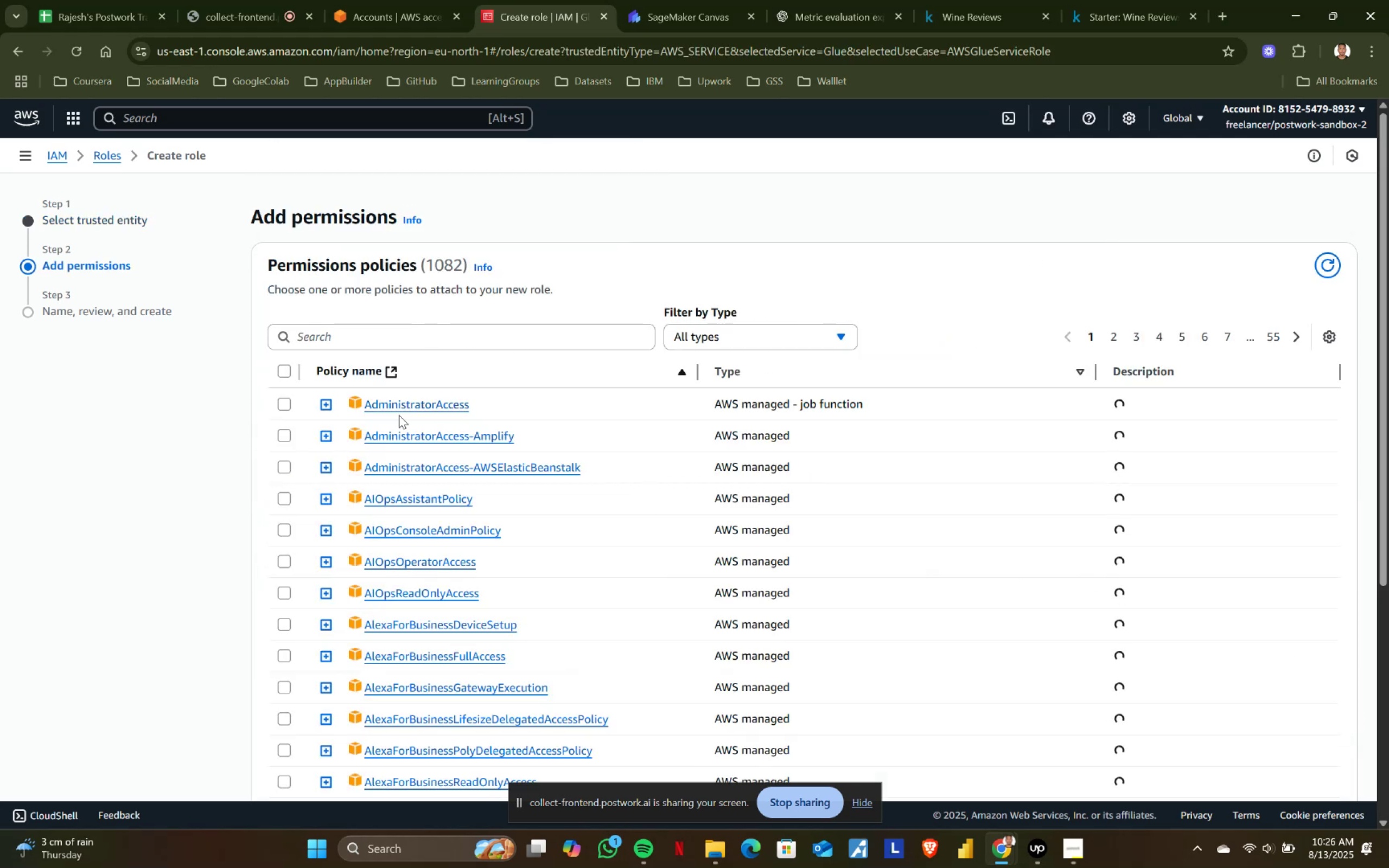 
left_click([374, 336])
 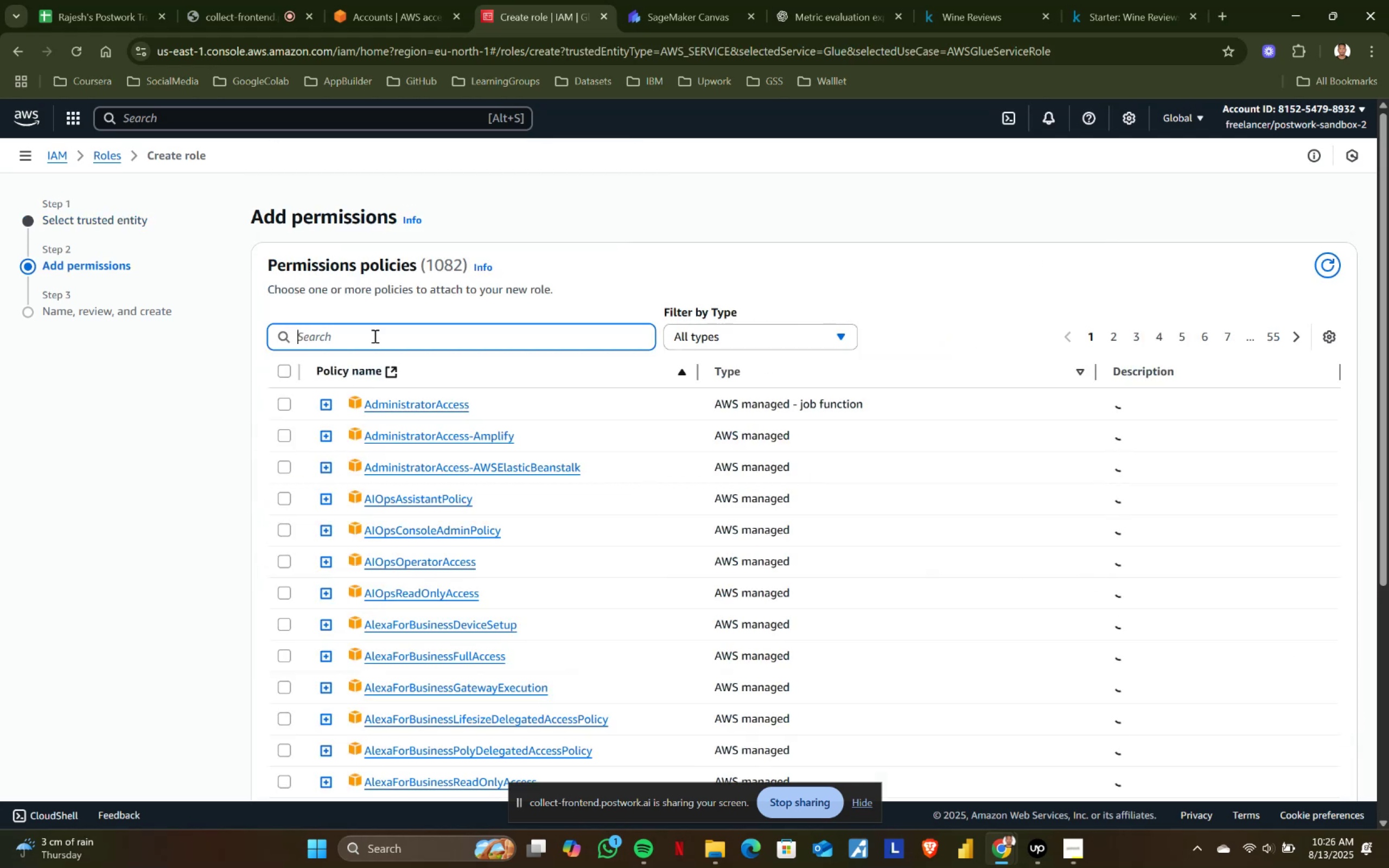 
type(aws)
 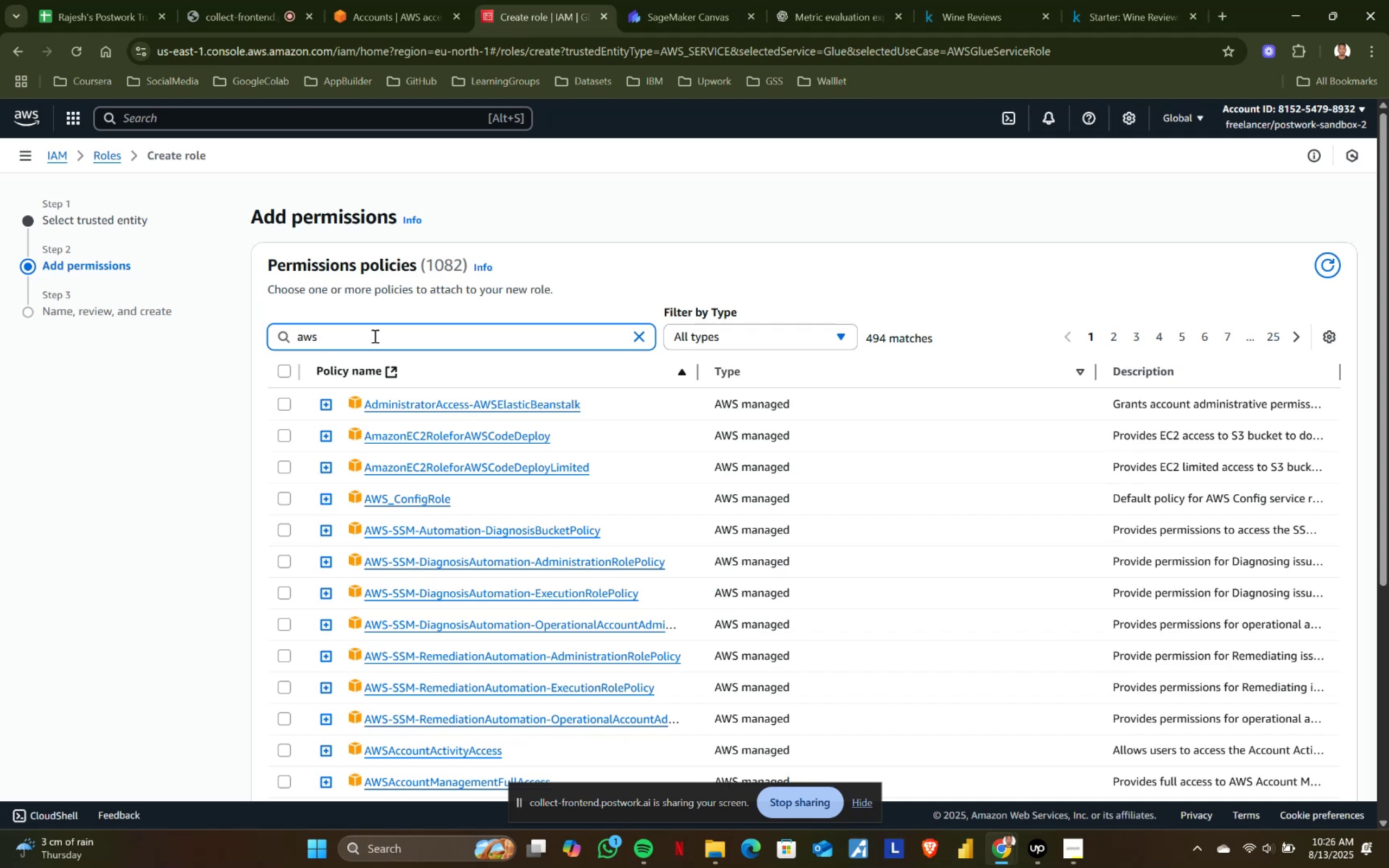 
scroll: coordinate [374, 336], scroll_direction: down, amount: 3.0
 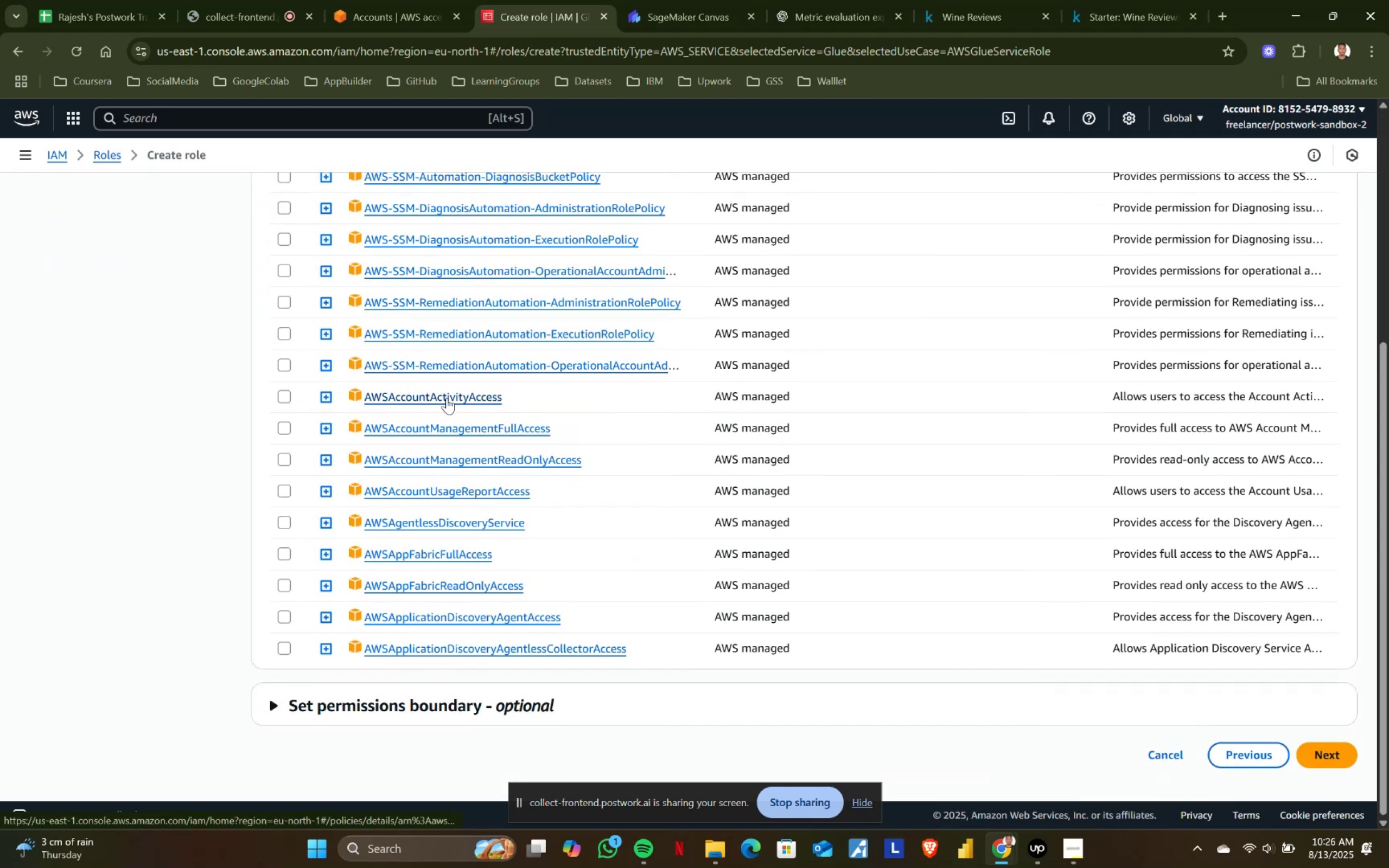 
scroll: coordinate [447, 398], scroll_direction: up, amount: 3.0
 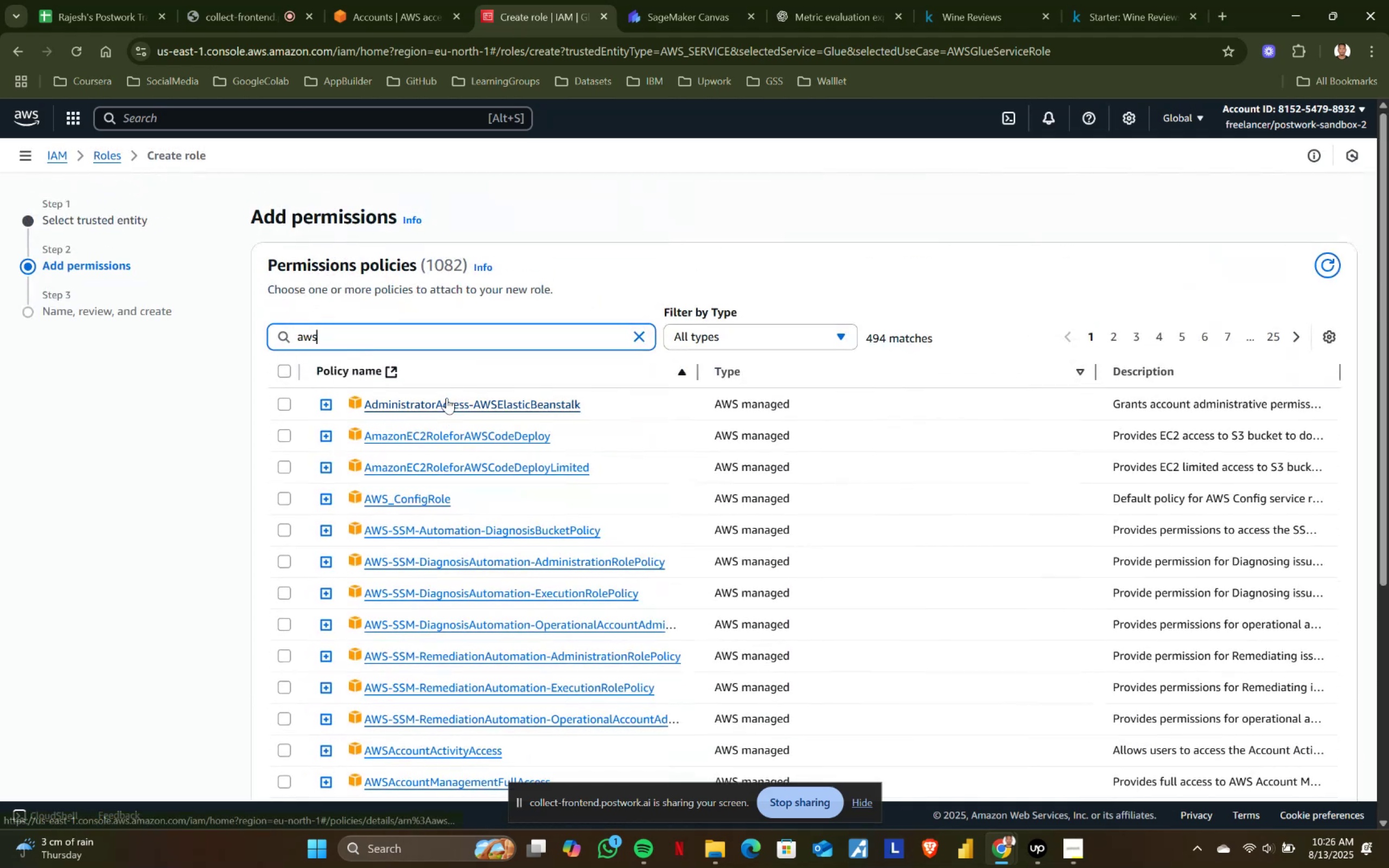 
scroll: coordinate [523, 356], scroll_direction: down, amount: 2.0
 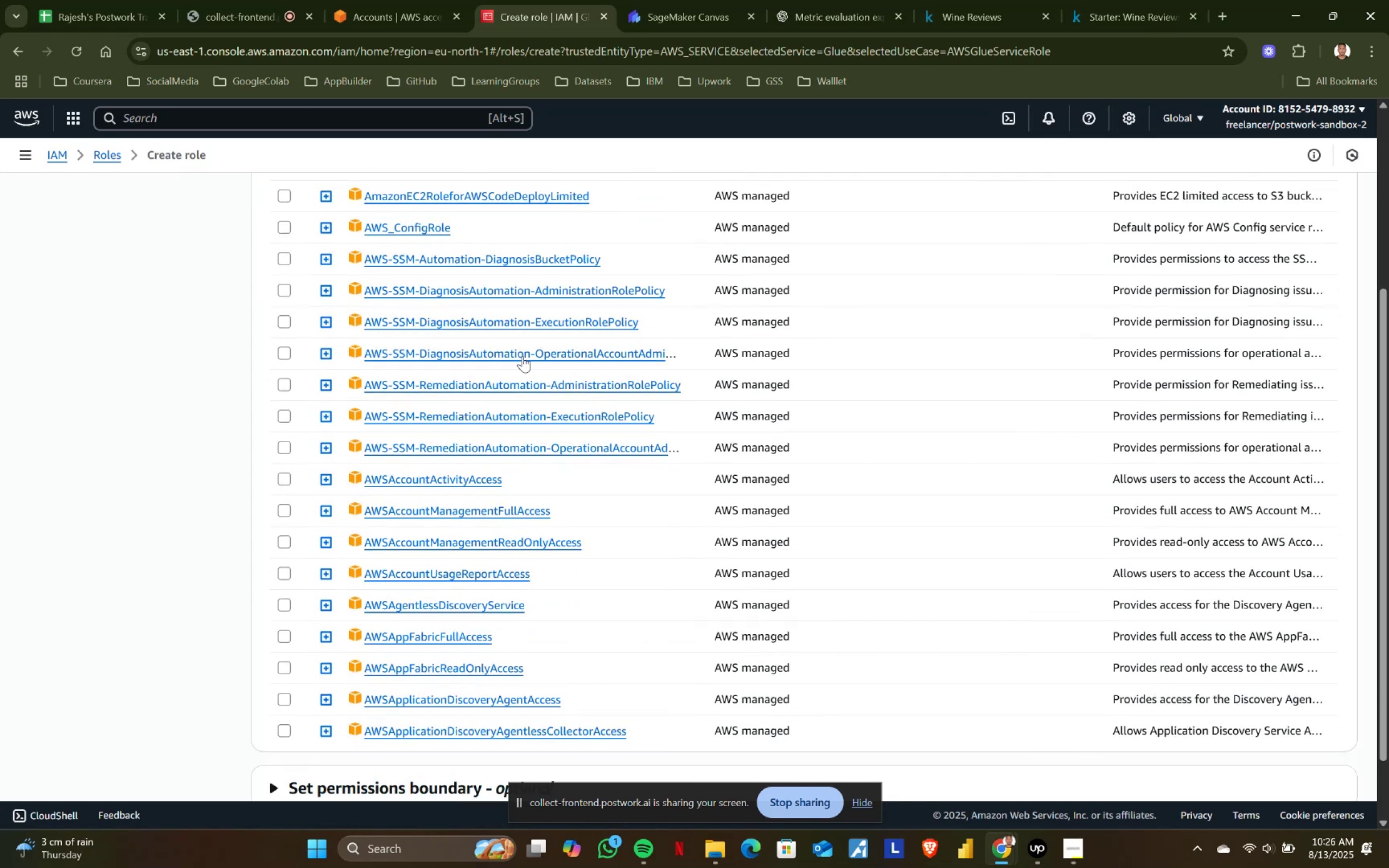 
scroll: coordinate [523, 356], scroll_direction: up, amount: 1.0
 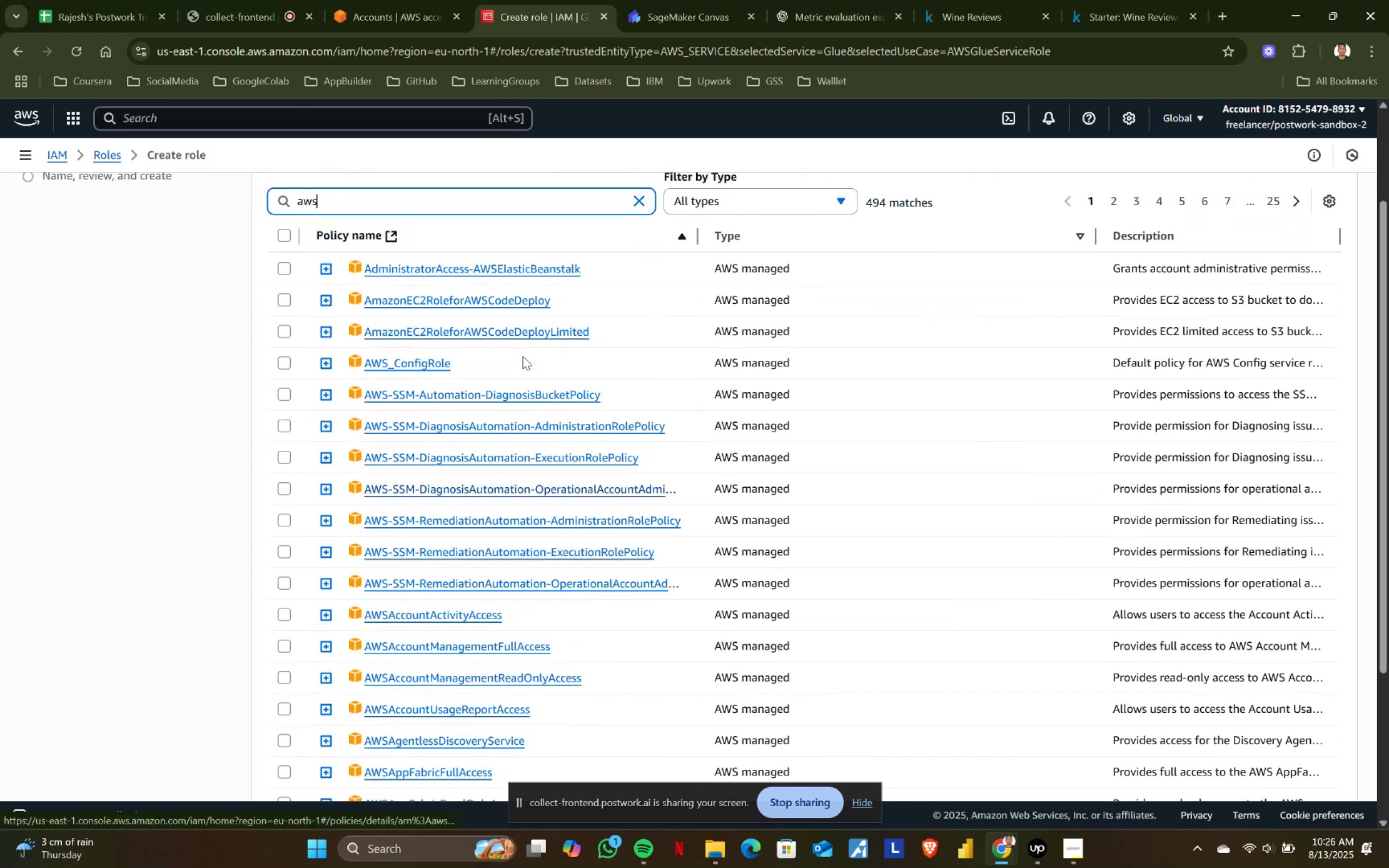 
key(Backspace)
 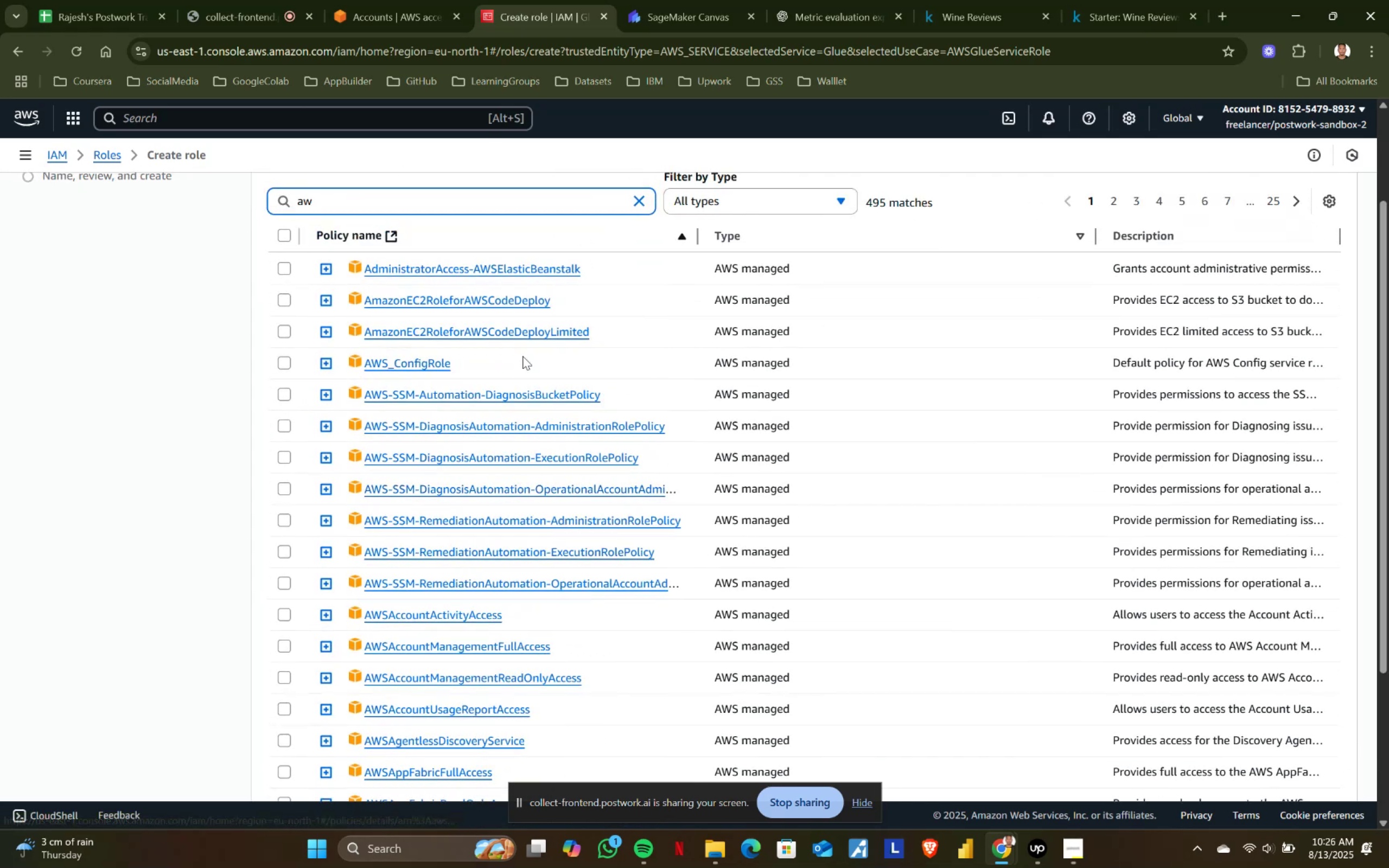 
key(Backspace)
 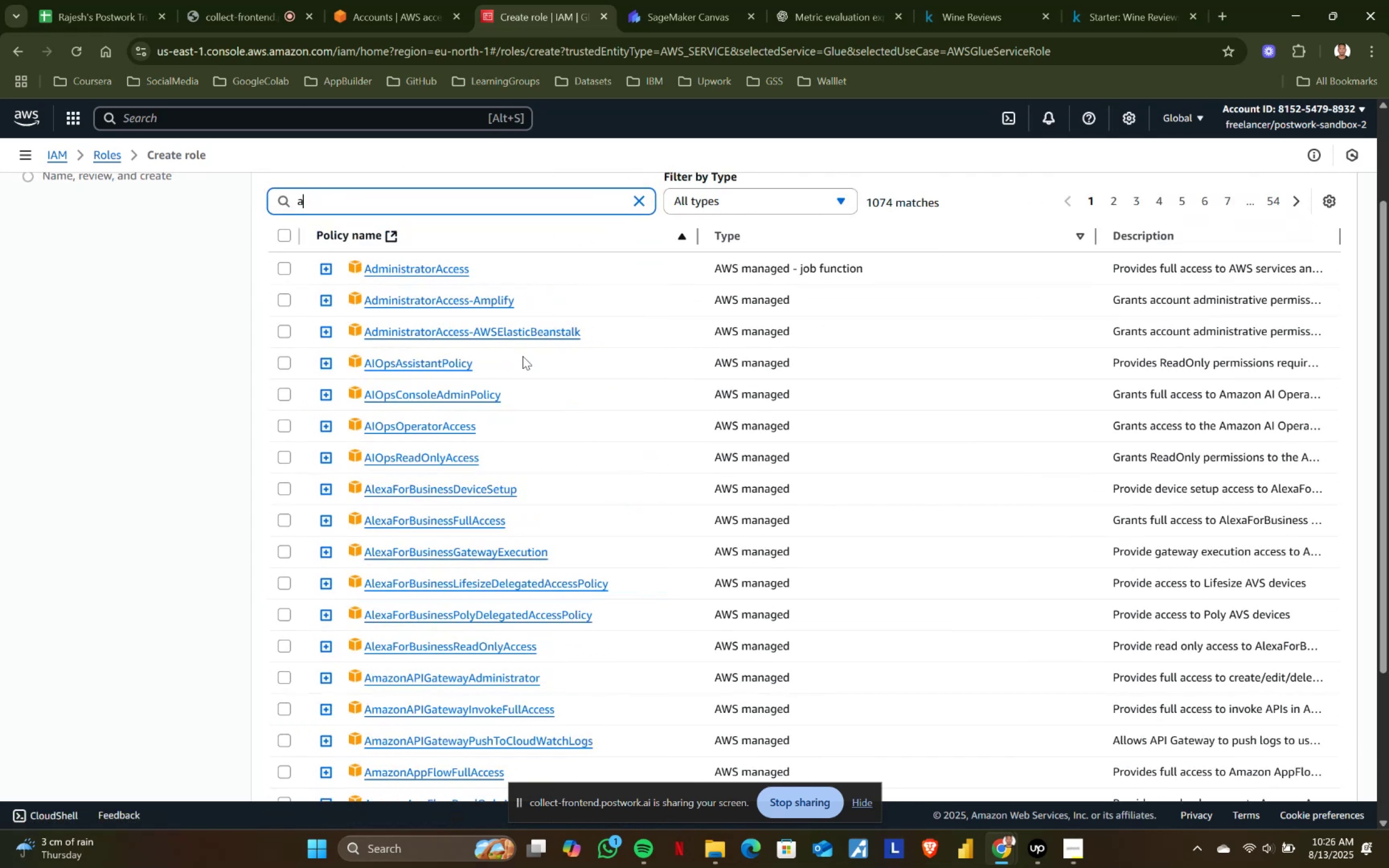 
scroll: coordinate [523, 356], scroll_direction: up, amount: 1.0
 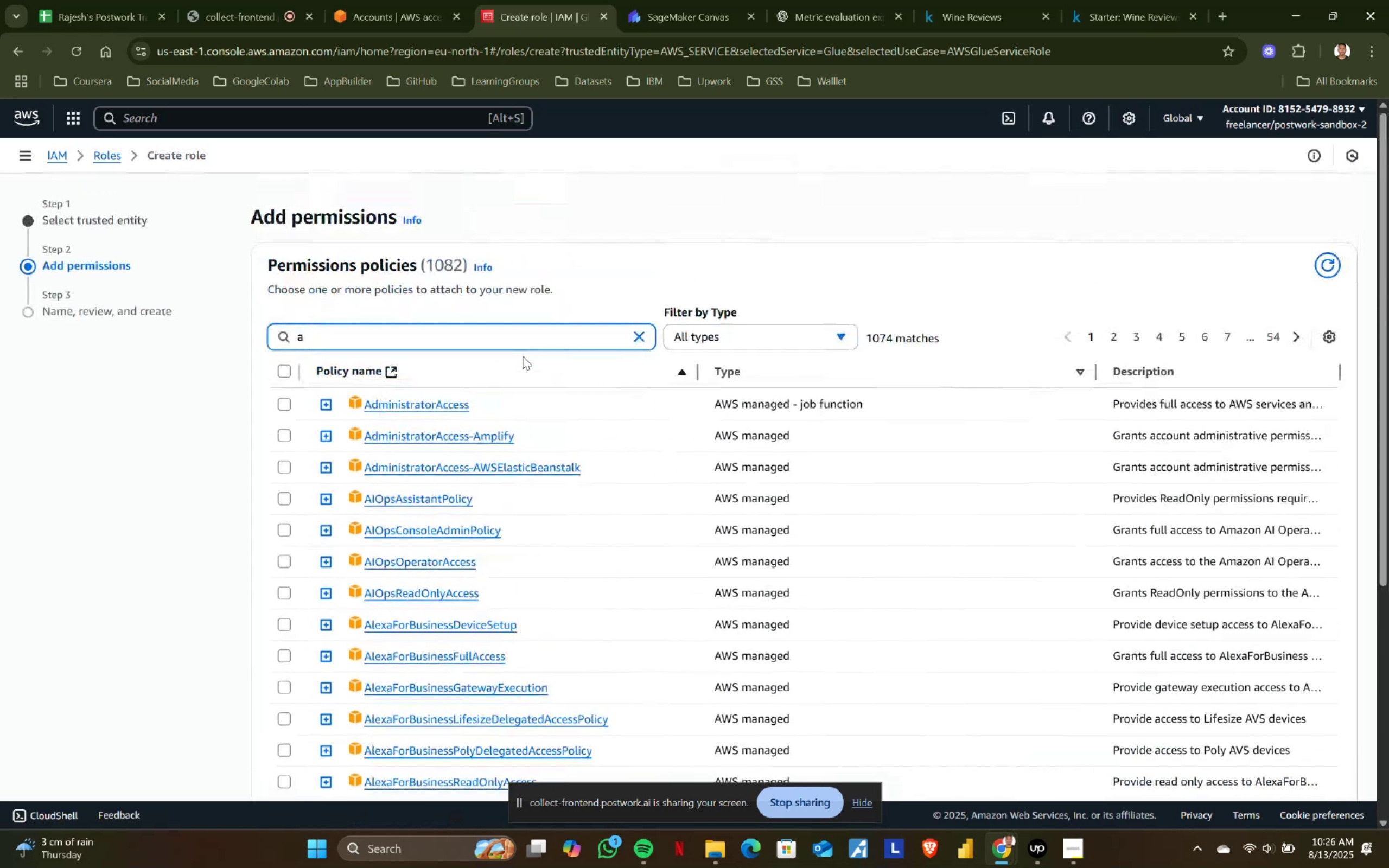 
key(Backspace)
type(aws)
 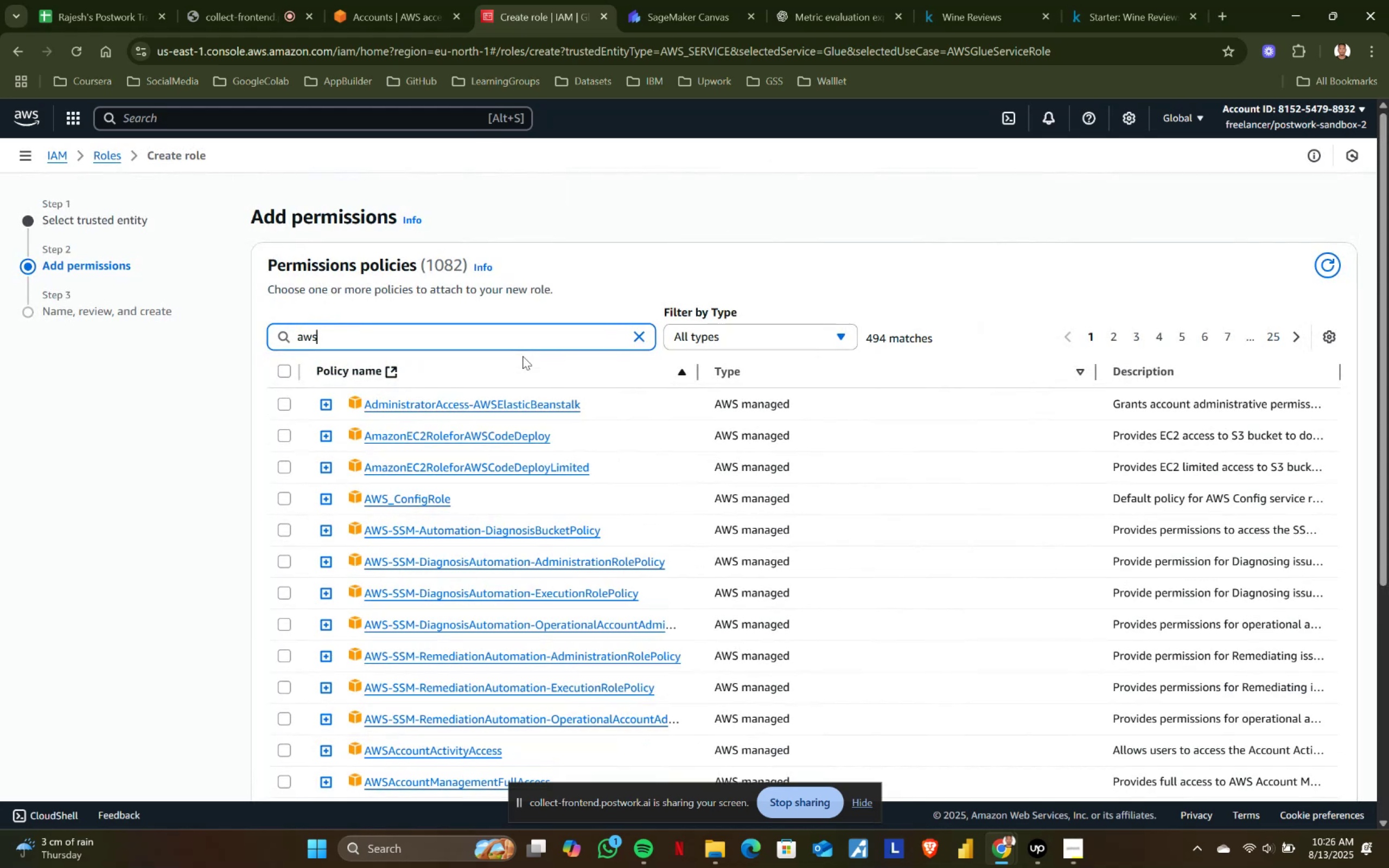 
scroll: coordinate [662, 507], scroll_direction: down, amount: 4.0
 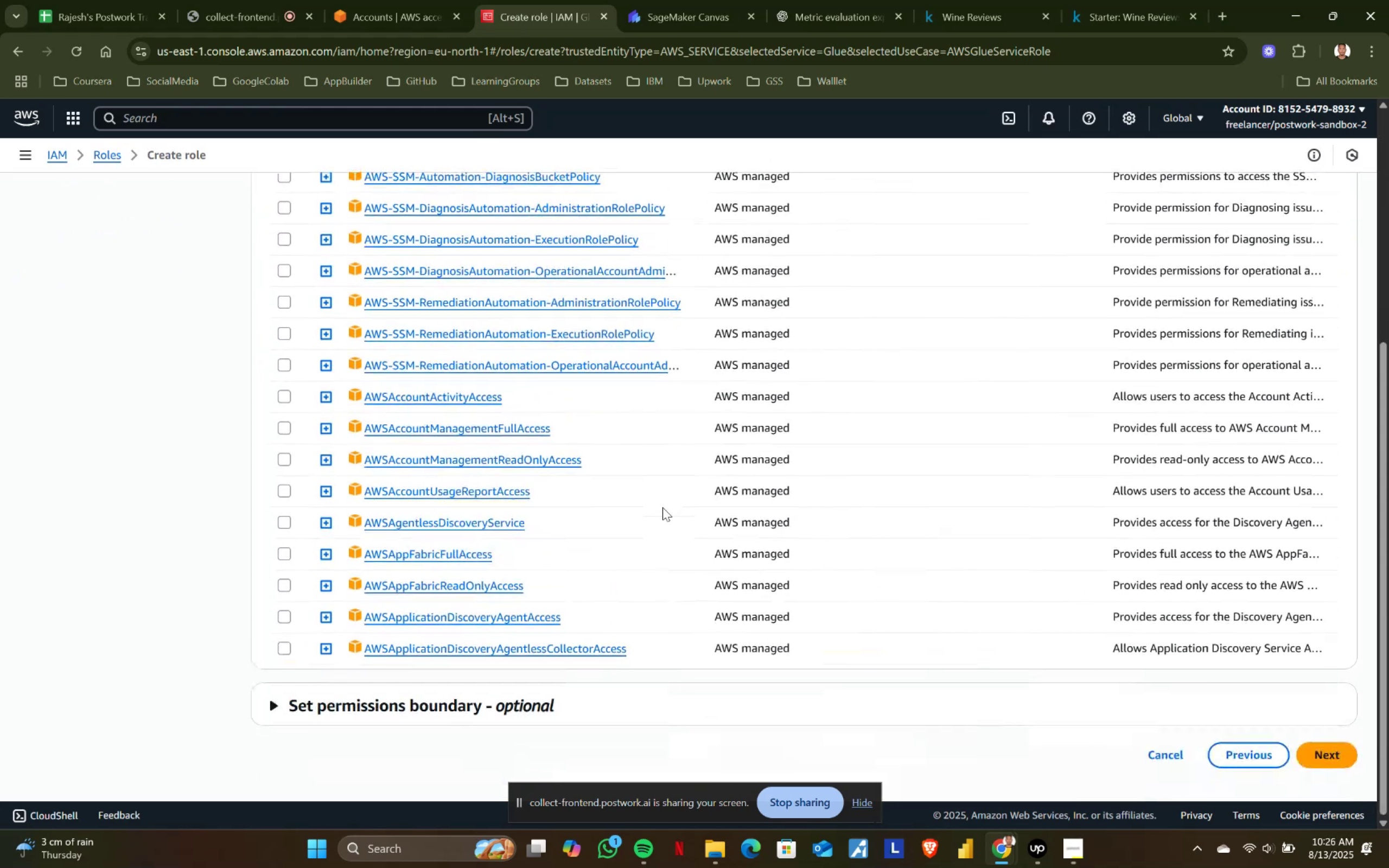 
scroll: coordinate [662, 507], scroll_direction: up, amount: 3.0
 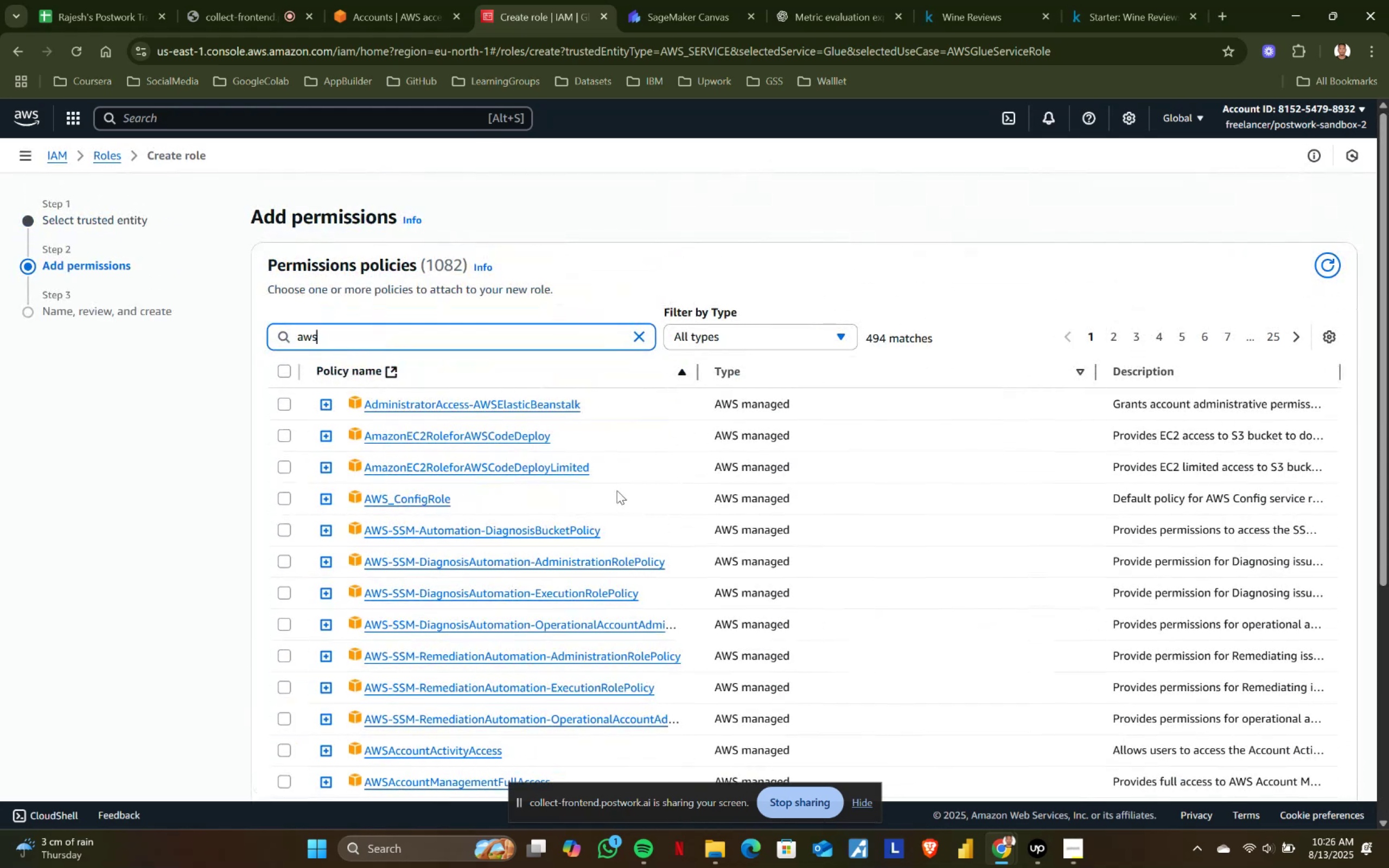 
type(se)
 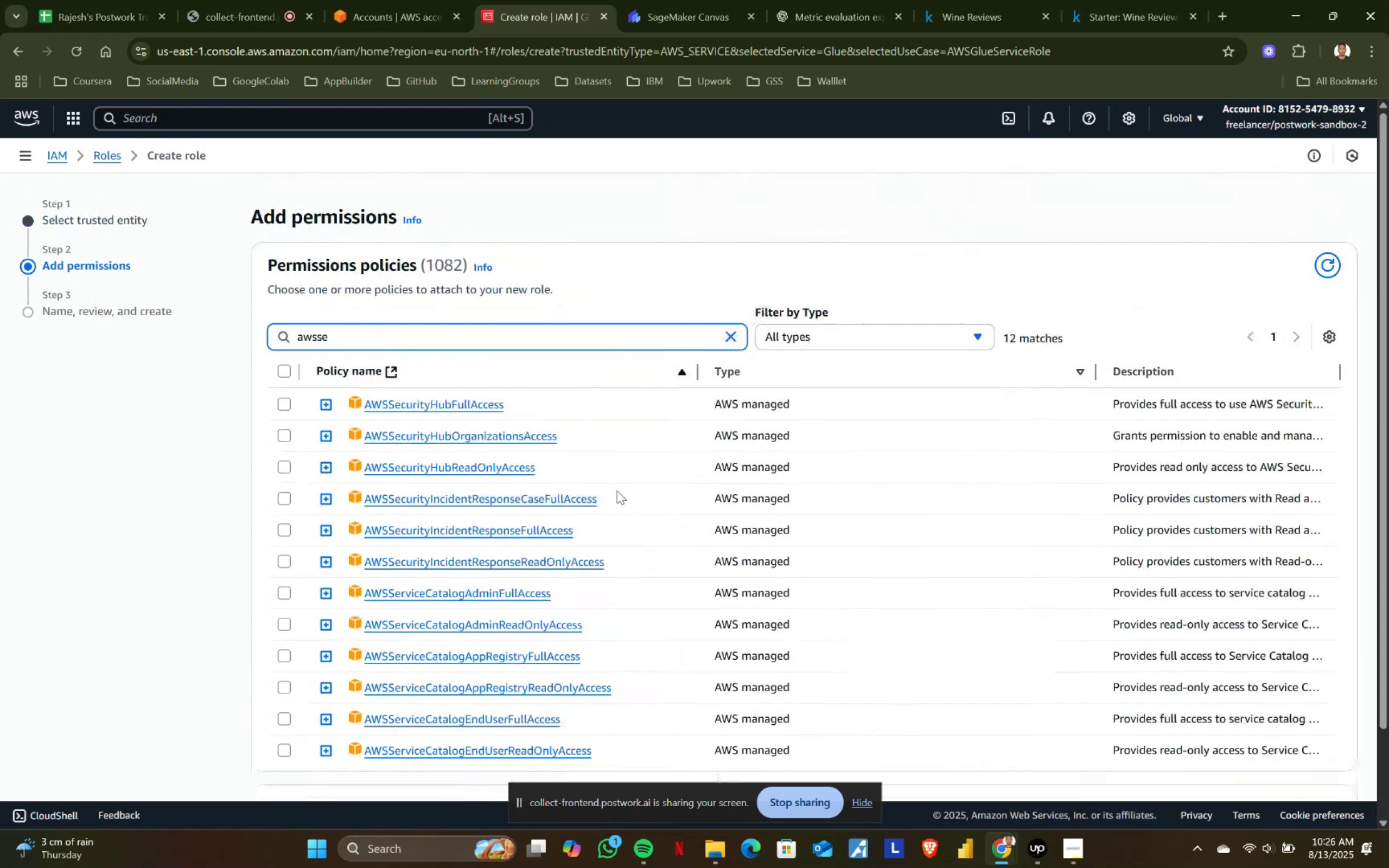 
scroll: coordinate [617, 490], scroll_direction: down, amount: 1.0
 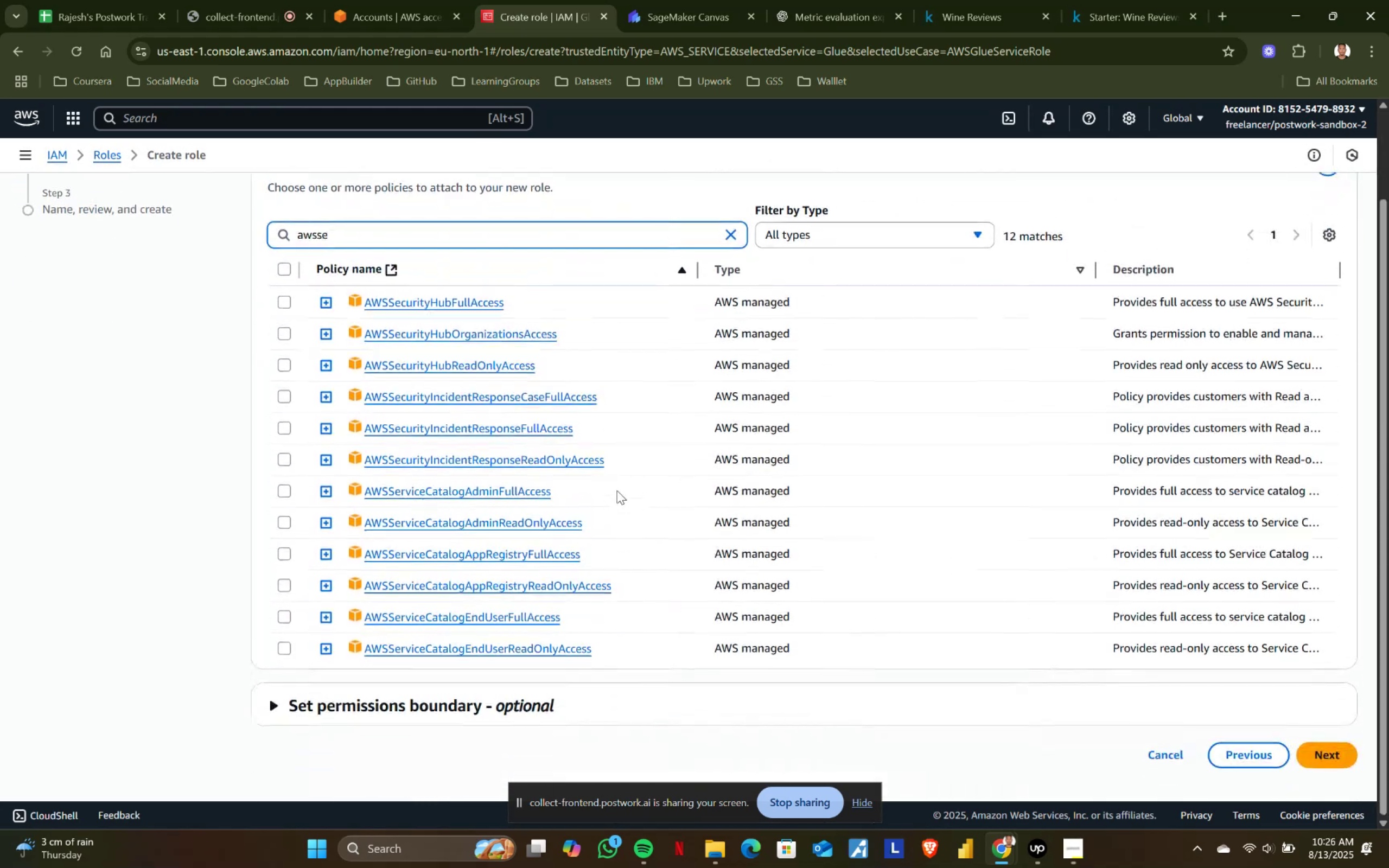 
scroll: coordinate [617, 490], scroll_direction: up, amount: 1.0
 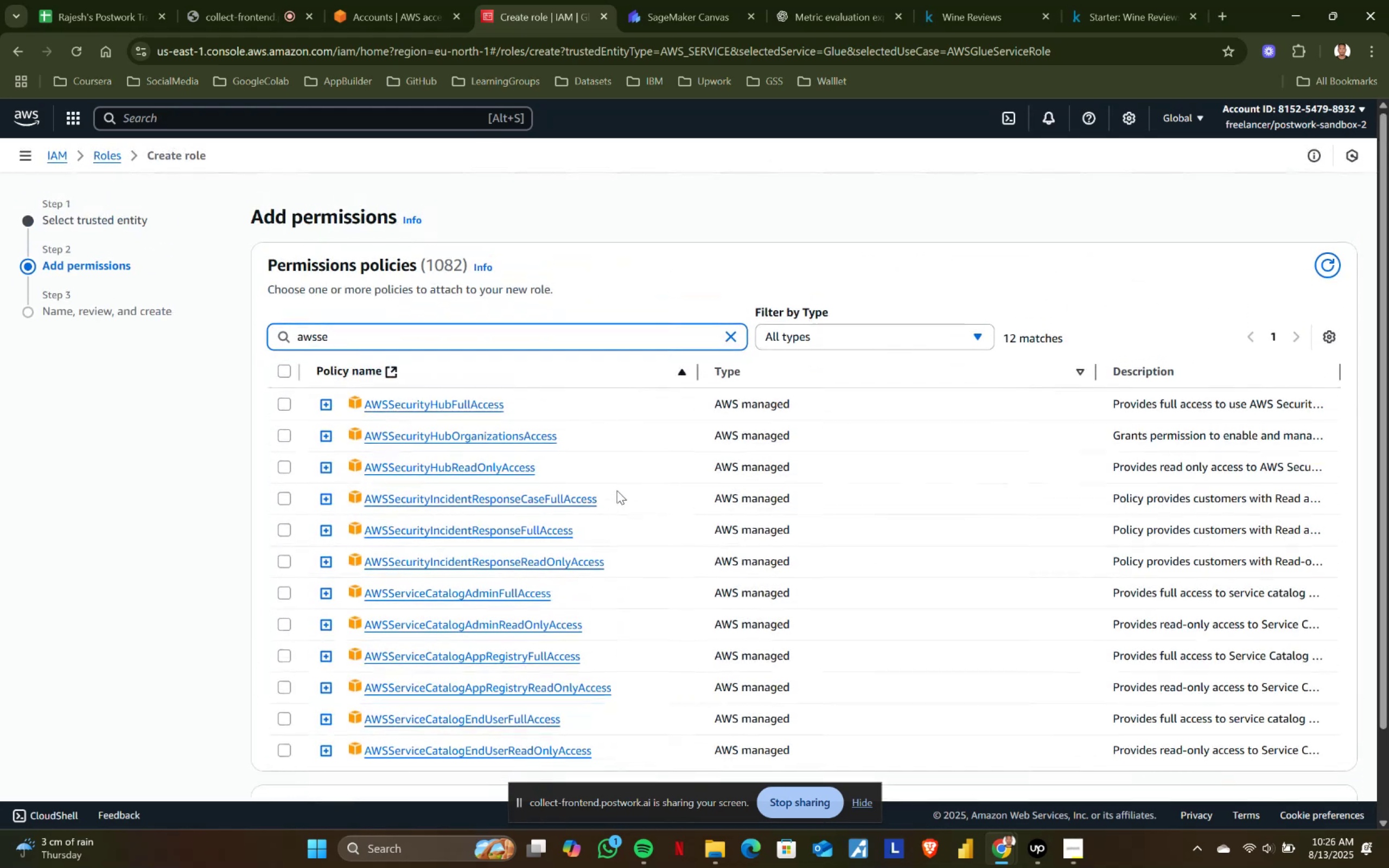 
key(Backspace)
 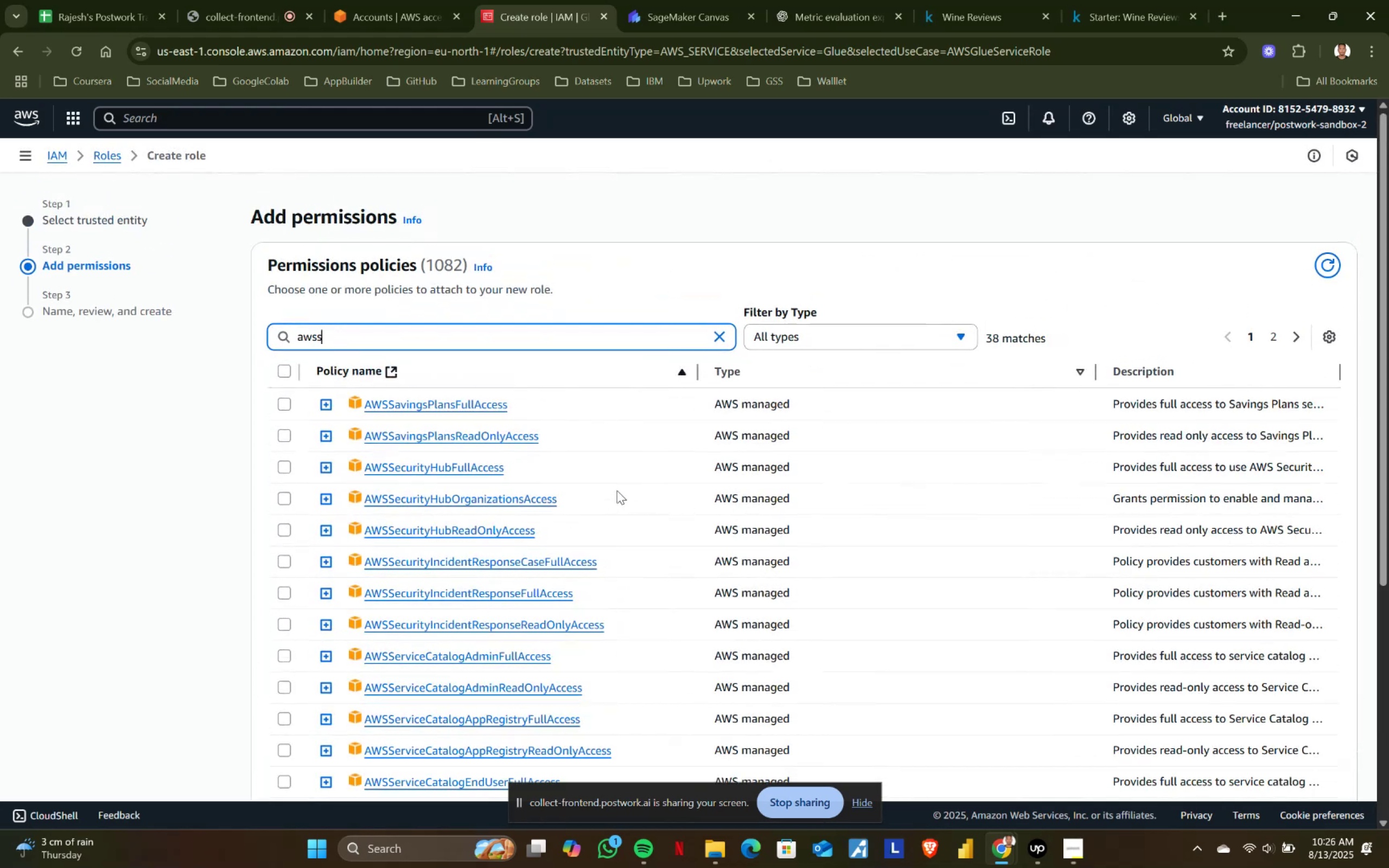 
key(Backspace)
 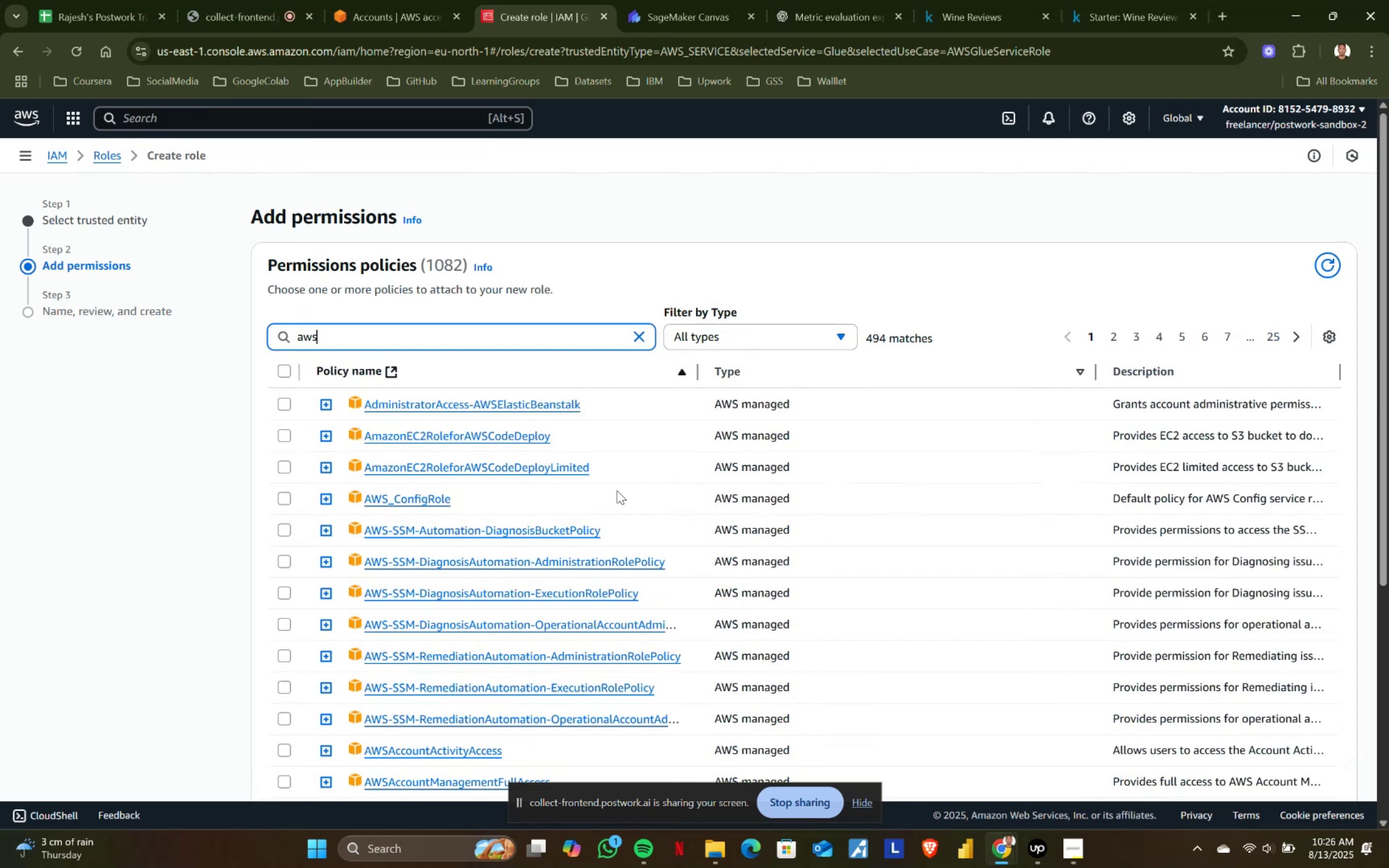 
key(G)
 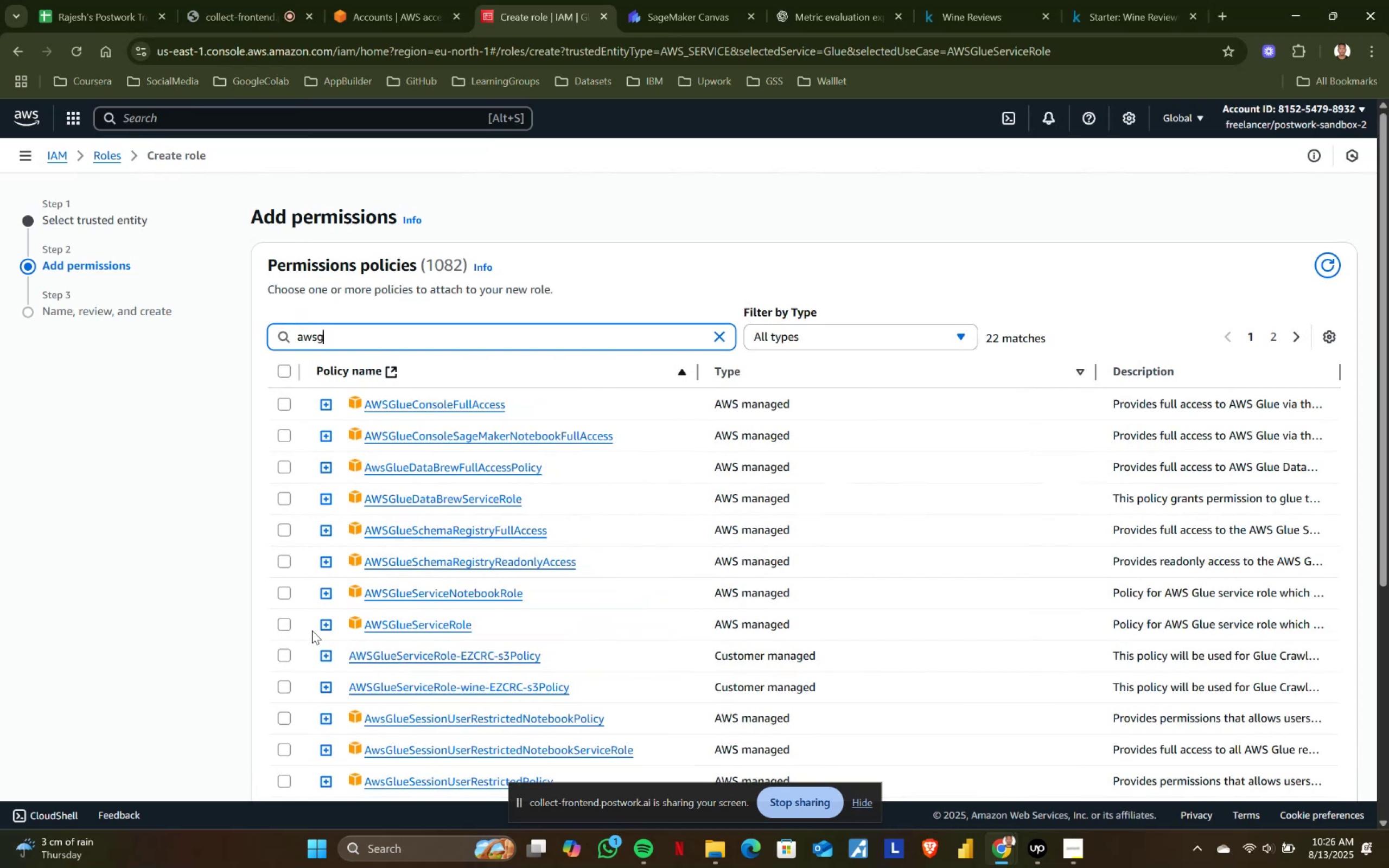 
left_click([281, 622])
 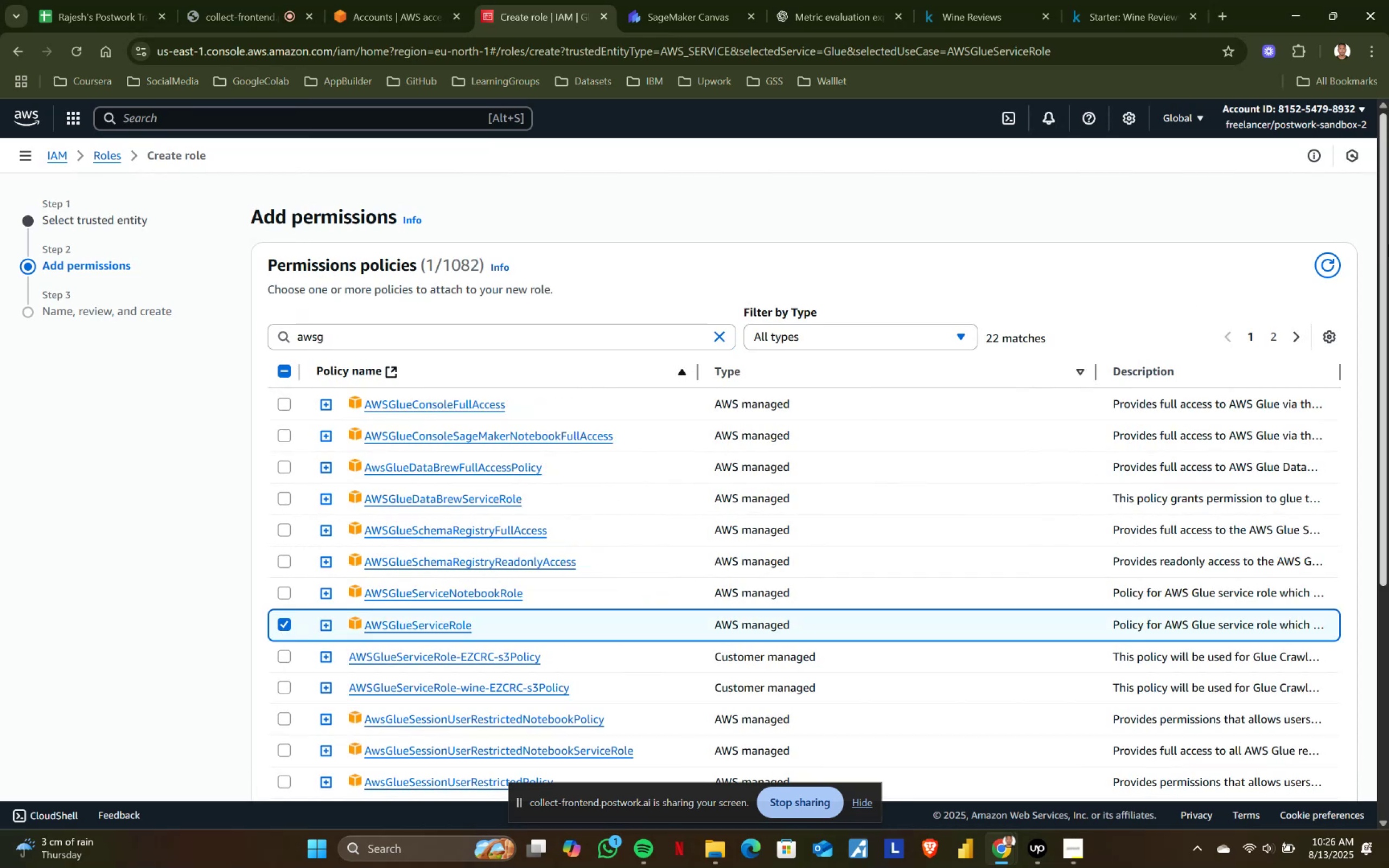 
scroll: coordinate [1211, 637], scroll_direction: down, amount: 5.0
 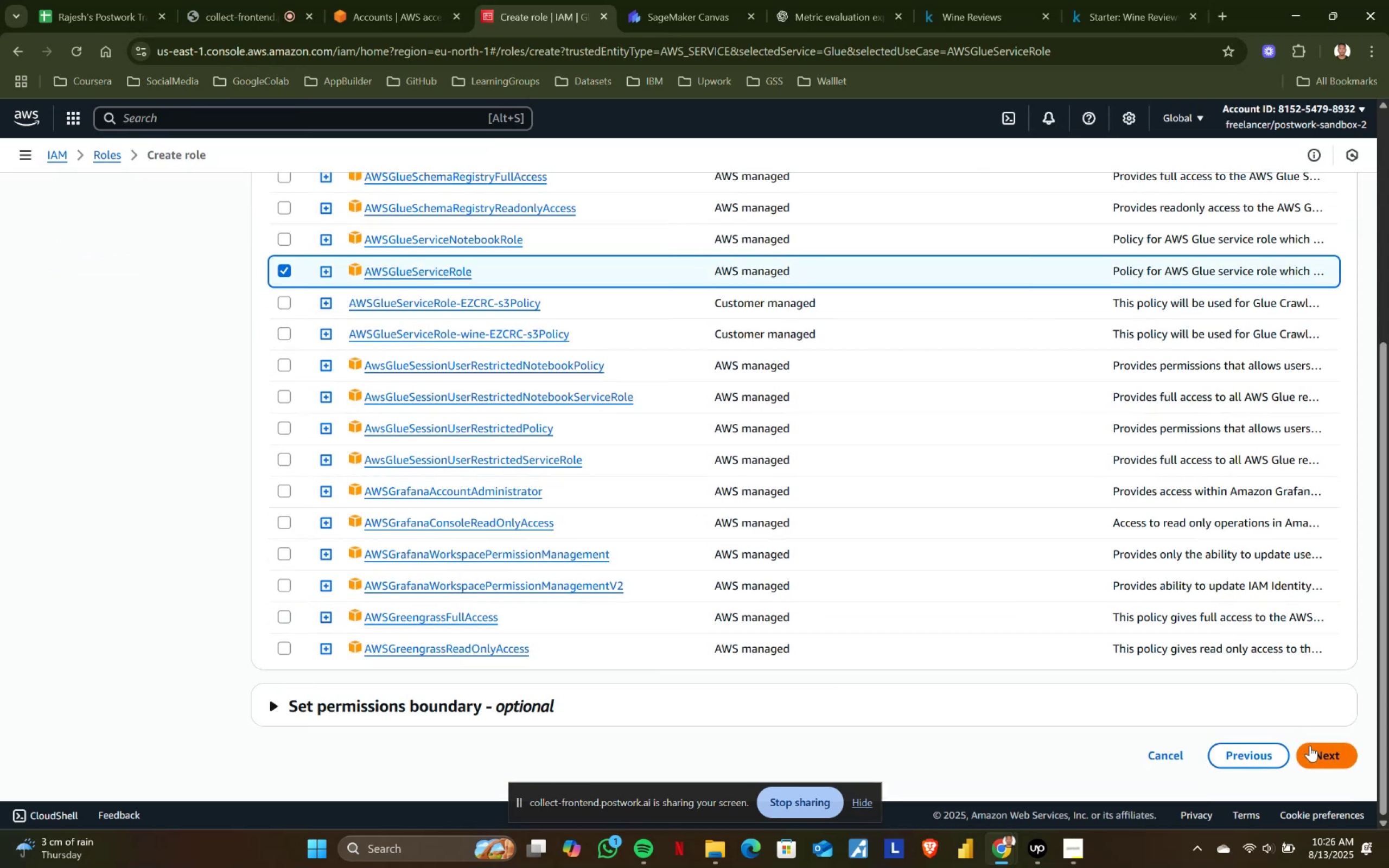 
left_click([1320, 754])
 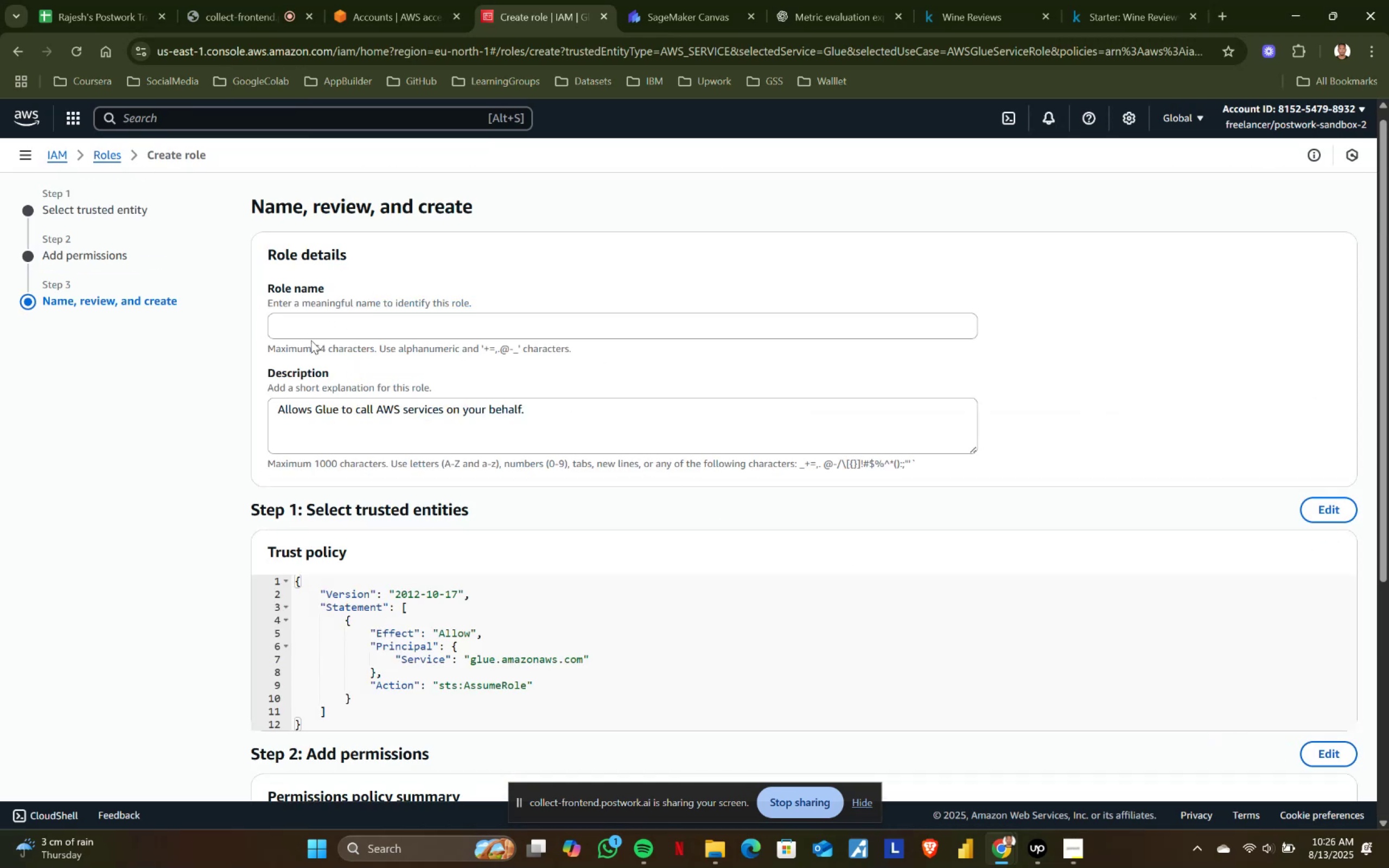 
double_click([315, 329])
 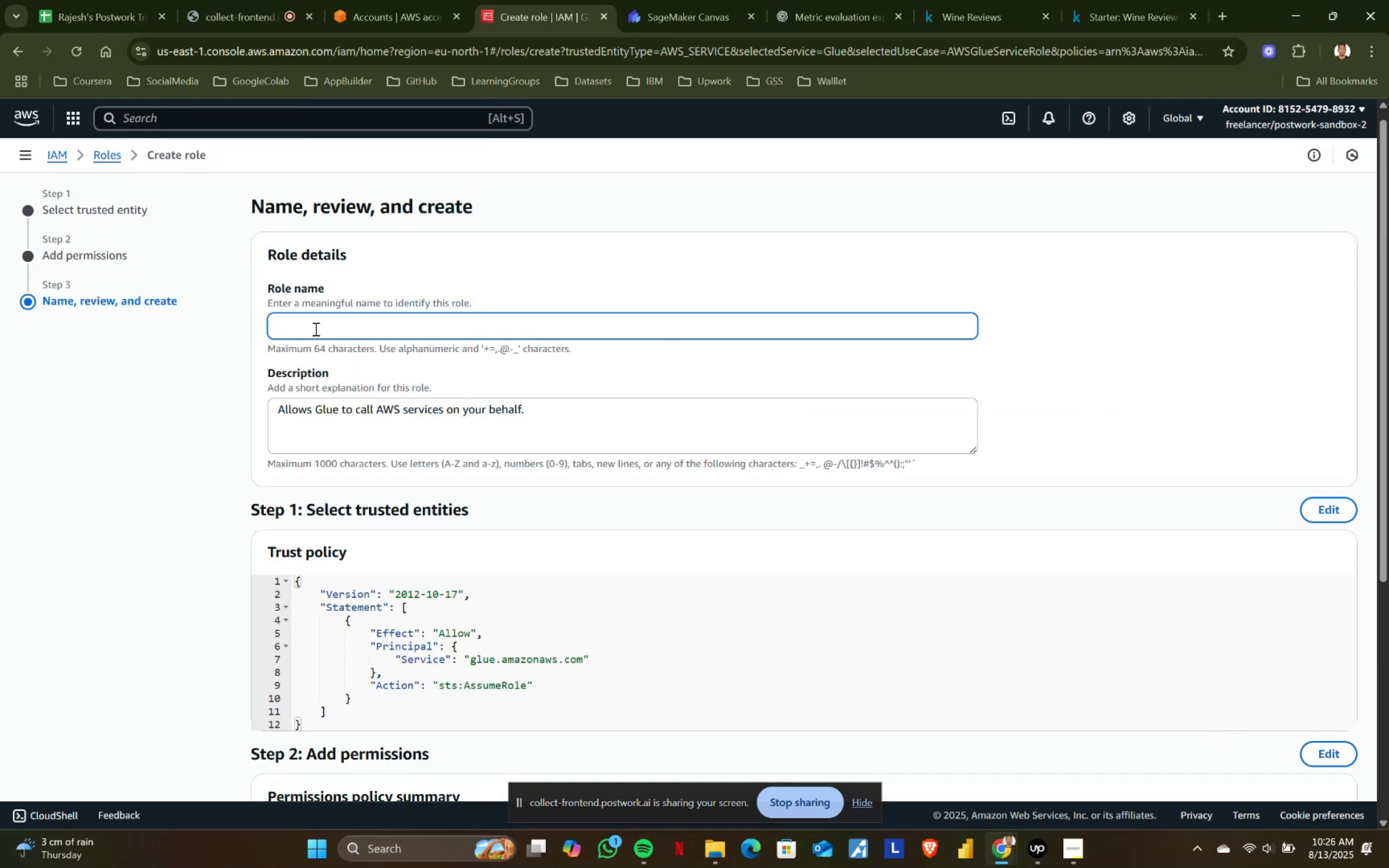 
type(bmw-sales-role)
 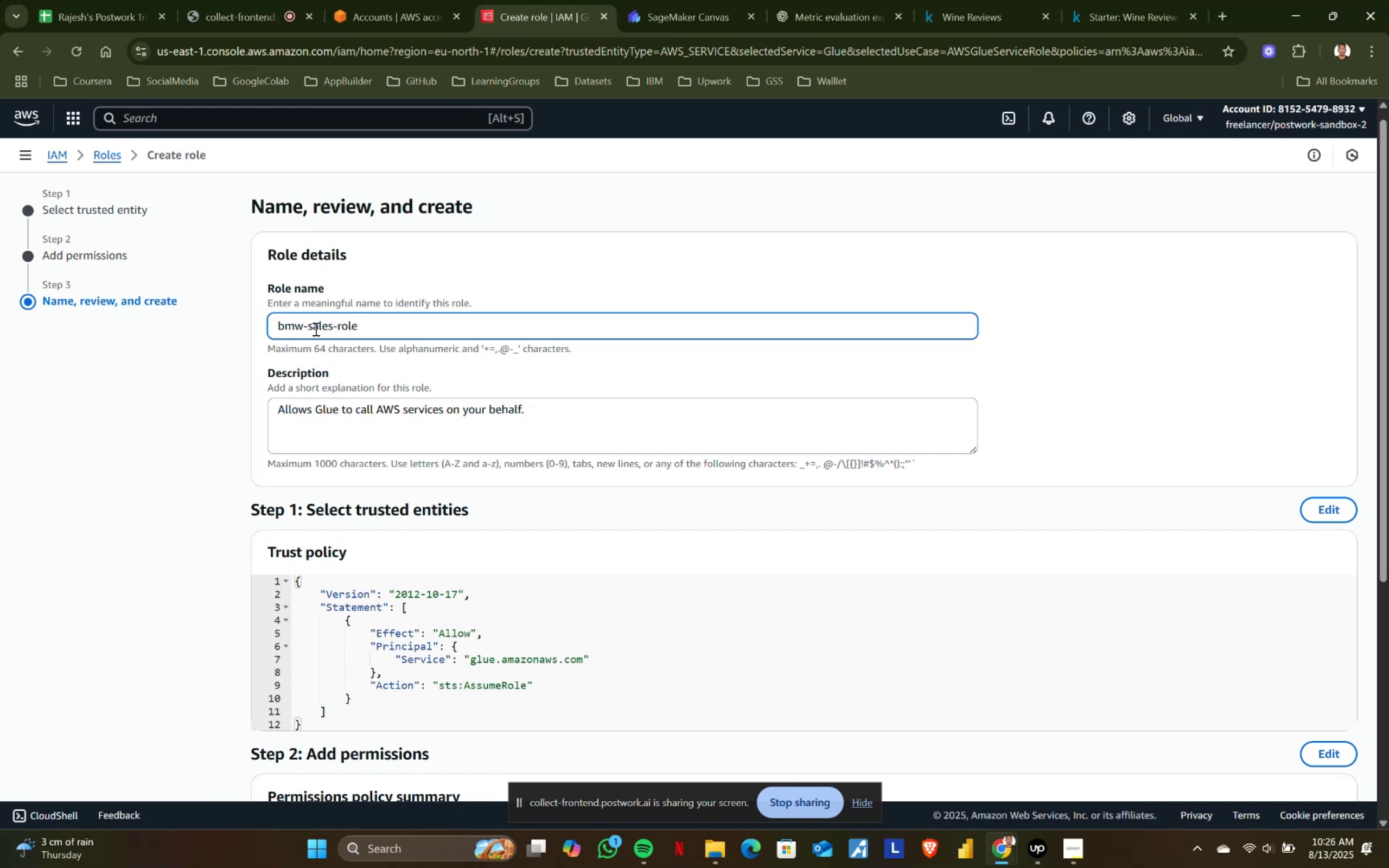 
scroll: coordinate [1370, 564], scroll_direction: down, amount: 8.0
 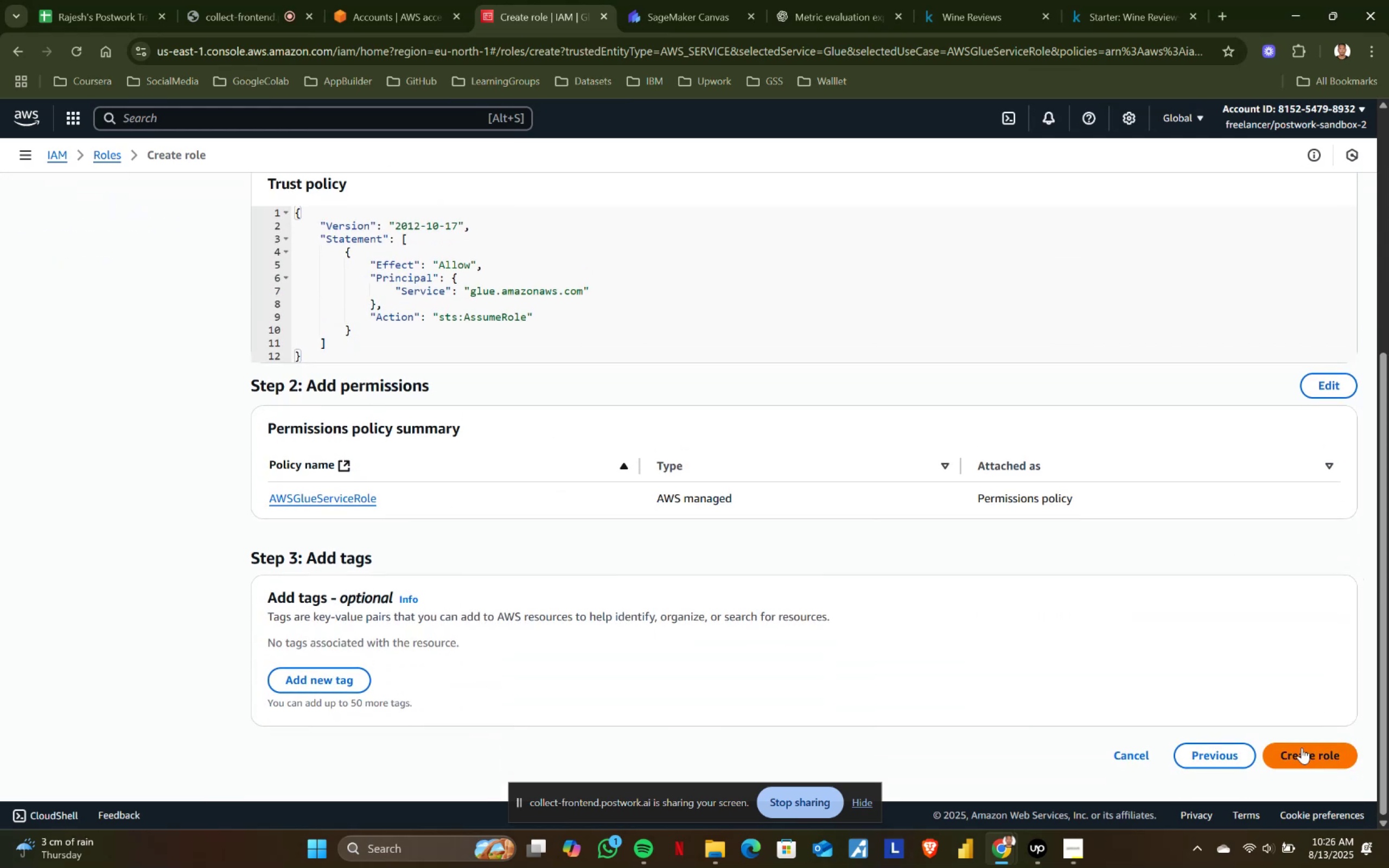 
left_click([1299, 750])
 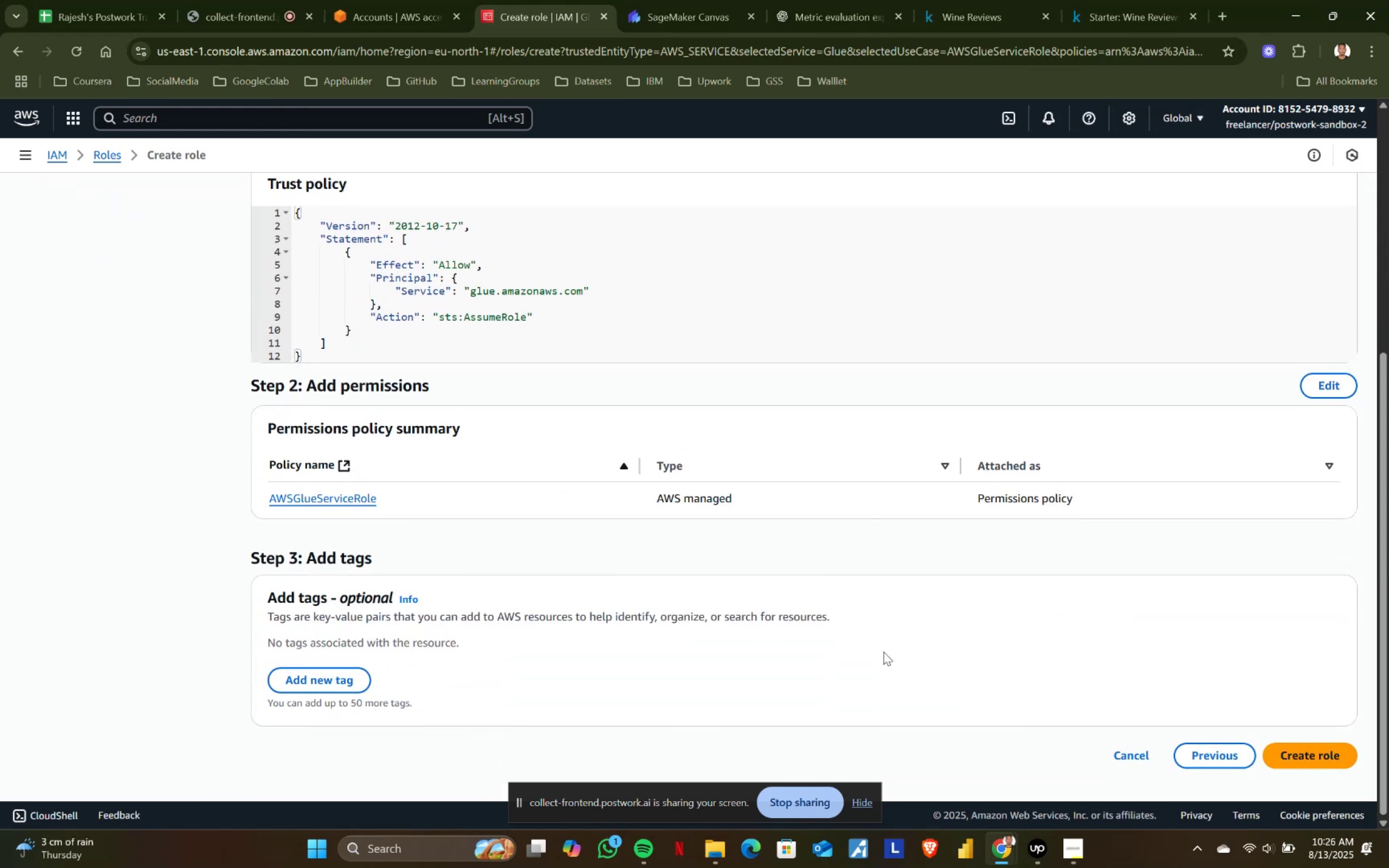 
scroll: coordinate [718, 572], scroll_direction: up, amount: 3.0
 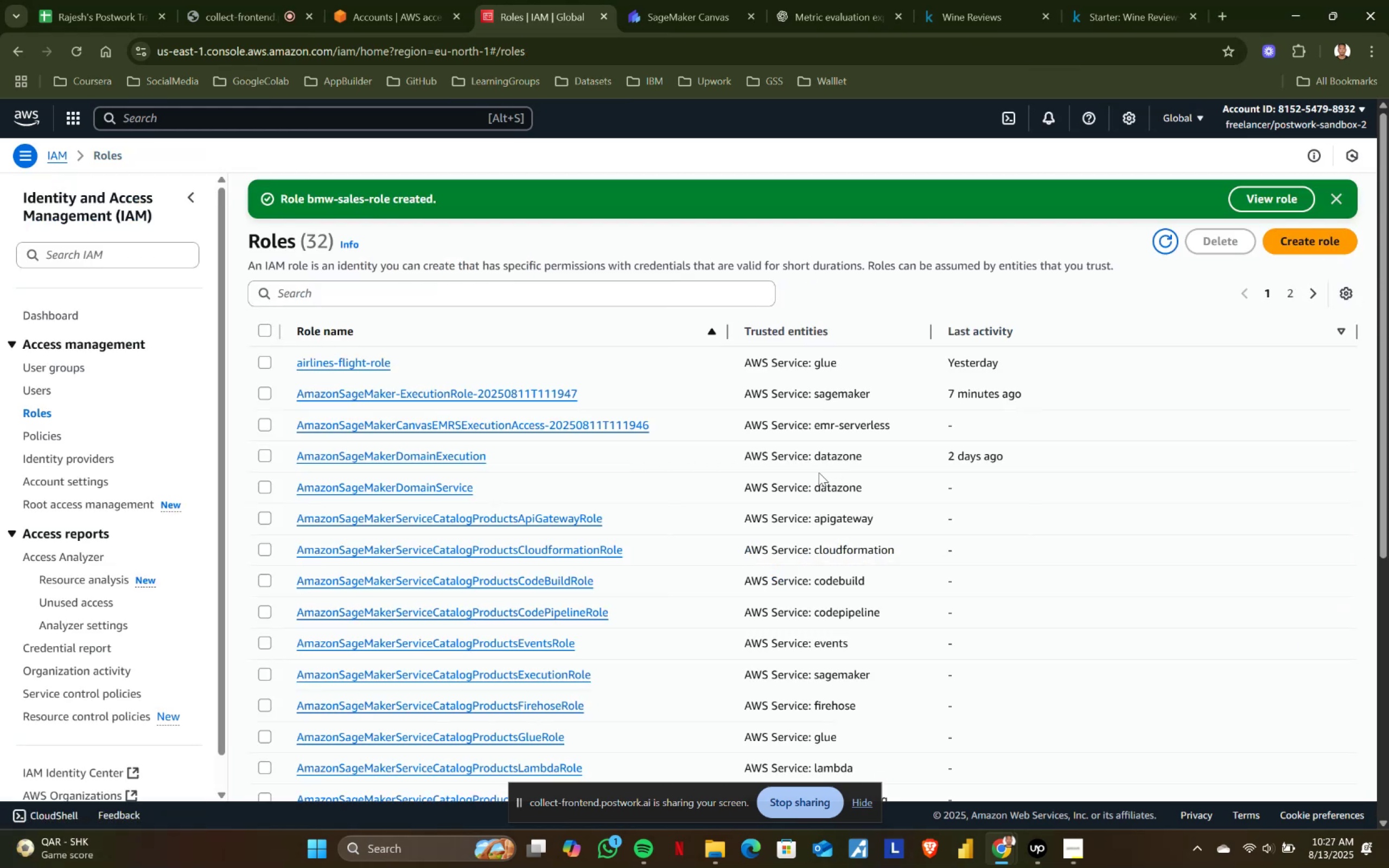 
scroll: coordinate [424, 443], scroll_direction: down, amount: 3.0
 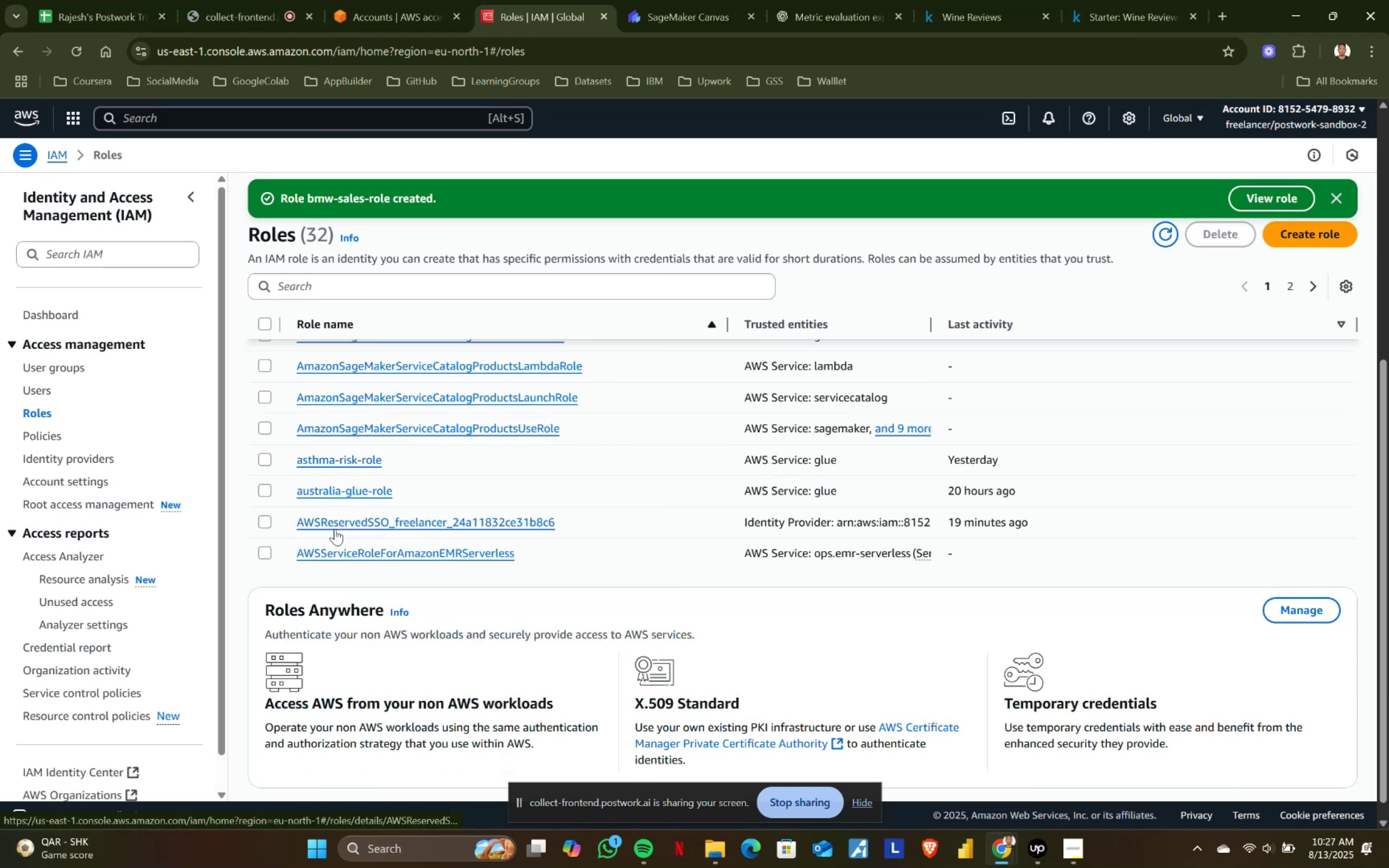 
scroll: coordinate [349, 499], scroll_direction: up, amount: 3.0
 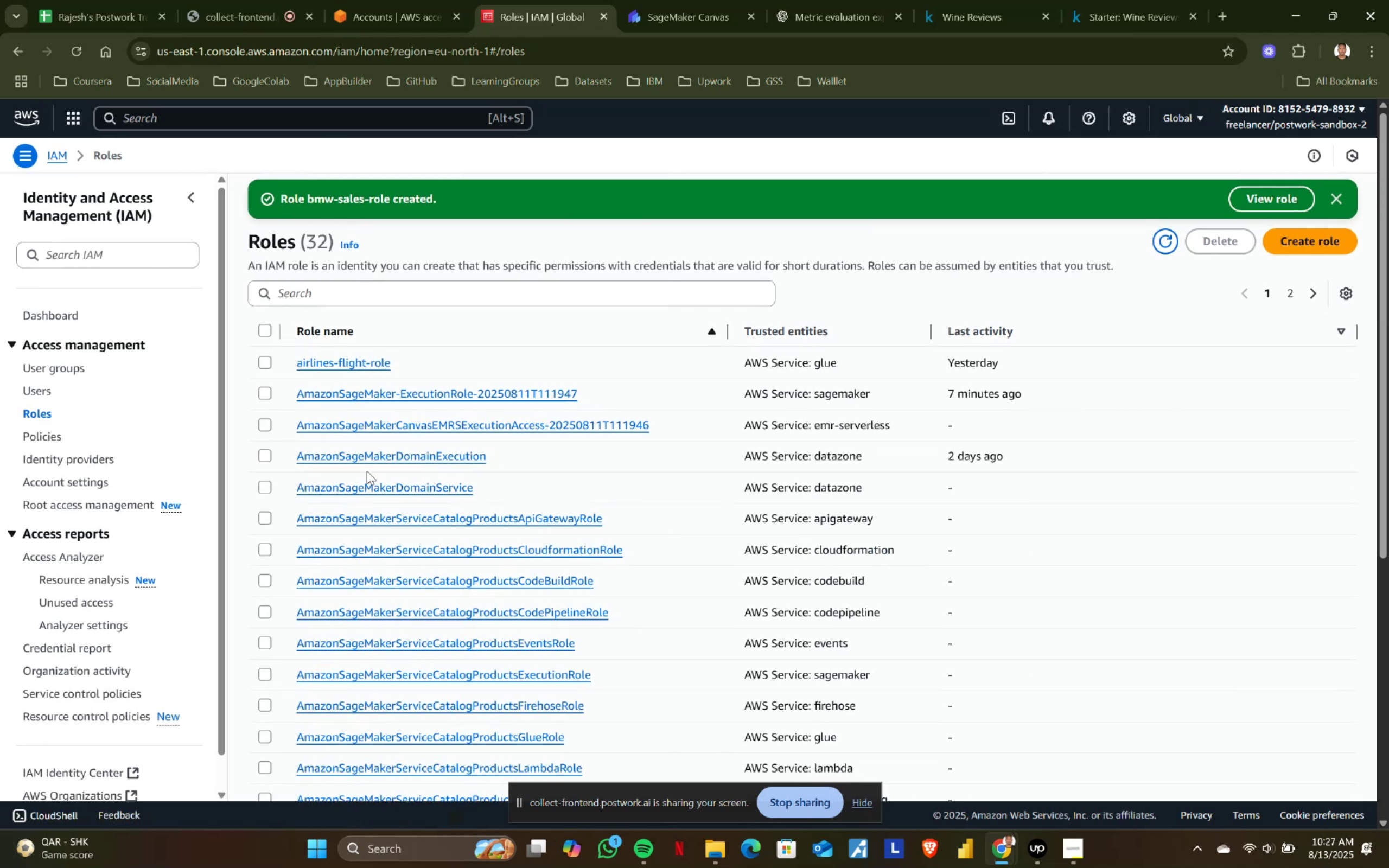 
scroll: coordinate [449, 496], scroll_direction: down, amount: 3.0
 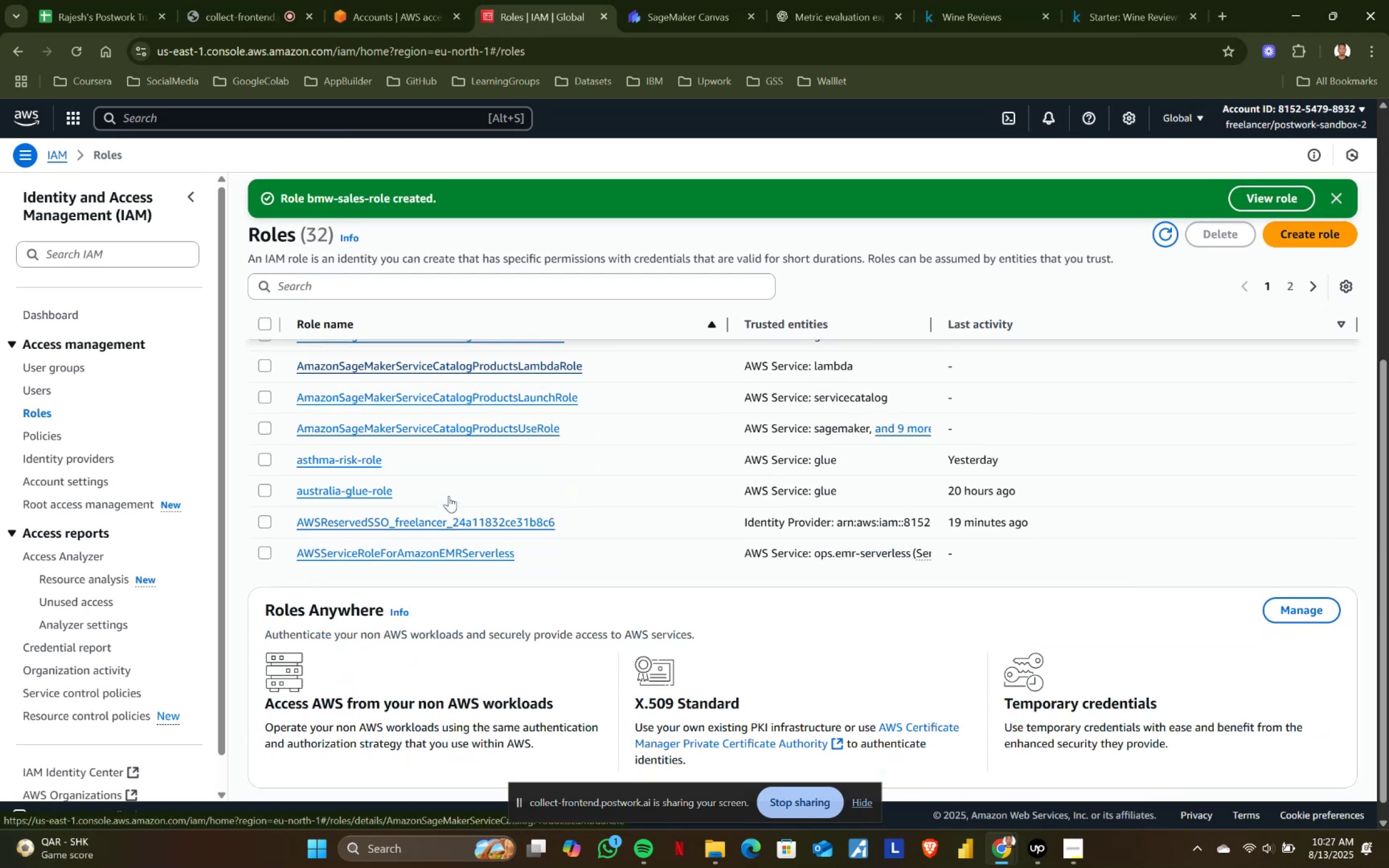 
scroll: coordinate [449, 496], scroll_direction: up, amount: 4.0
 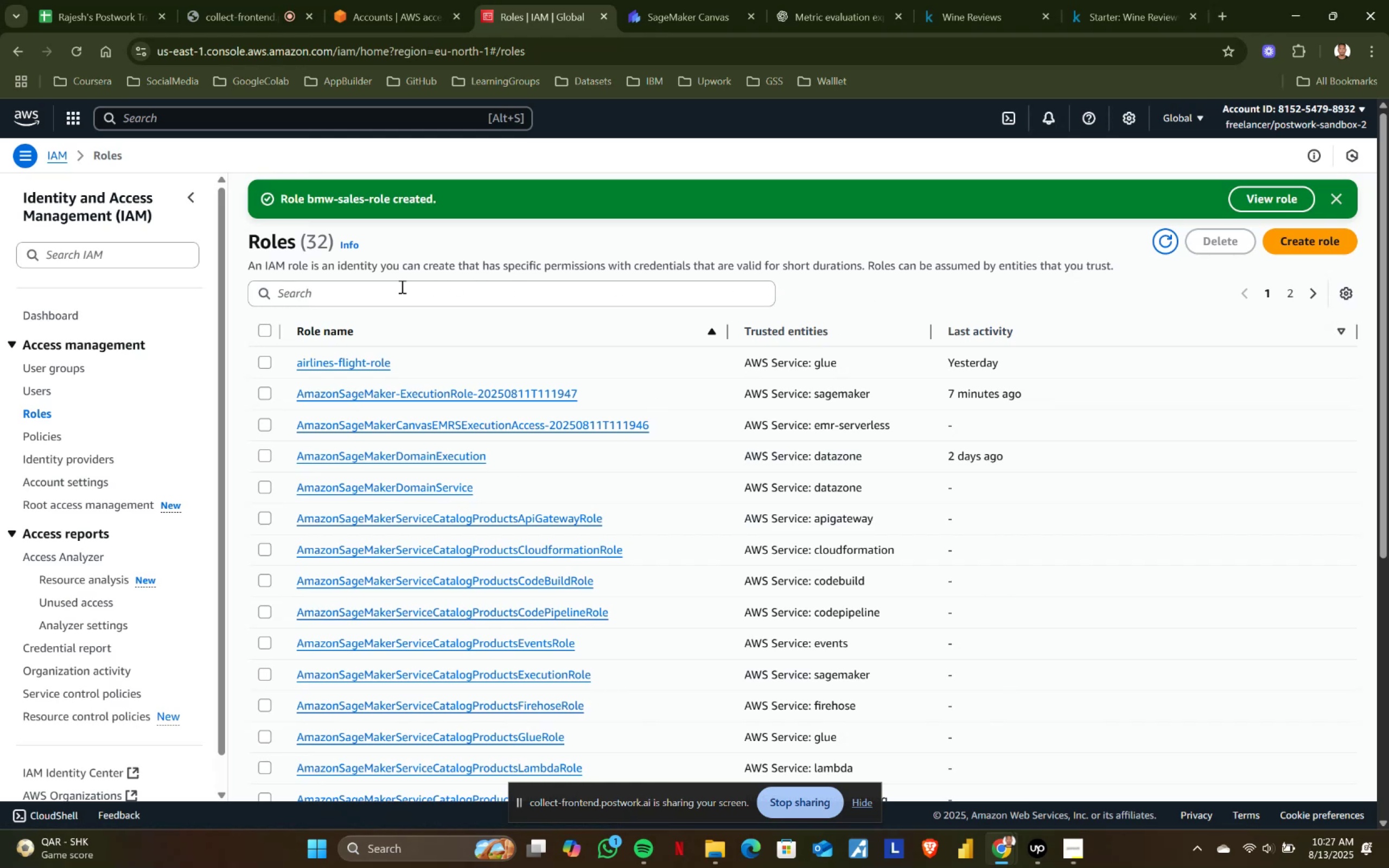 
scroll: coordinate [401, 334], scroll_direction: down, amount: 3.0
 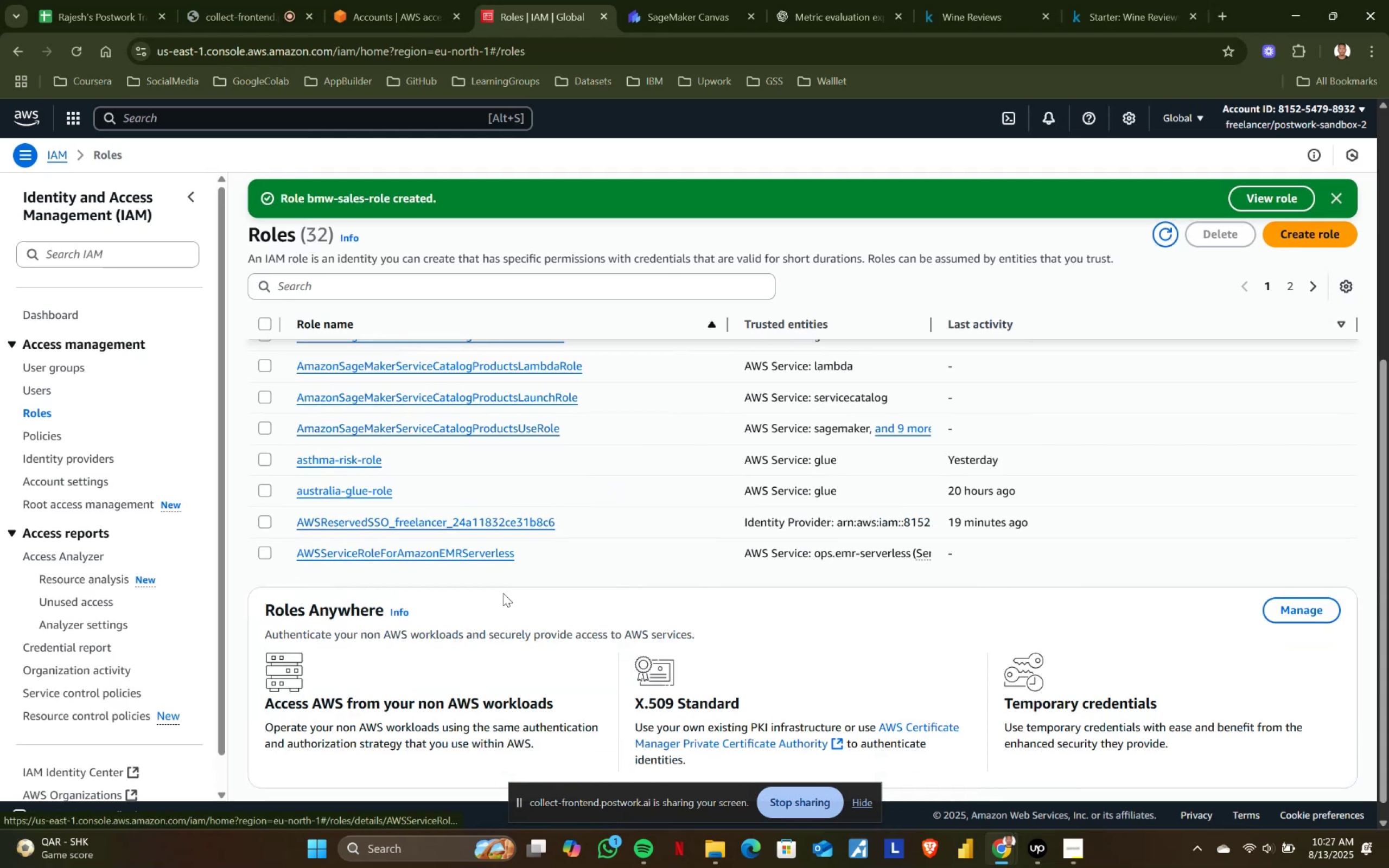 
scroll: coordinate [1189, 574], scroll_direction: up, amount: 1.0
 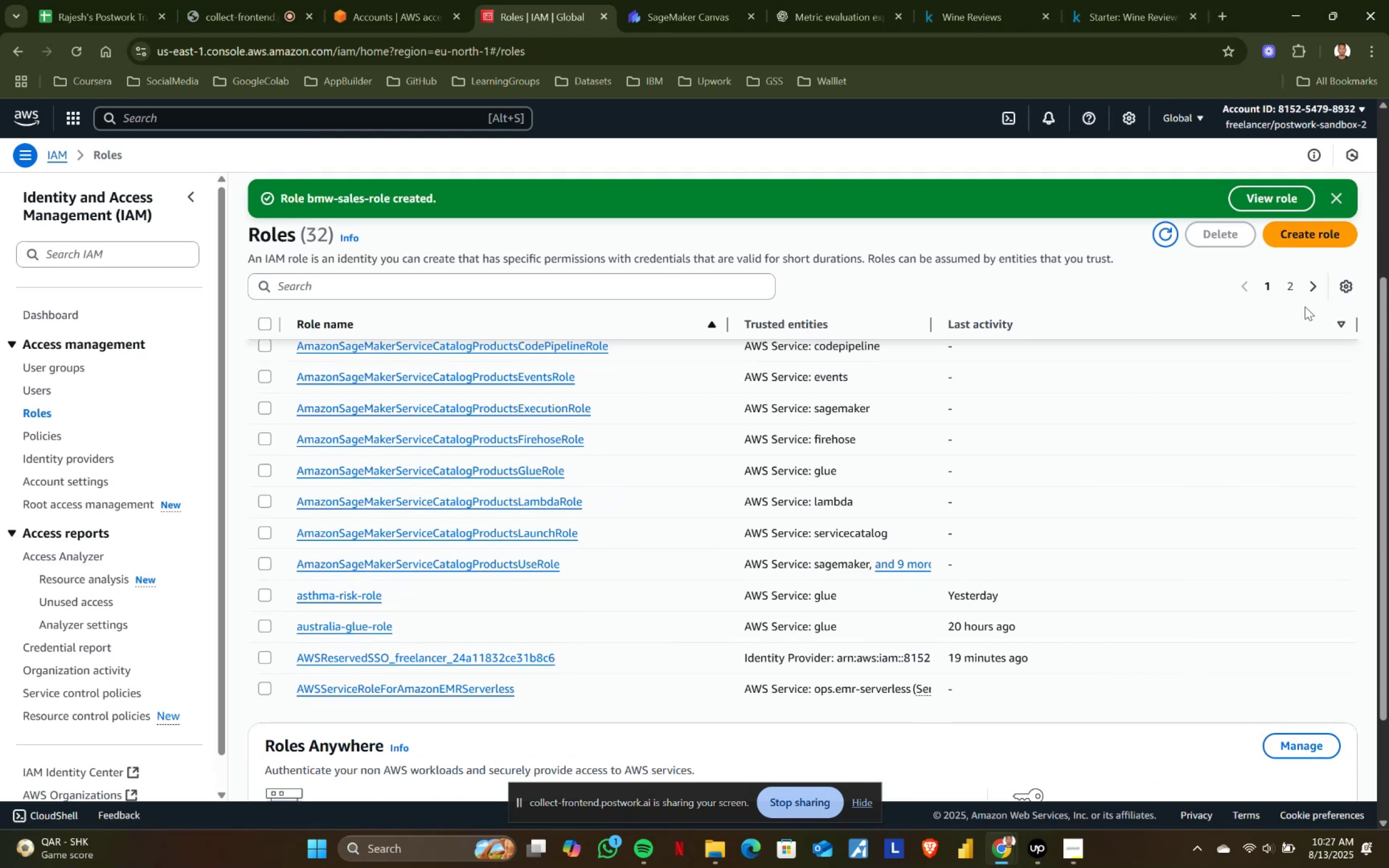 
left_click([1308, 286])
 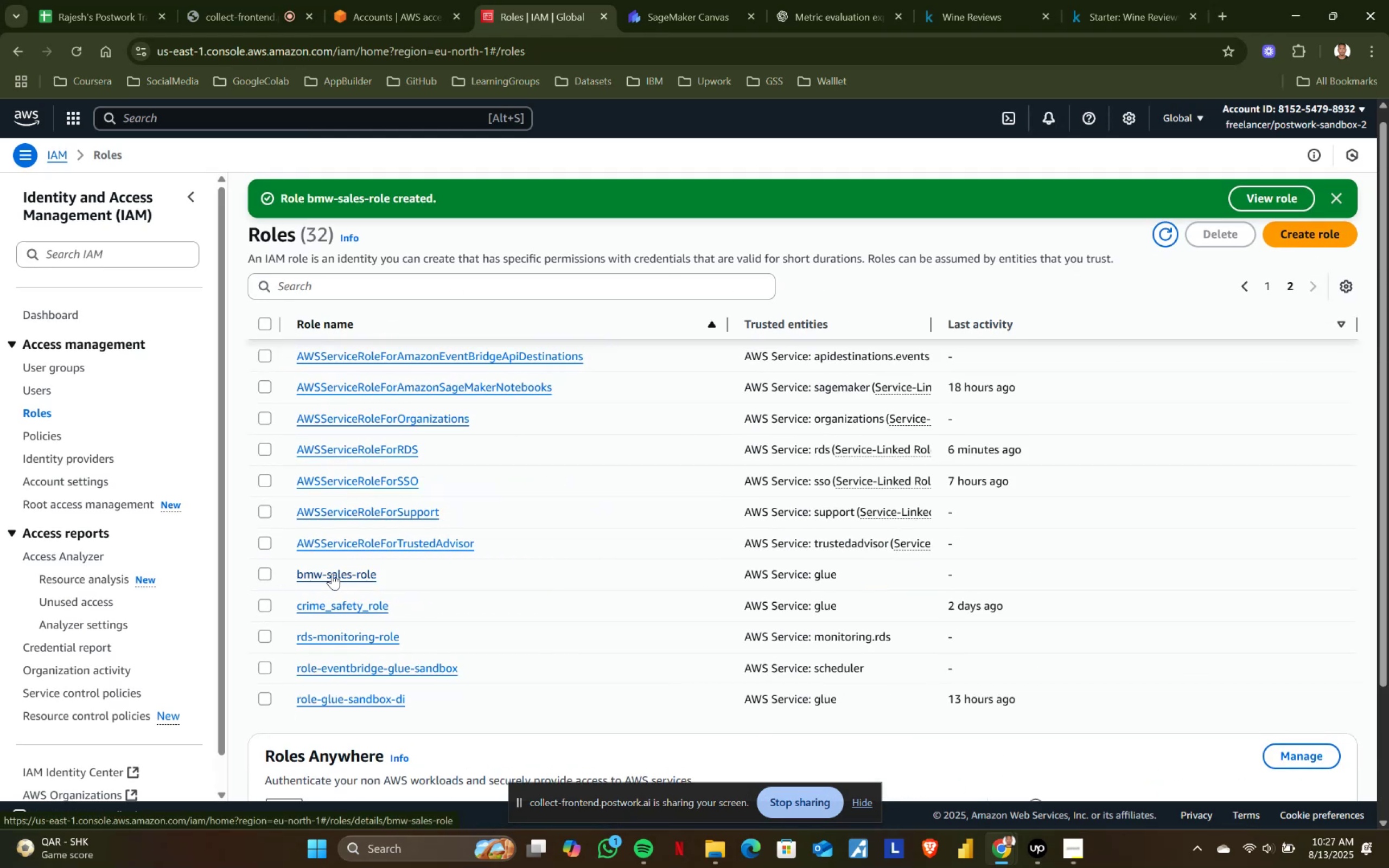 
left_click([332, 573])
 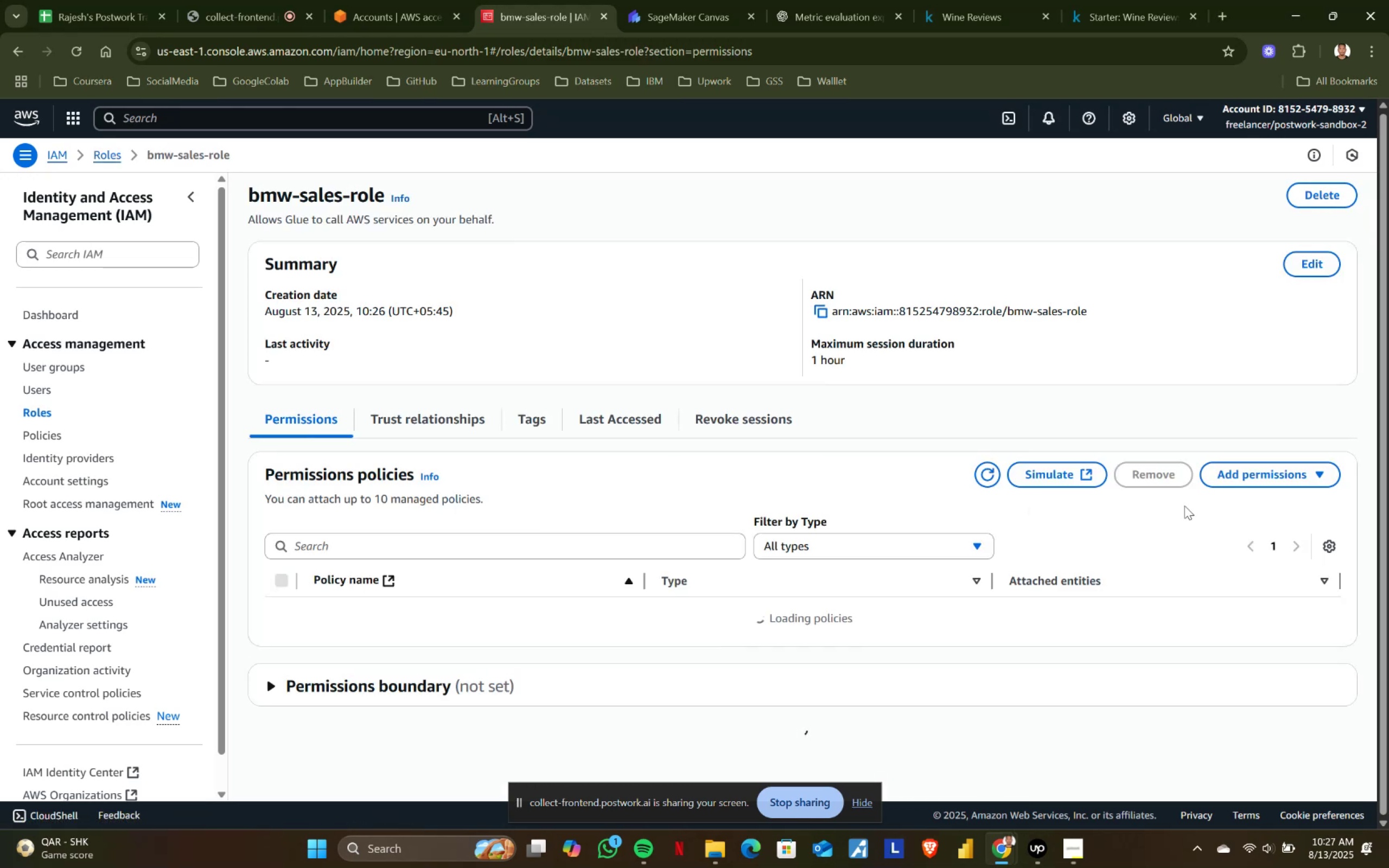 
left_click([1282, 466])
 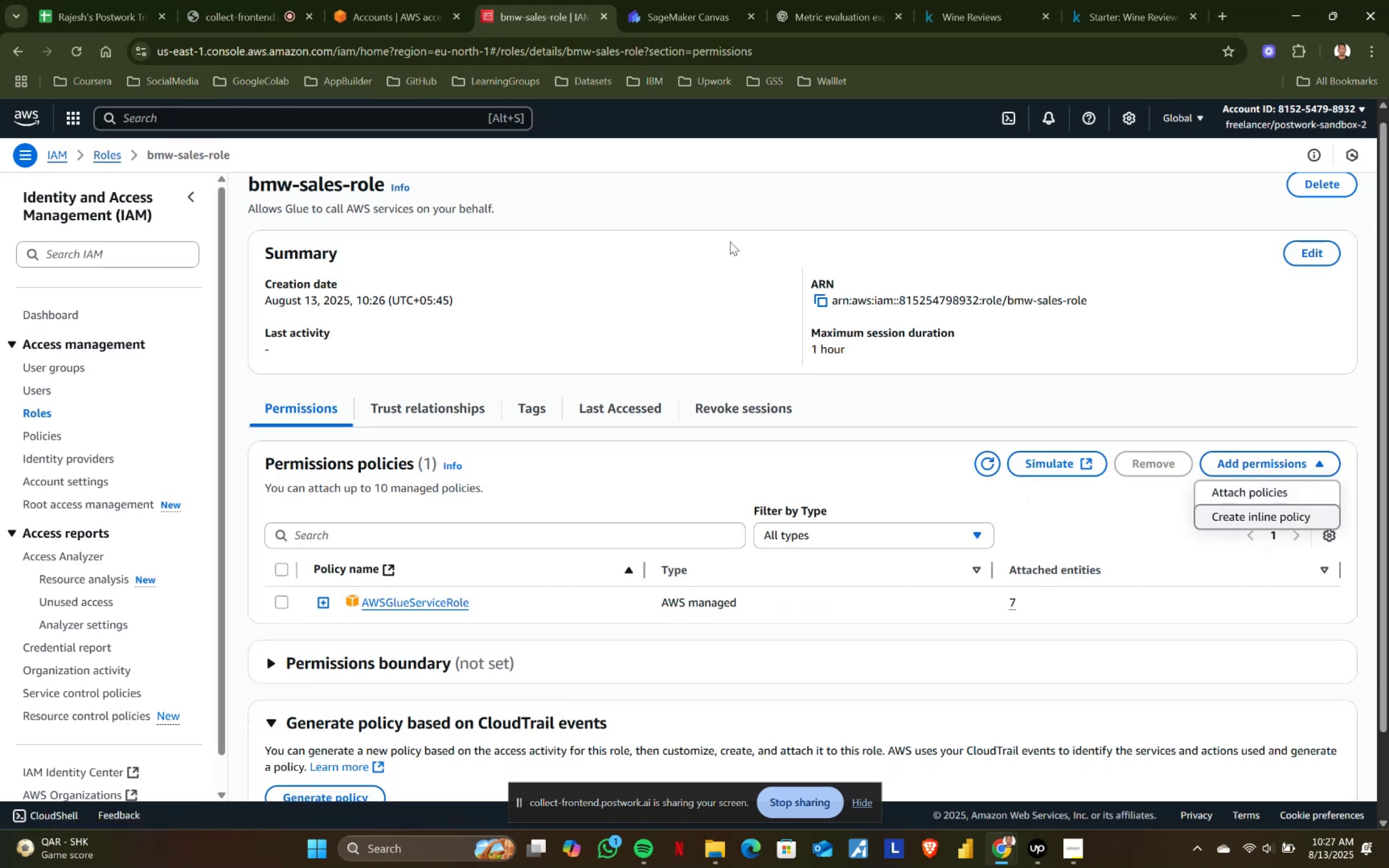 
right_click([530, 16])
 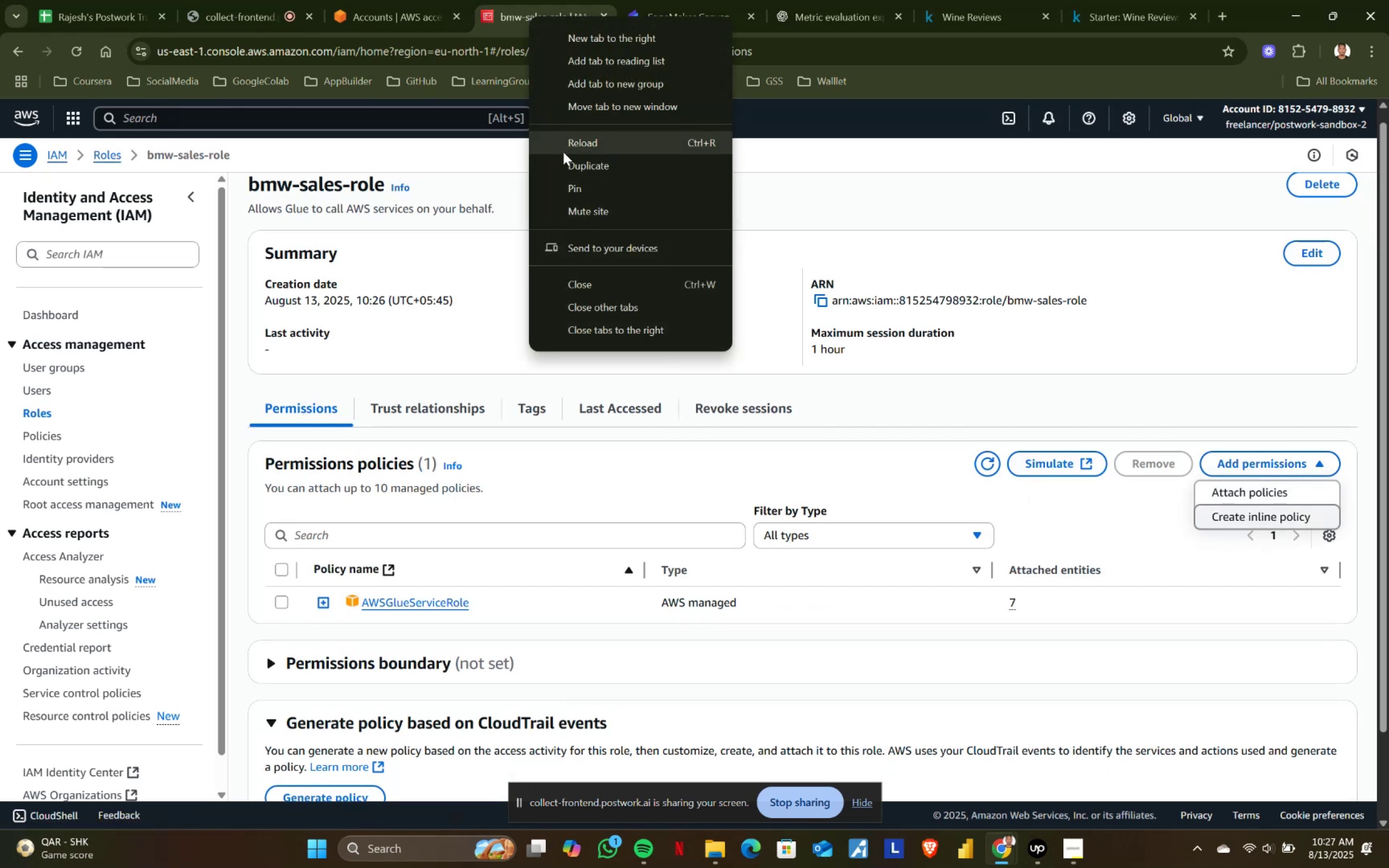 
left_click([567, 161])
 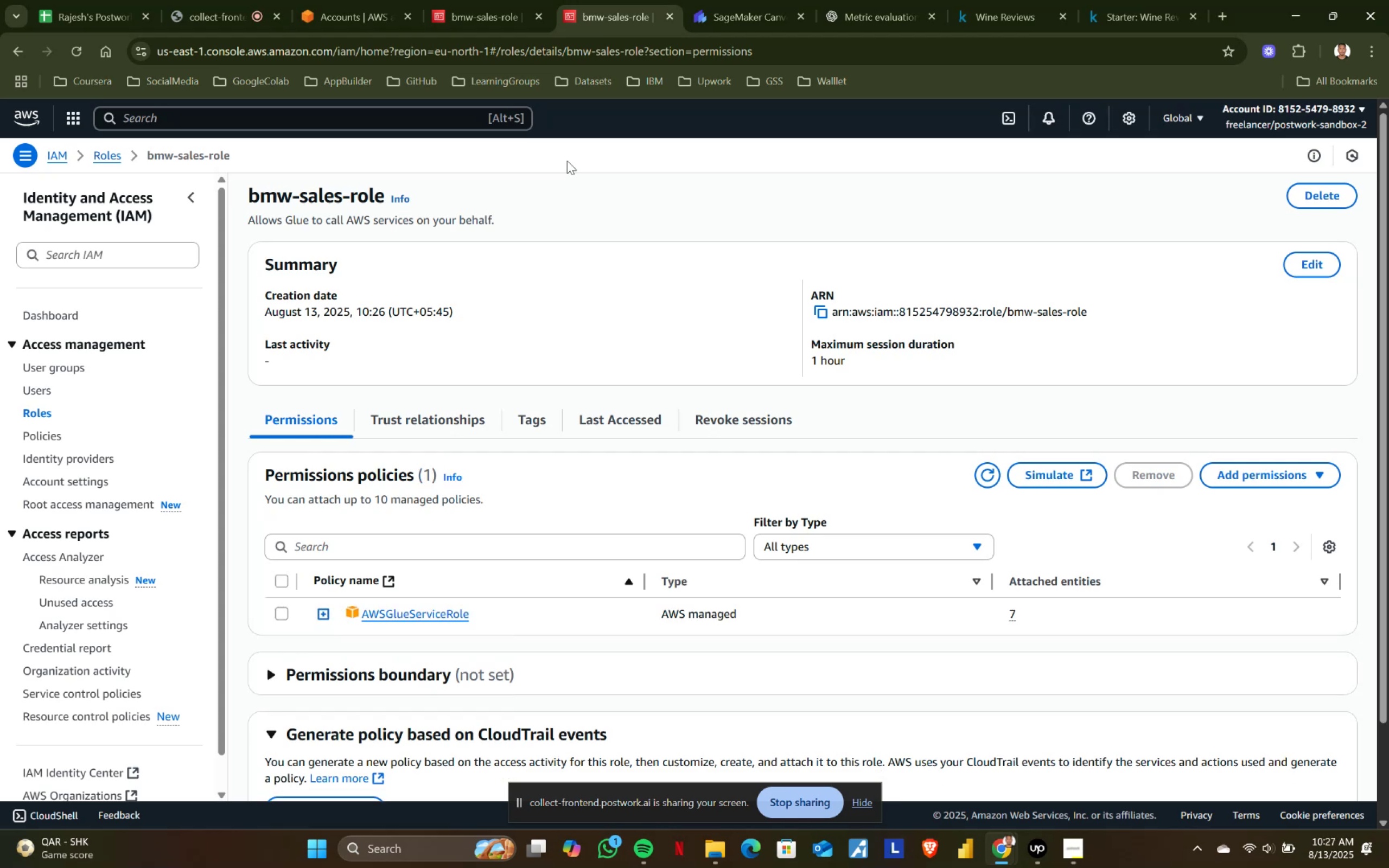 
wait(10.45)
 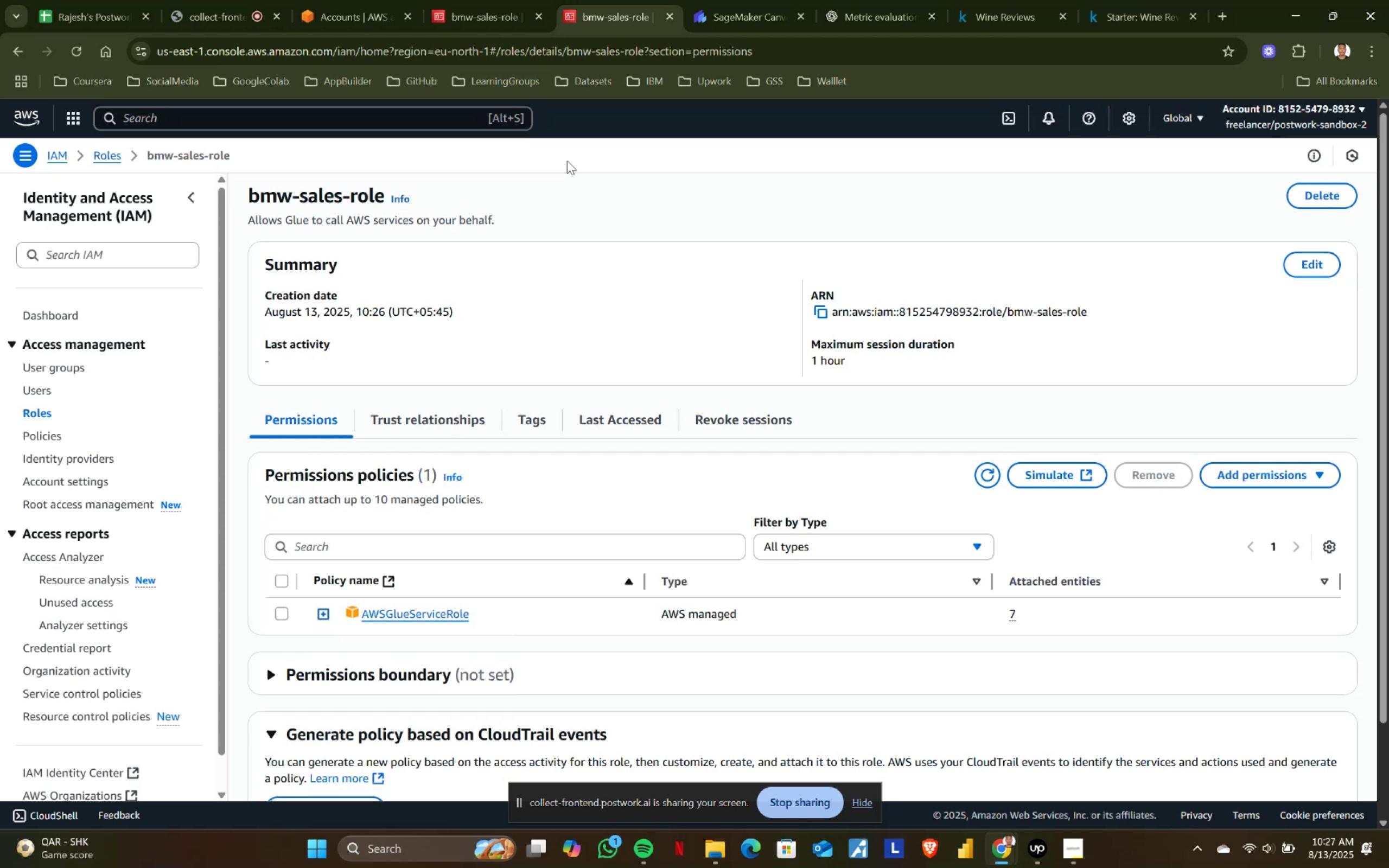 
left_click([103, 152])
 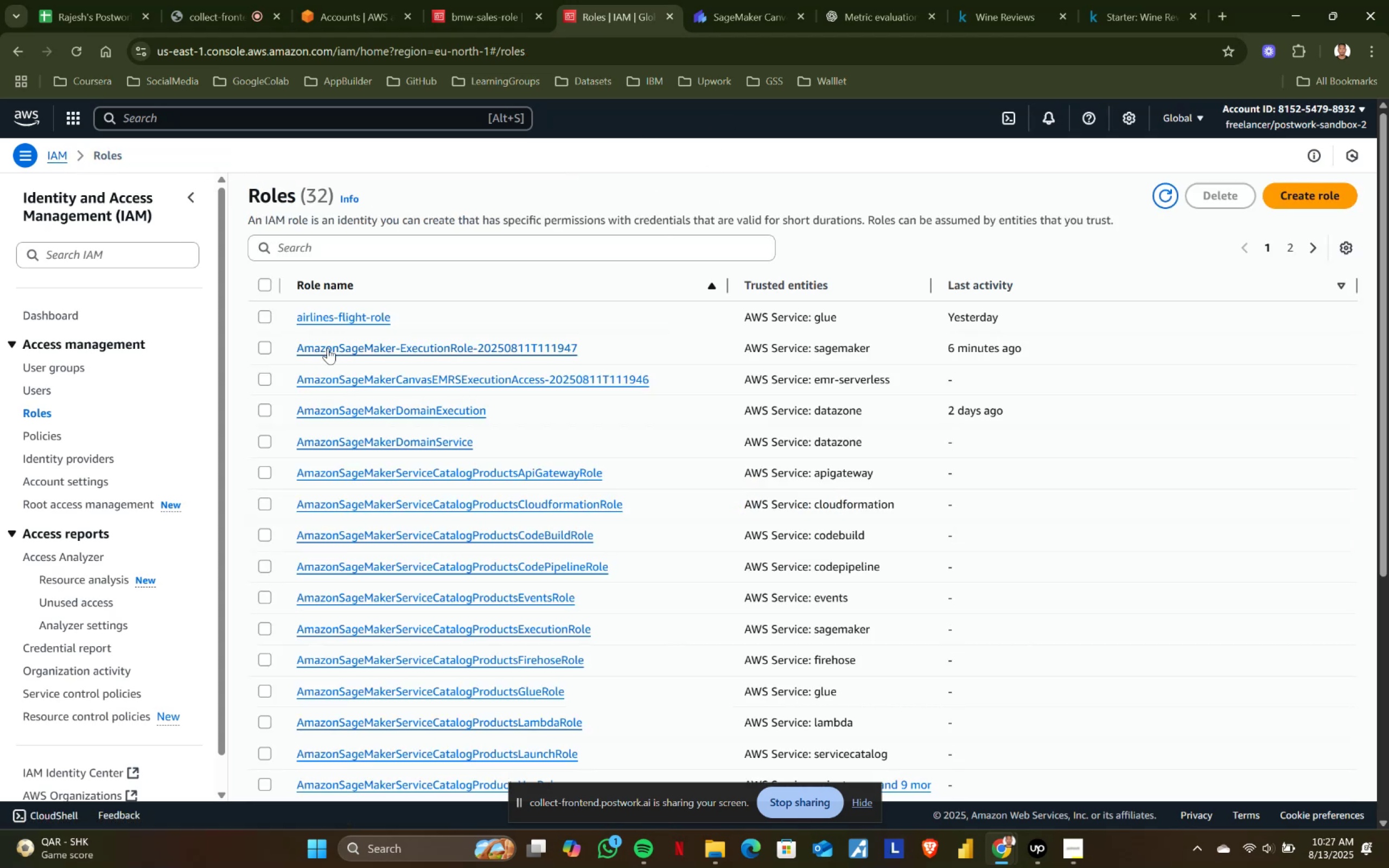 
left_click([334, 321])
 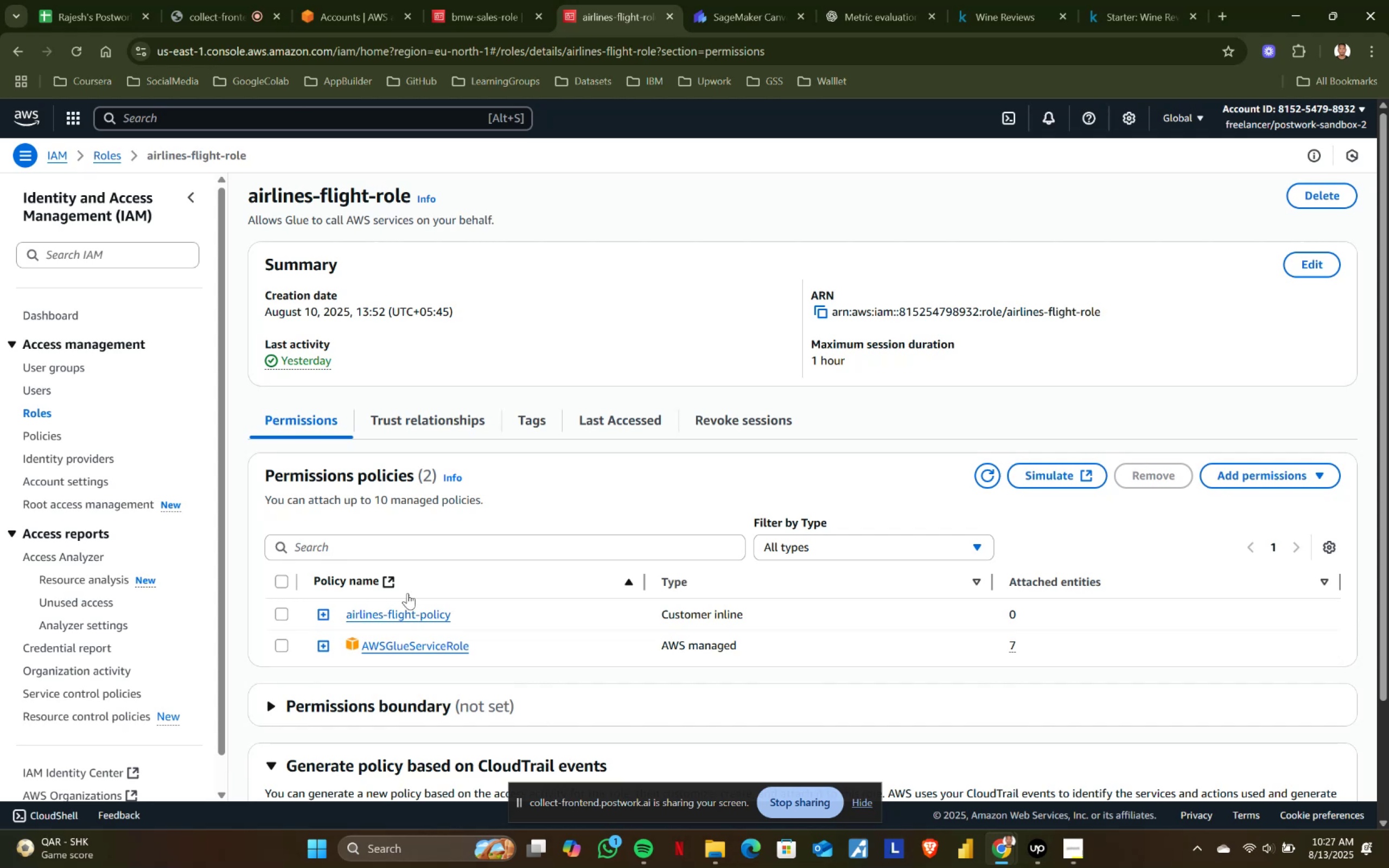 
left_click([406, 611])
 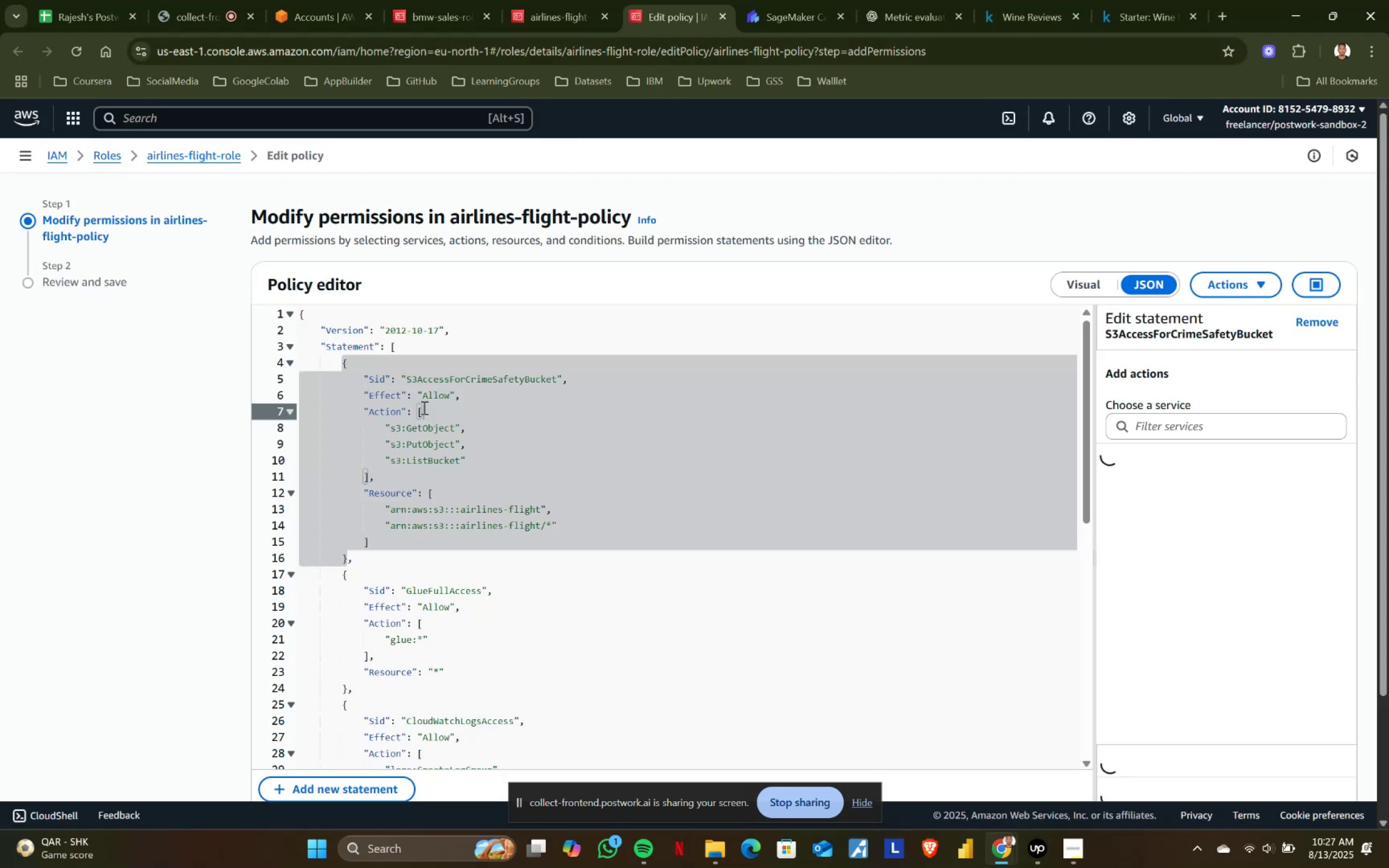 
wait(7.02)
 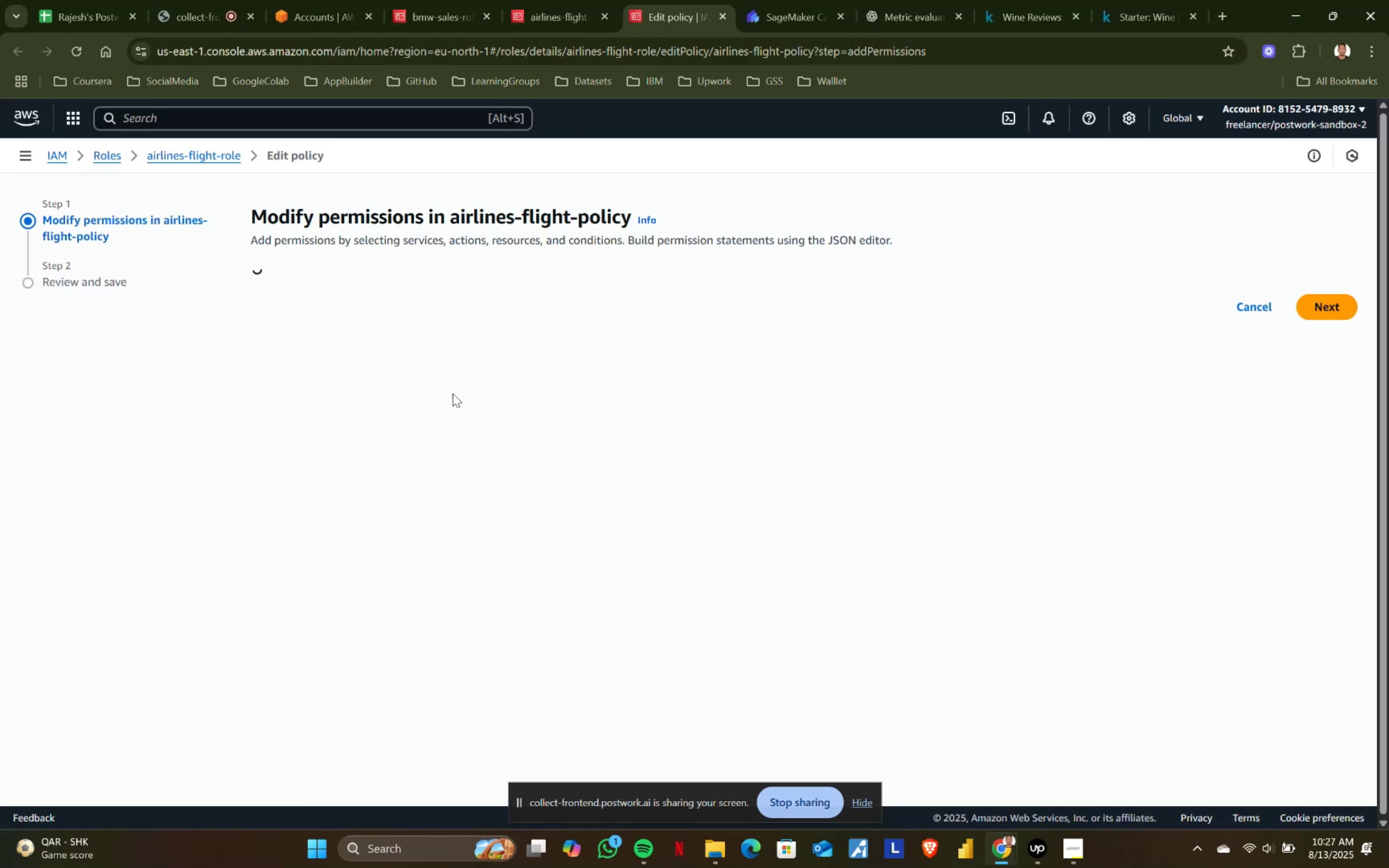 
left_click([449, 509])
 